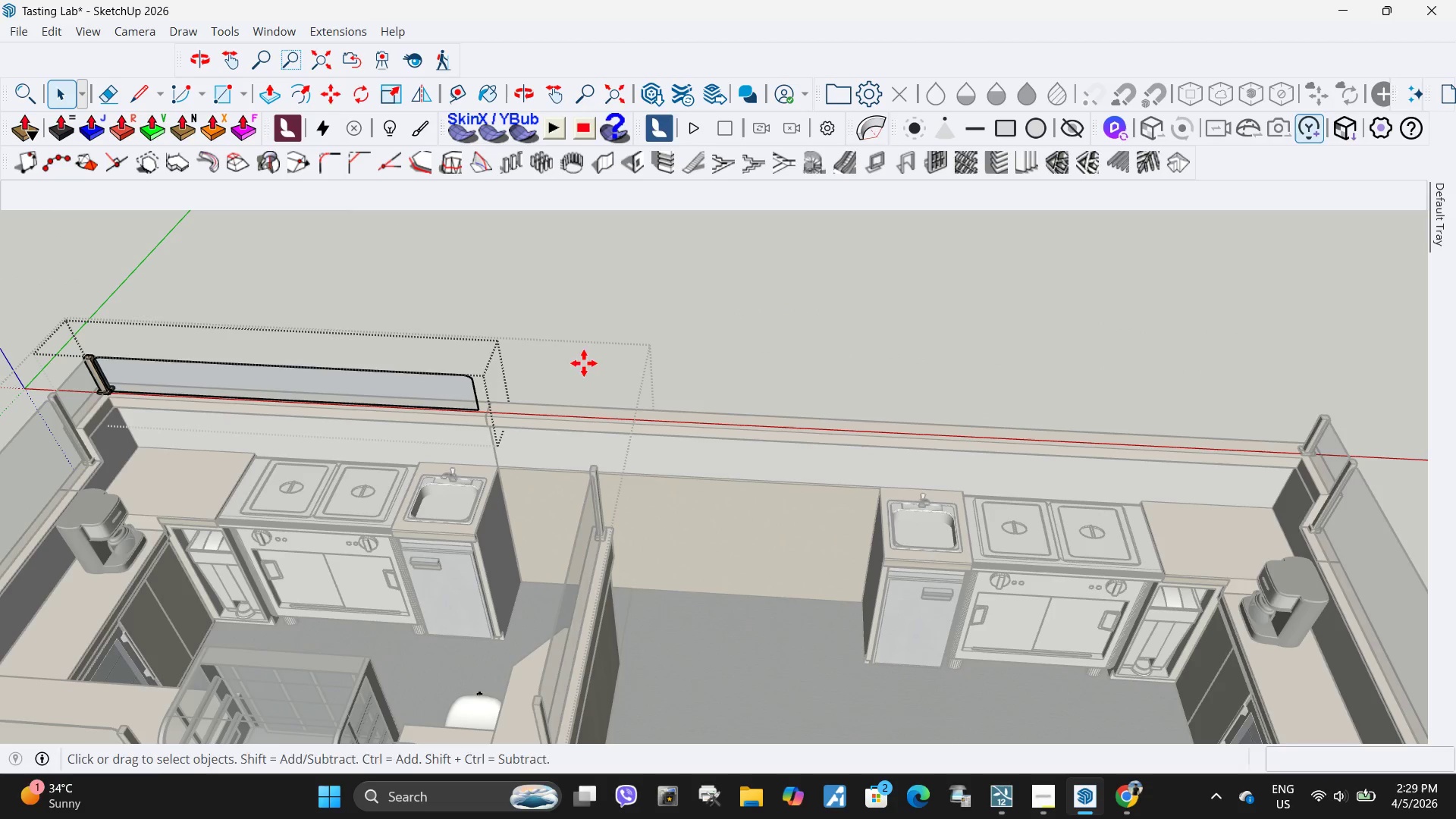 
key(M)
 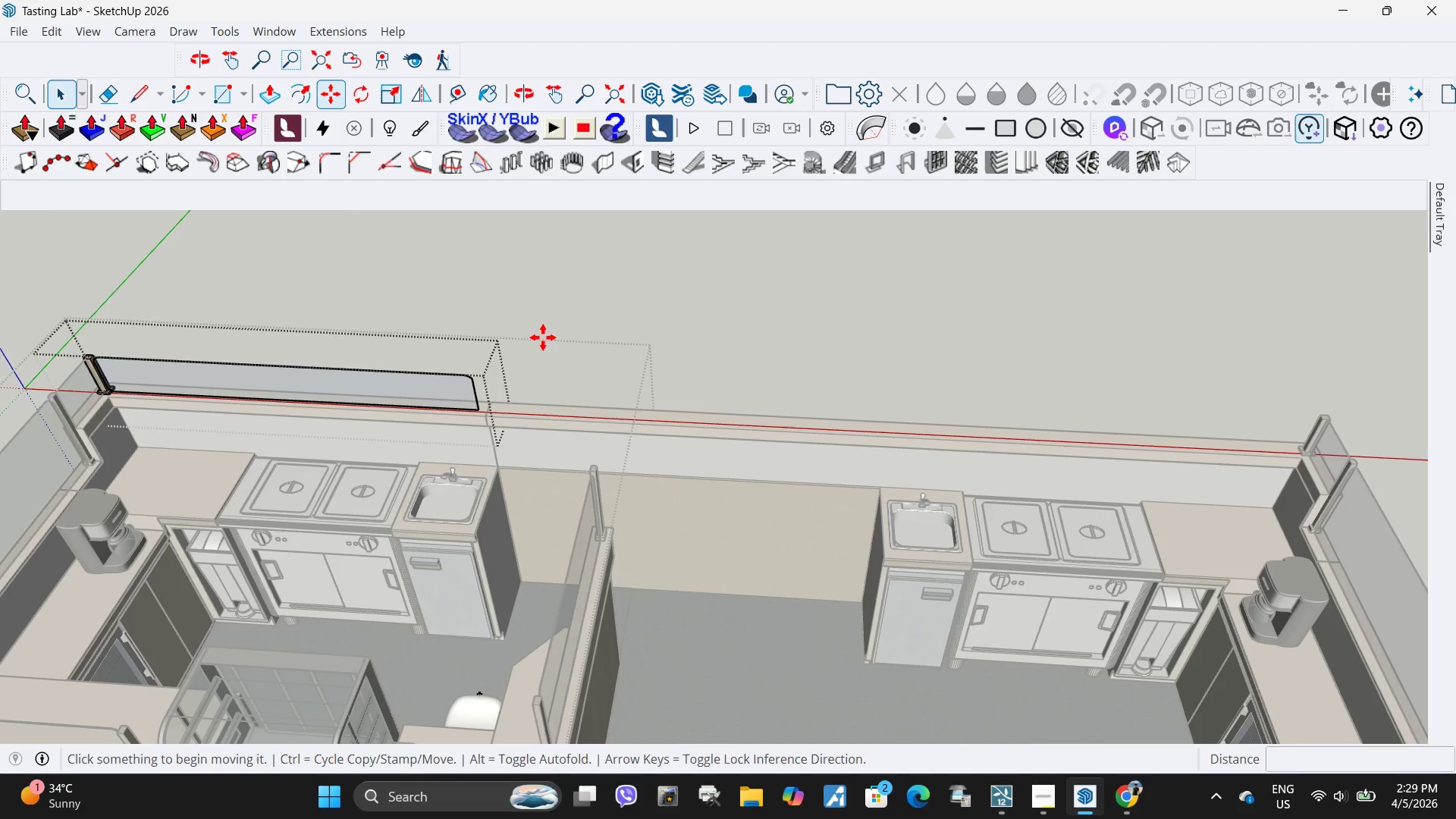 
left_click([543, 337])
 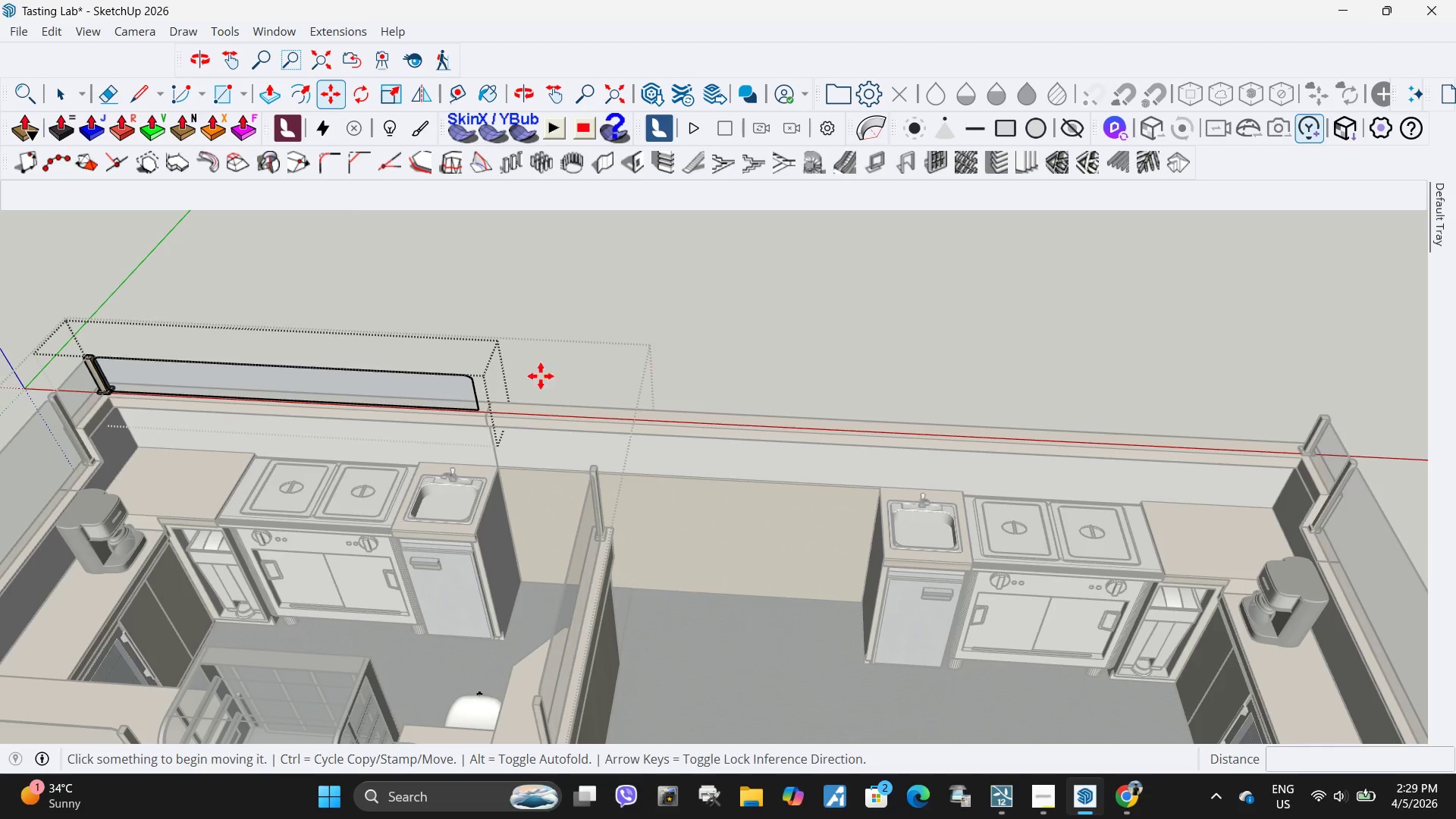 
double_click([488, 335])
 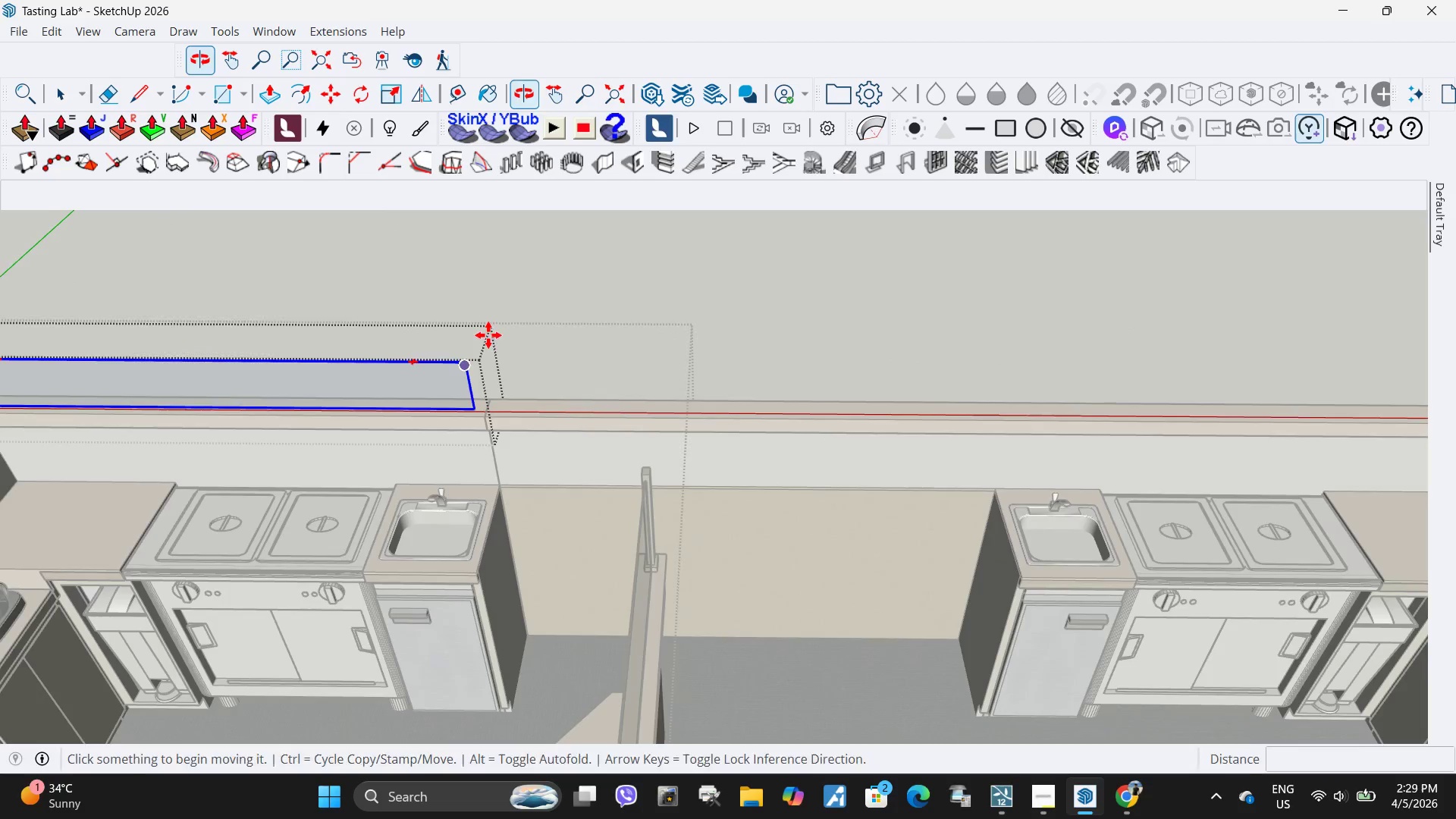 
key(Space)
 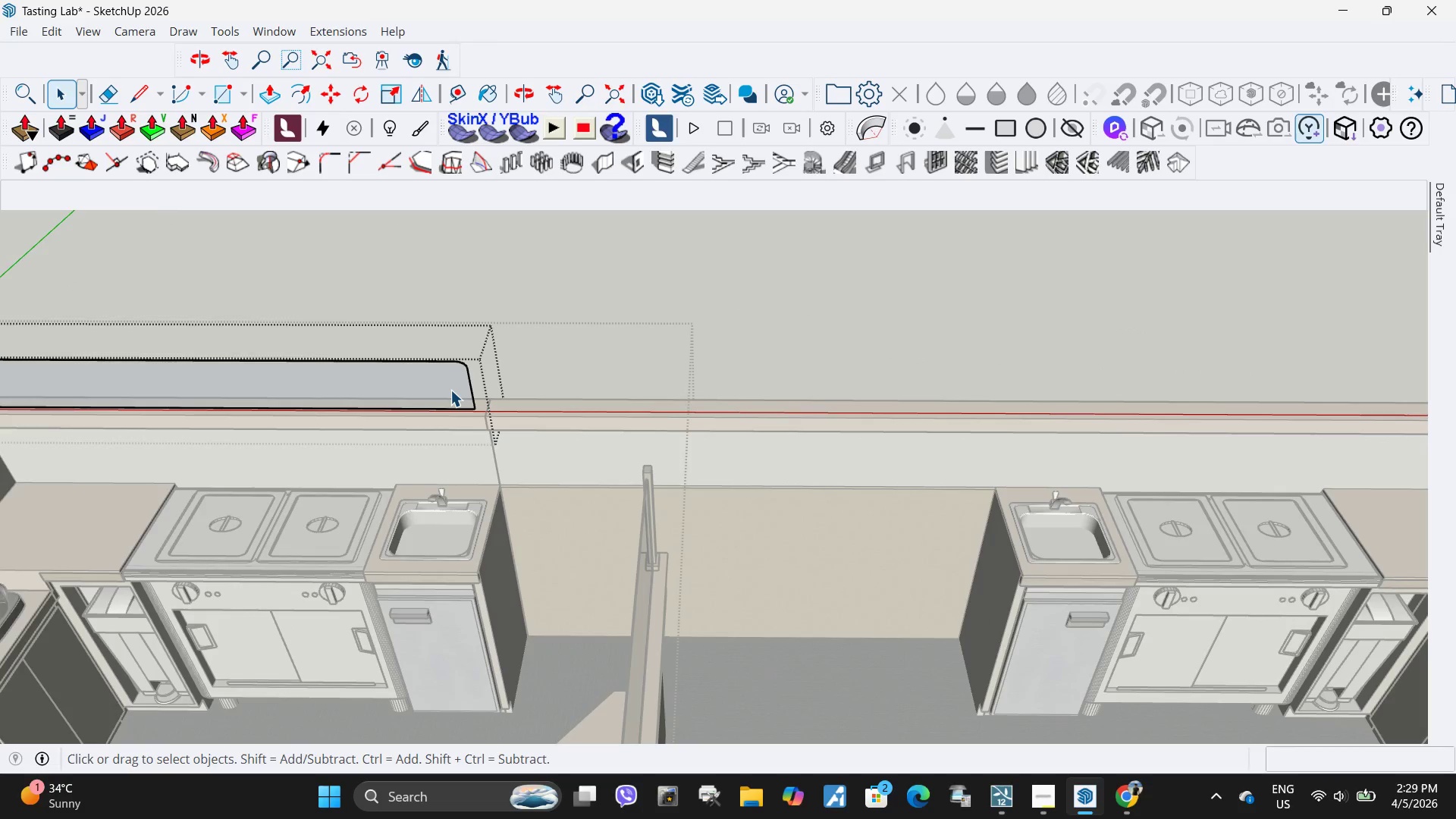 
scroll: coordinate [494, 374], scroll_direction: up, amount: 3.0
 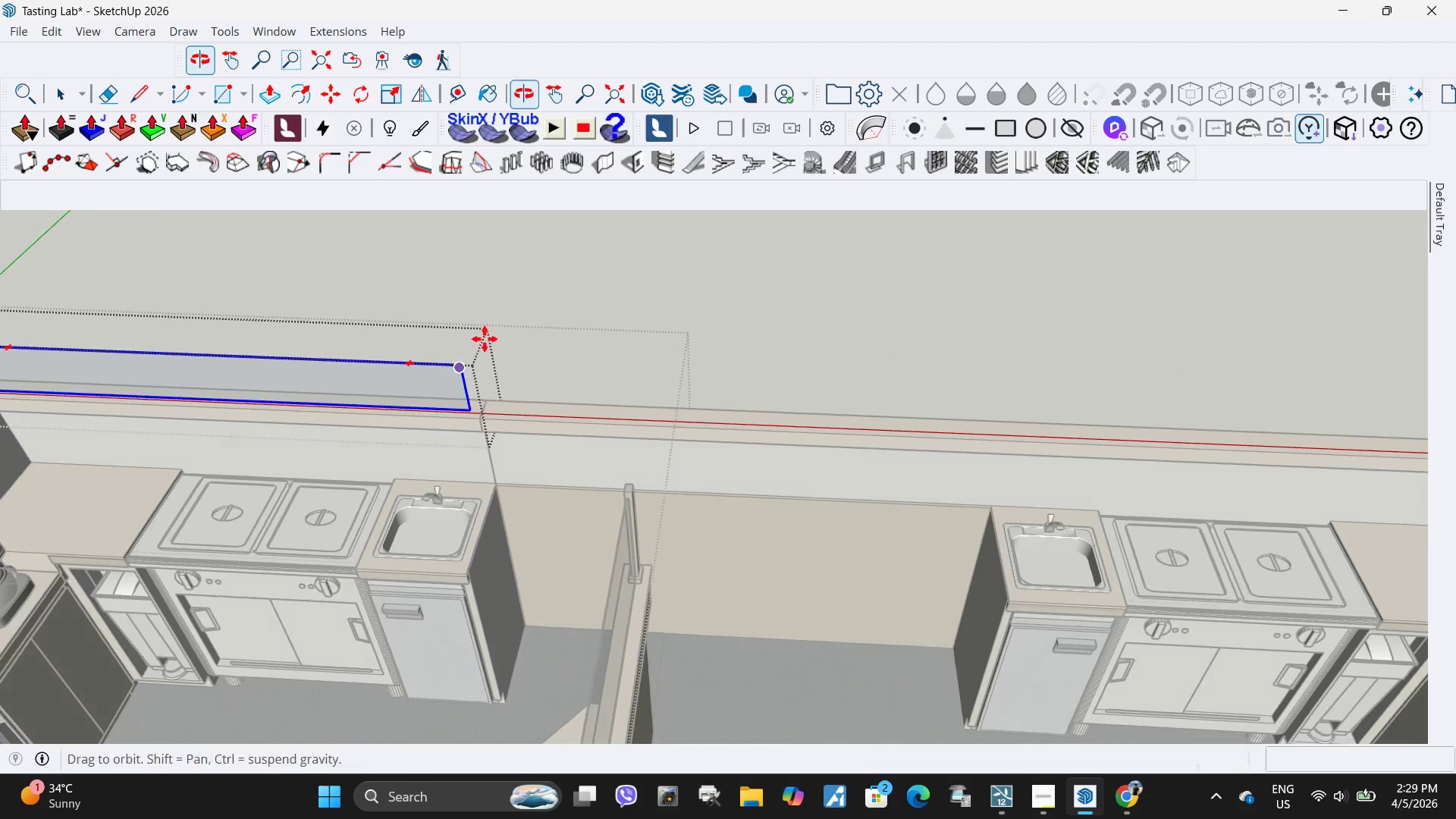 
double_click([450, 390])
 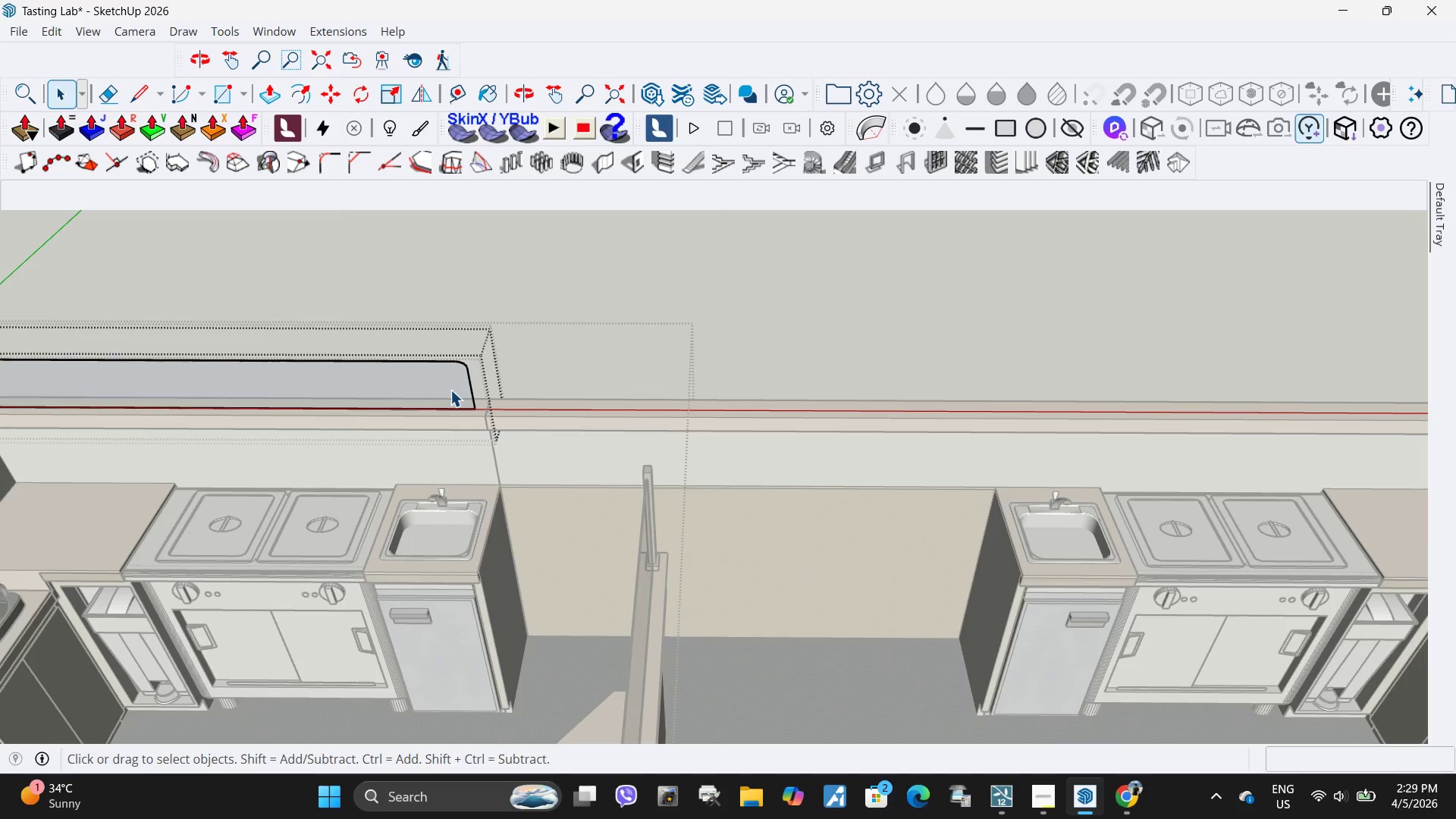 
triple_click([450, 390])
 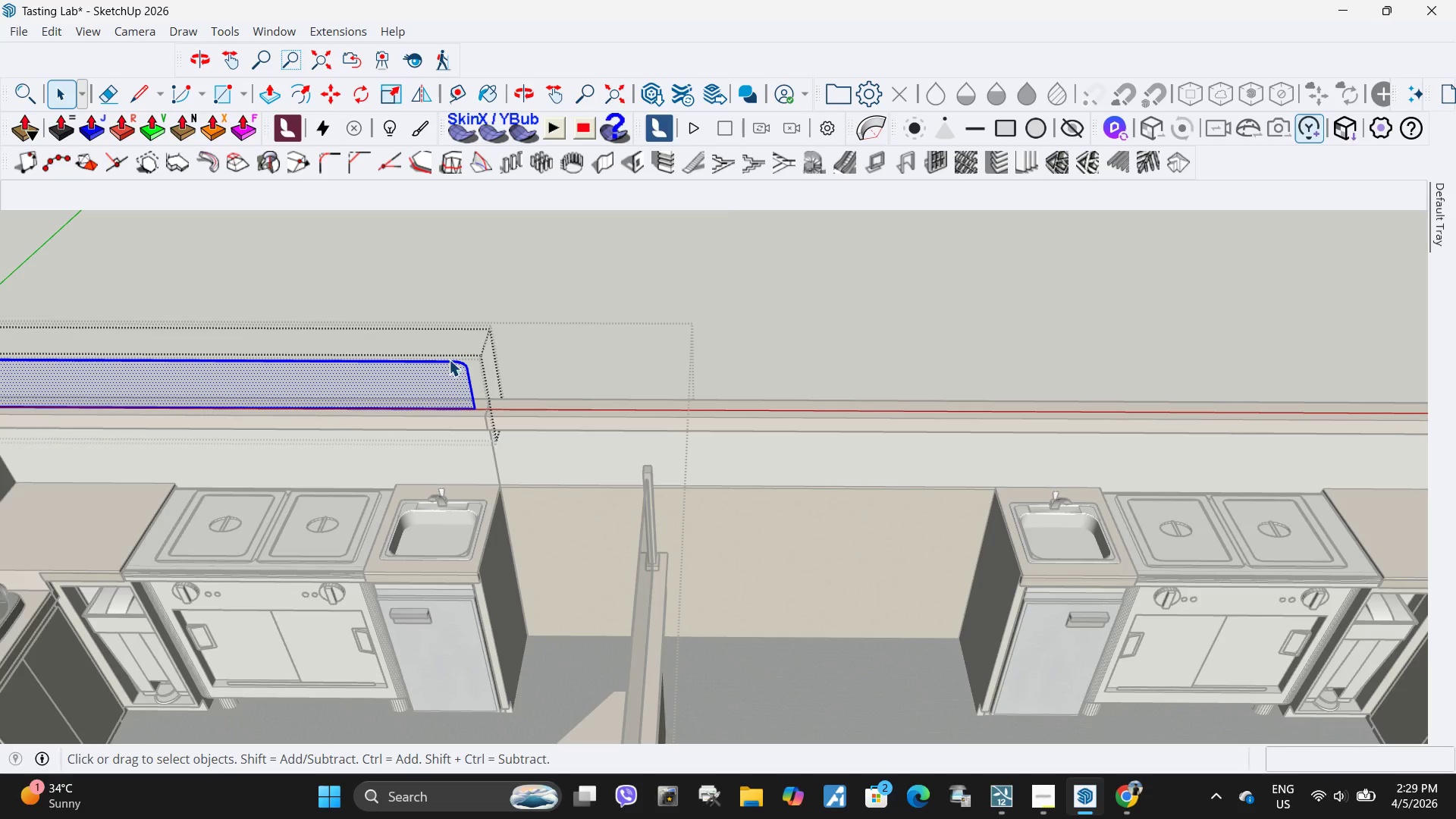 
left_click_drag(start_coordinate=[428, 312], to_coordinate=[544, 466])
 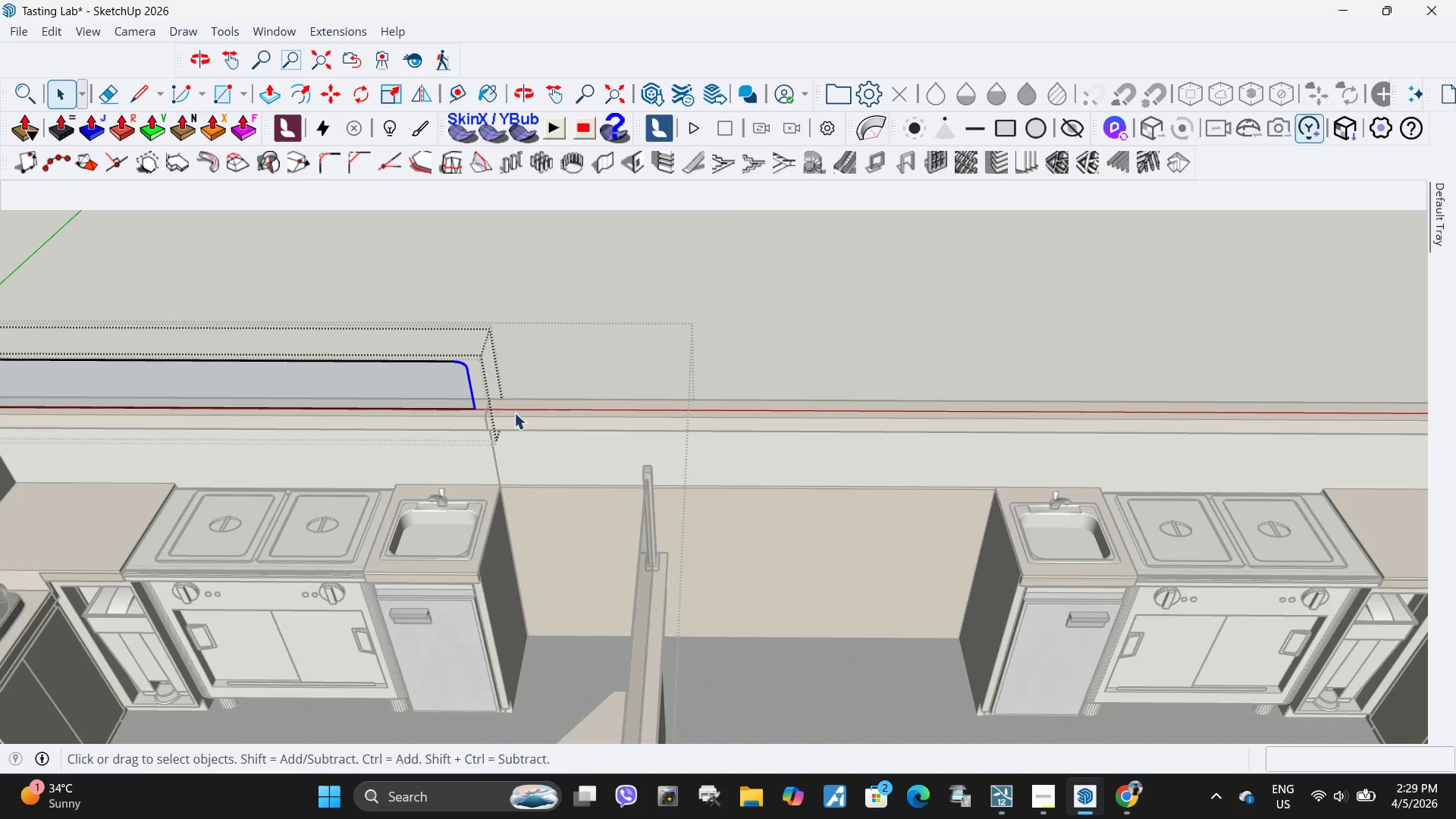 
key(M)
 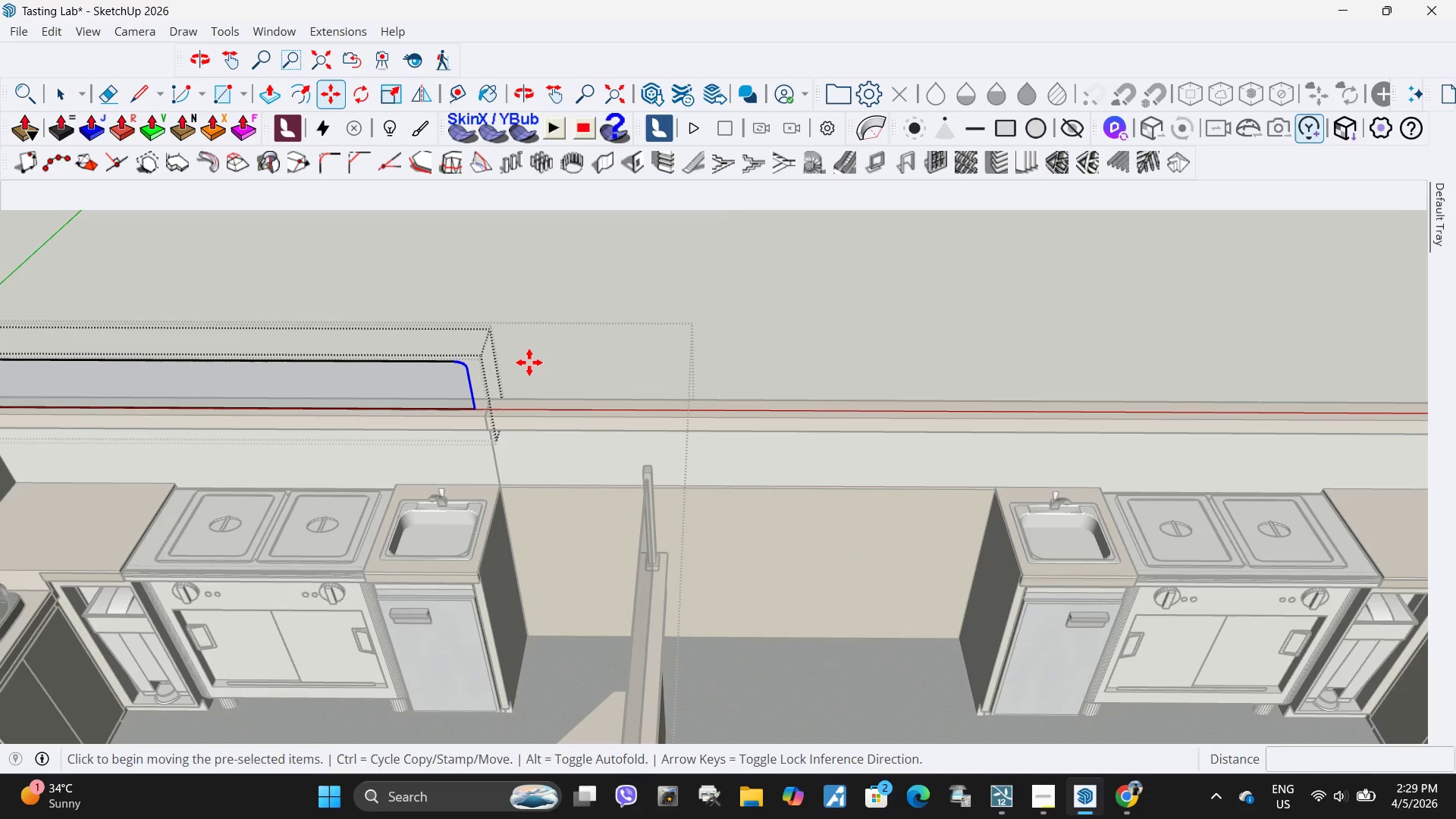 
left_click_drag(start_coordinate=[529, 362], to_coordinate=[564, 361])
 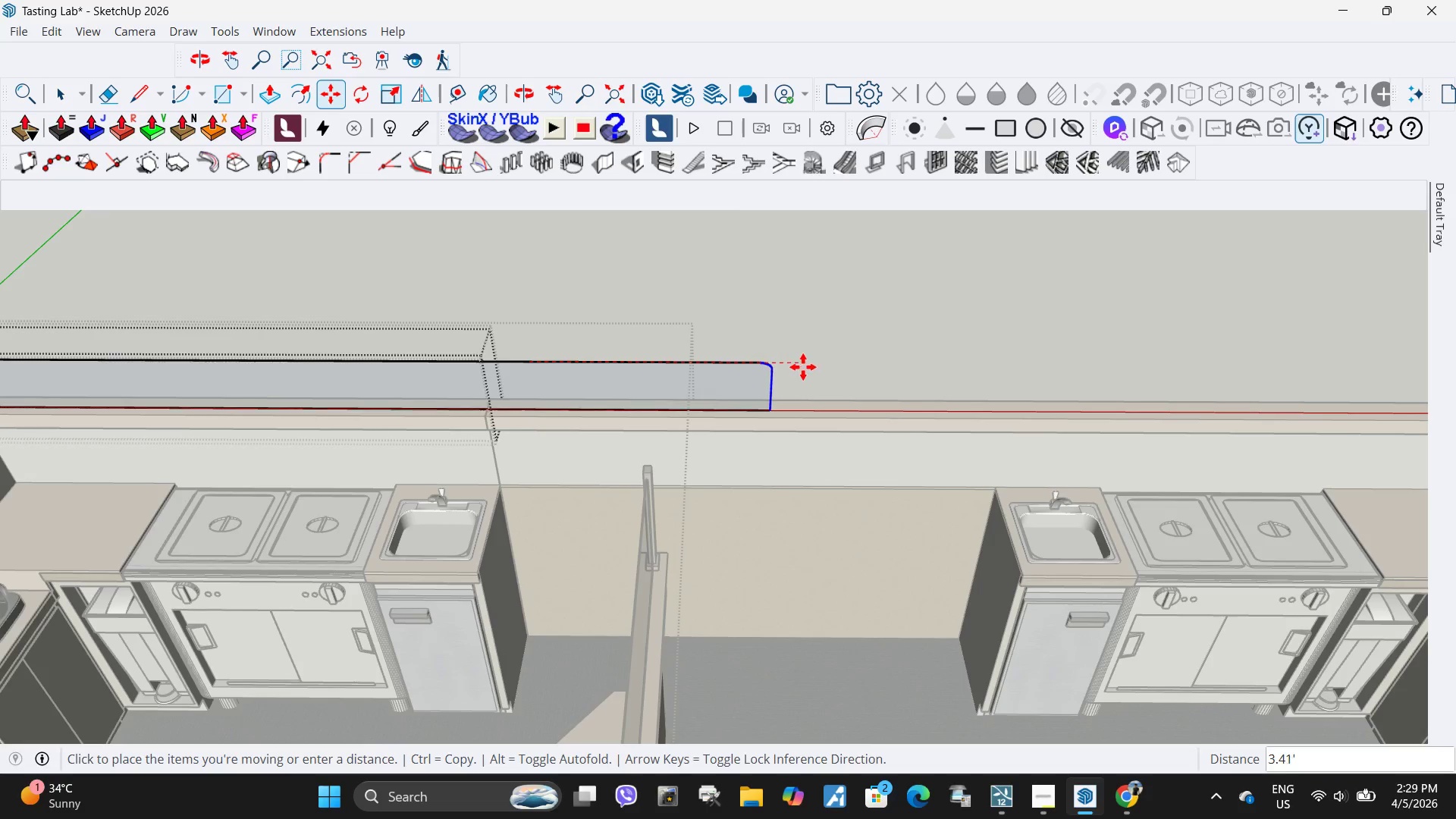 
scroll: coordinate [776, 382], scroll_direction: down, amount: 9.0
 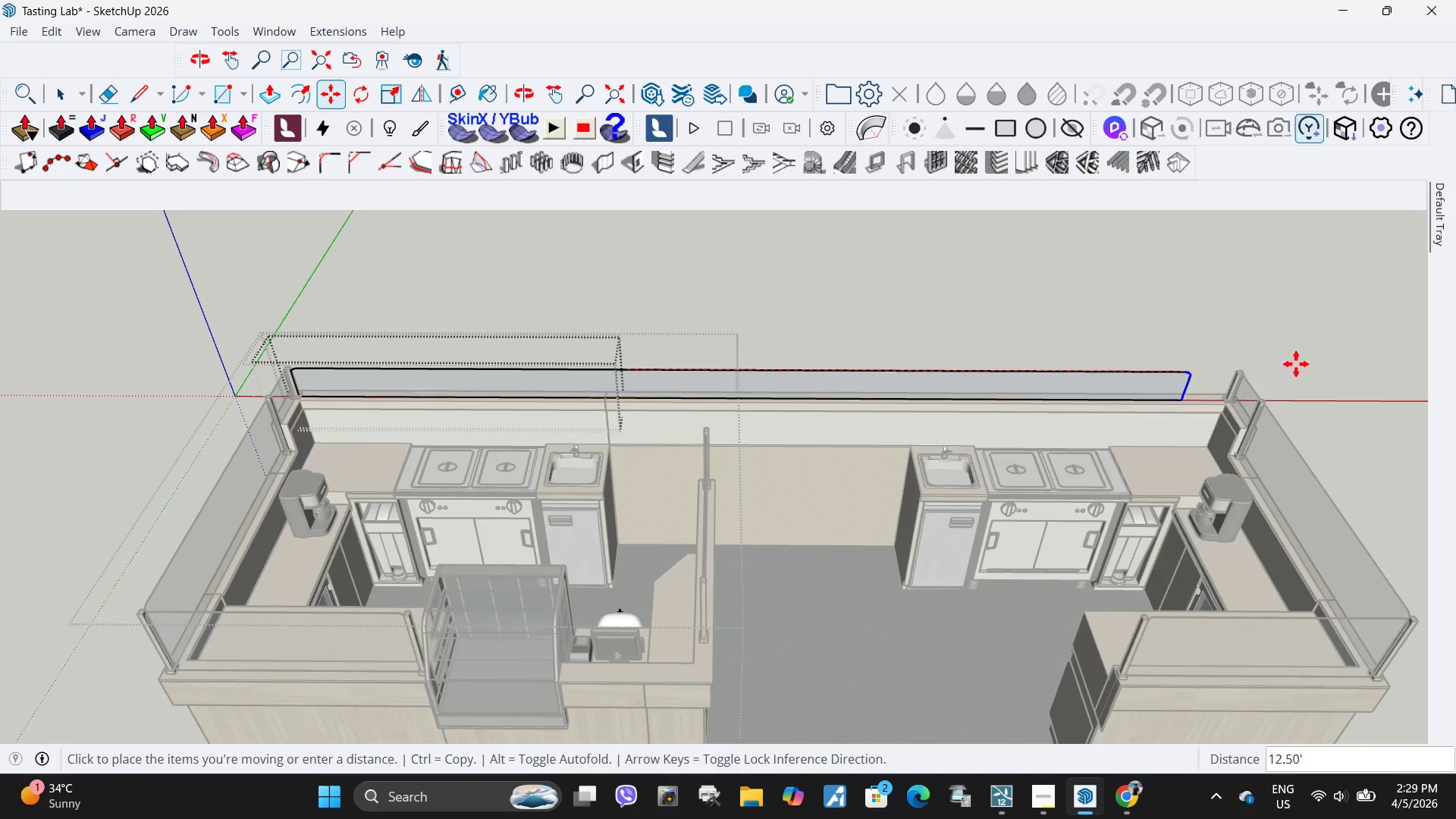 
scroll: coordinate [1222, 372], scroll_direction: up, amount: 23.0
 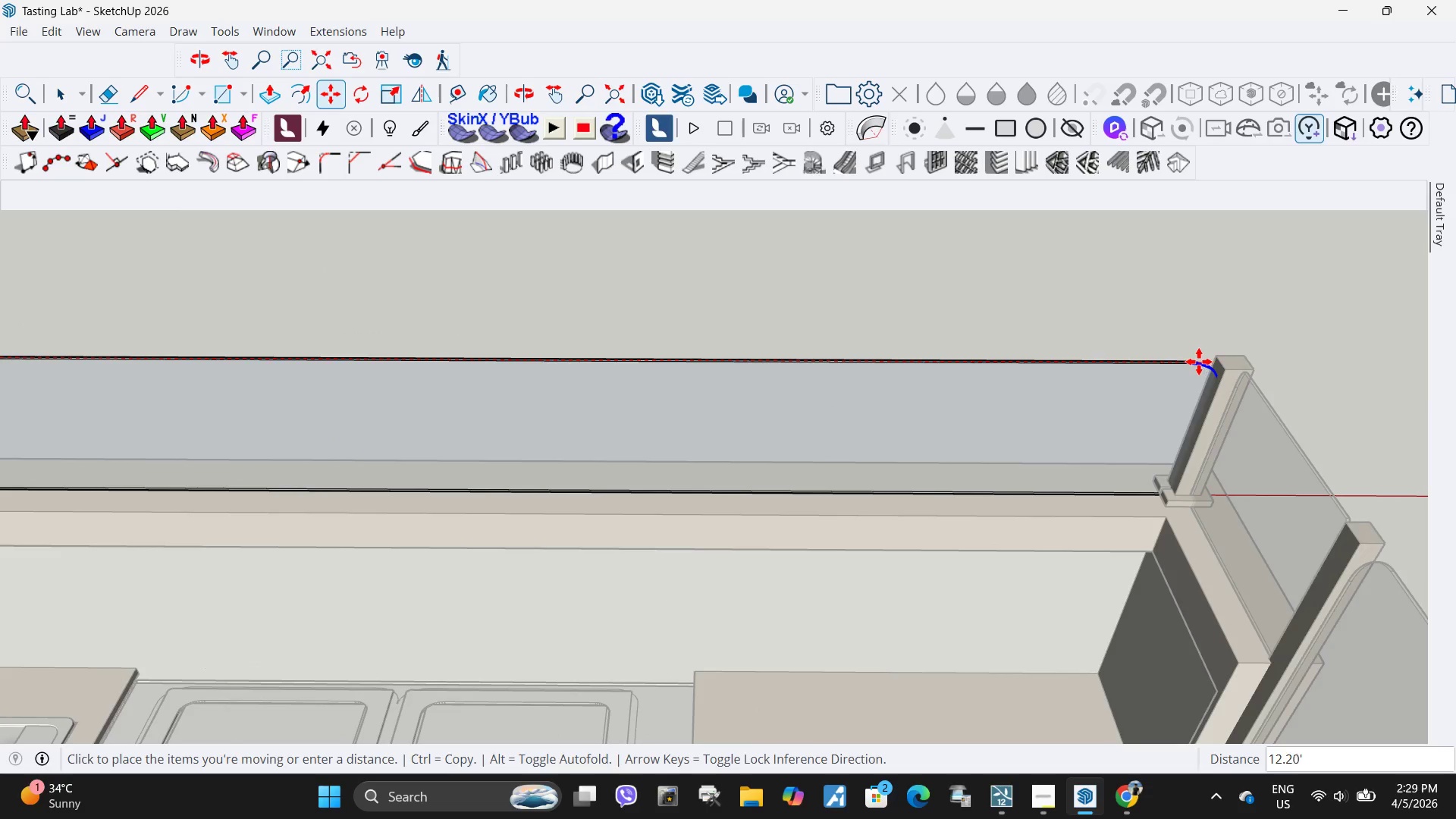 
left_click([1199, 362])
 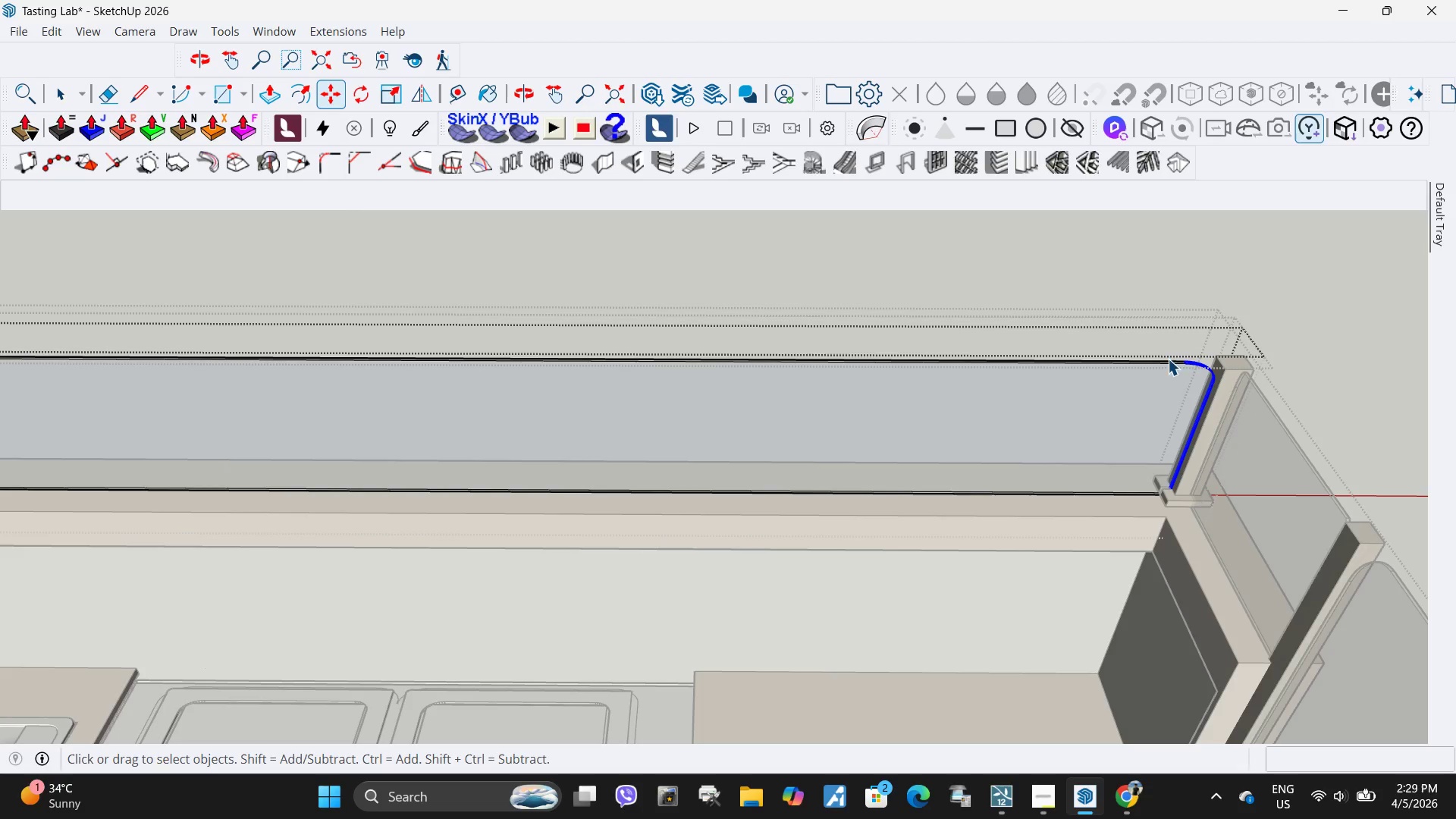 
key(Space)
 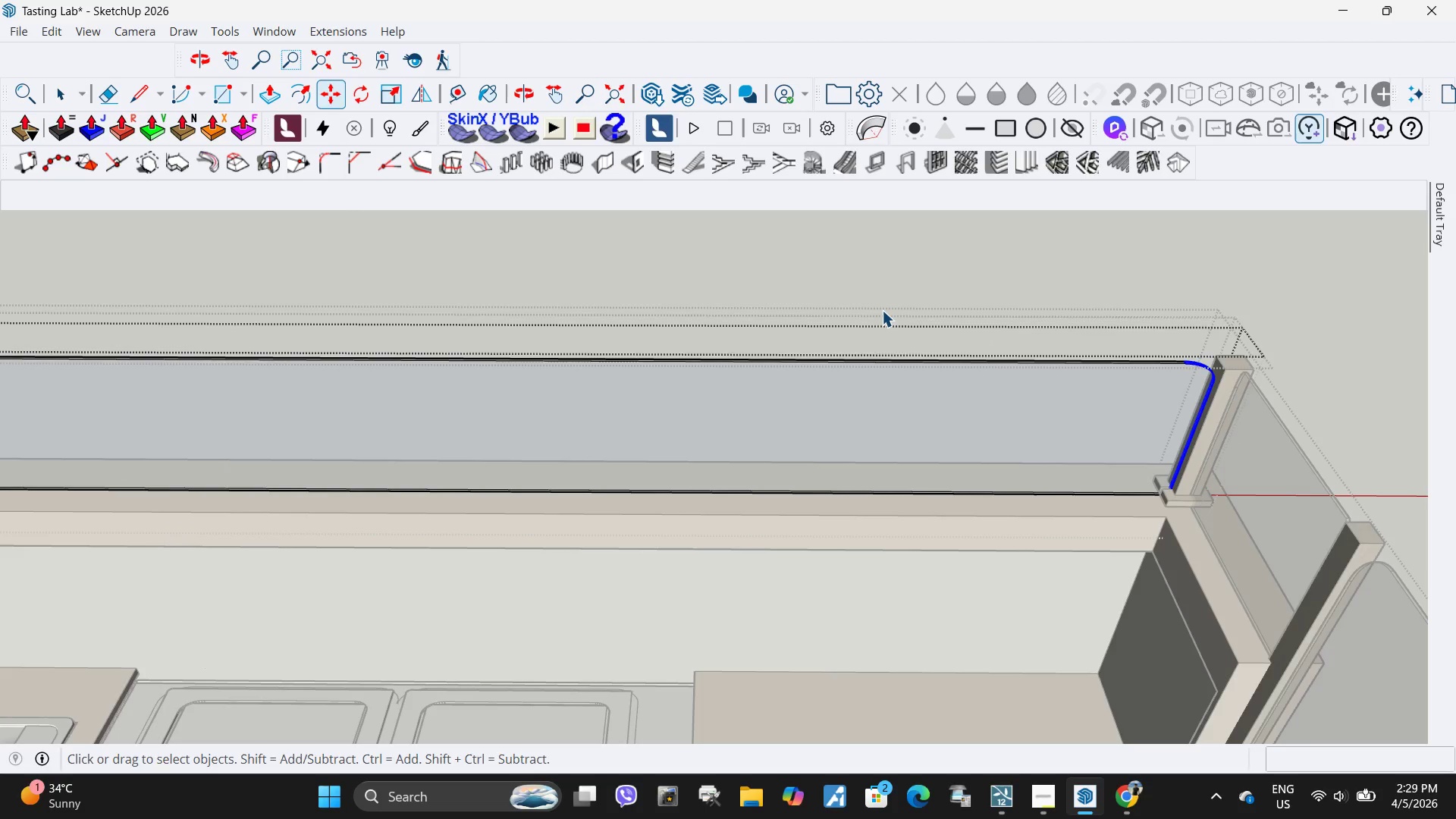 
double_click([882, 310])
 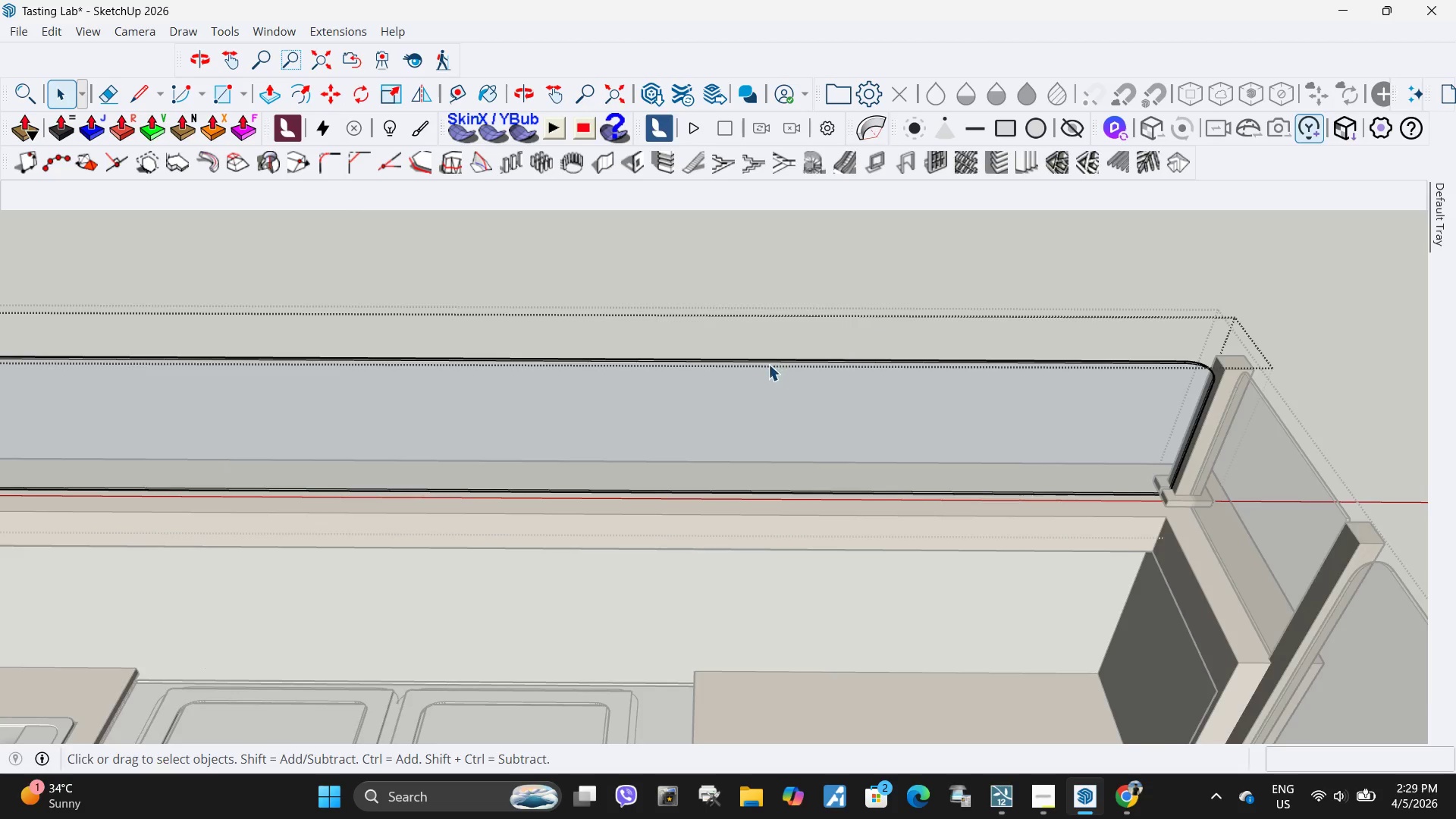 
key(Escape)
 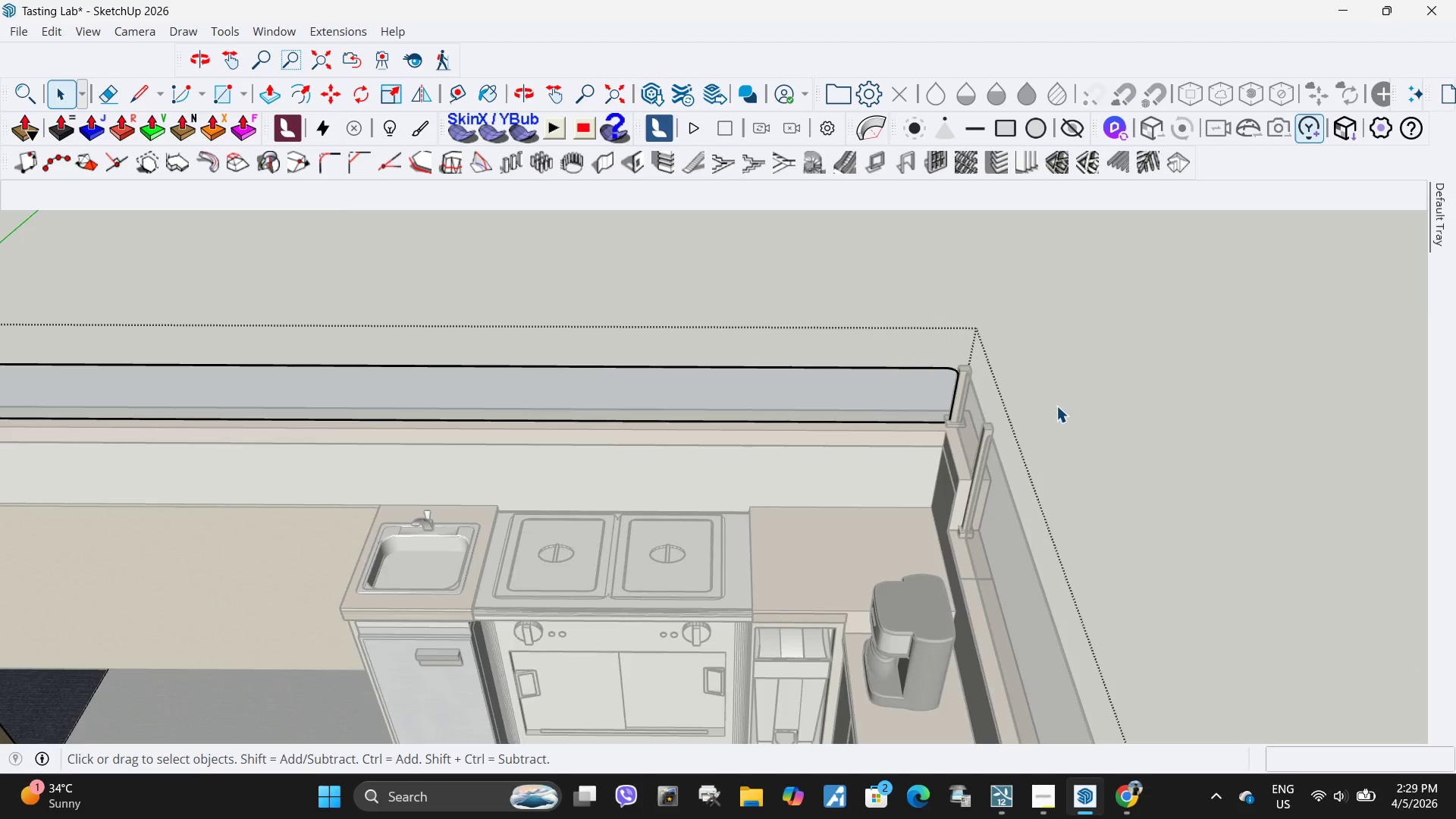 
key(Escape)
 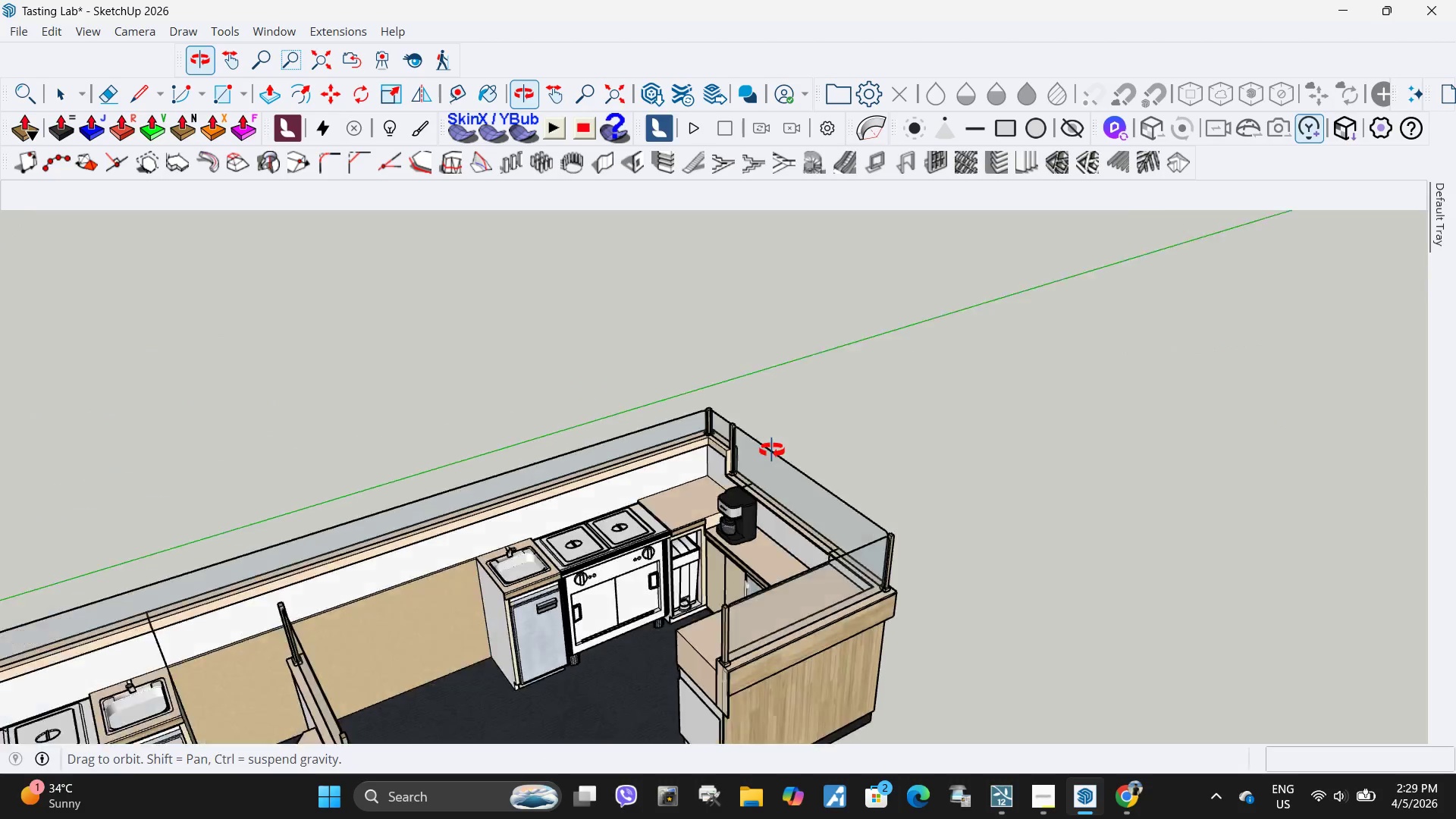 
scroll: coordinate [775, 444], scroll_direction: down, amount: 31.0
 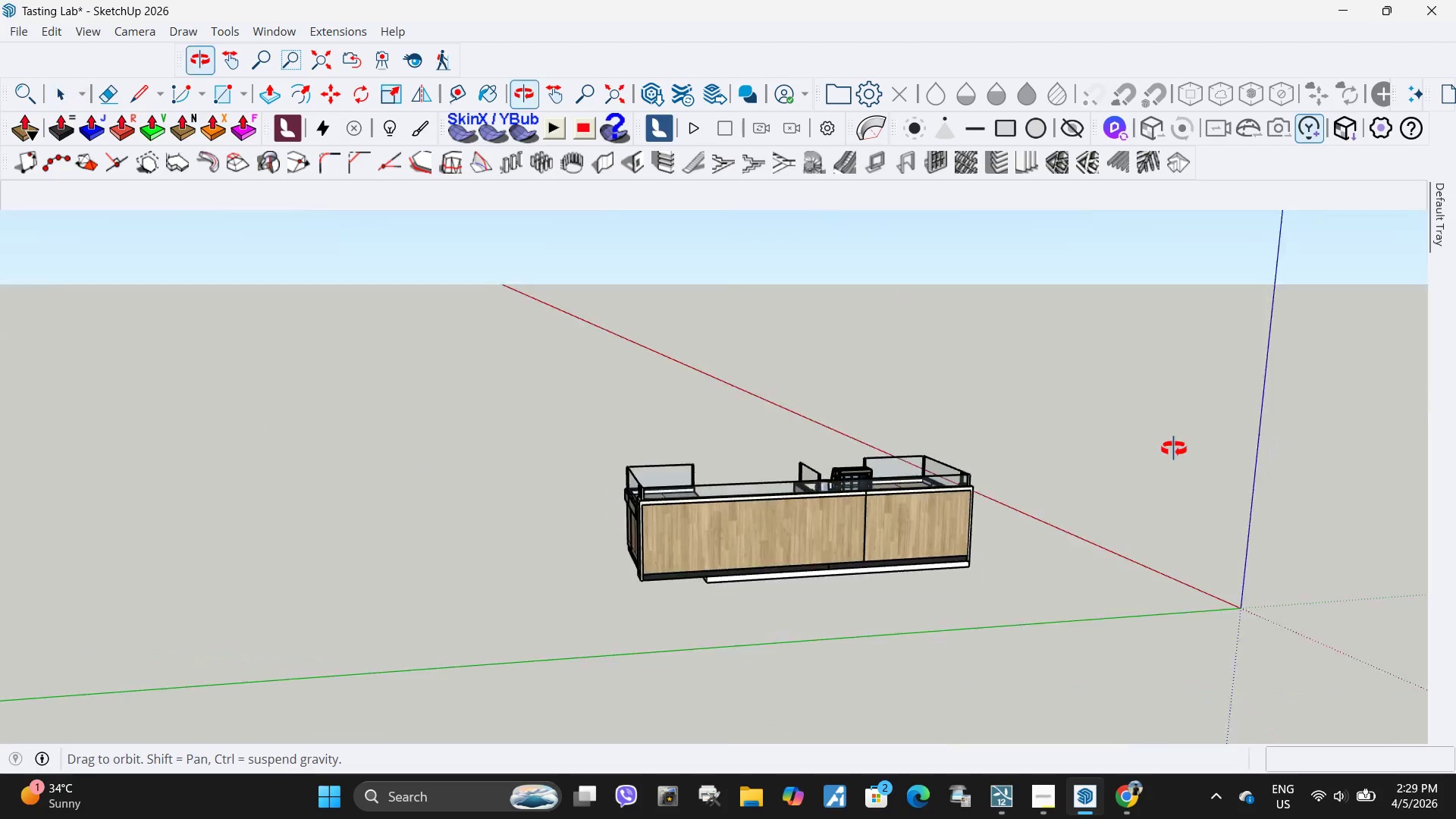 
scroll: coordinate [889, 515], scroll_direction: up, amount: 4.0
 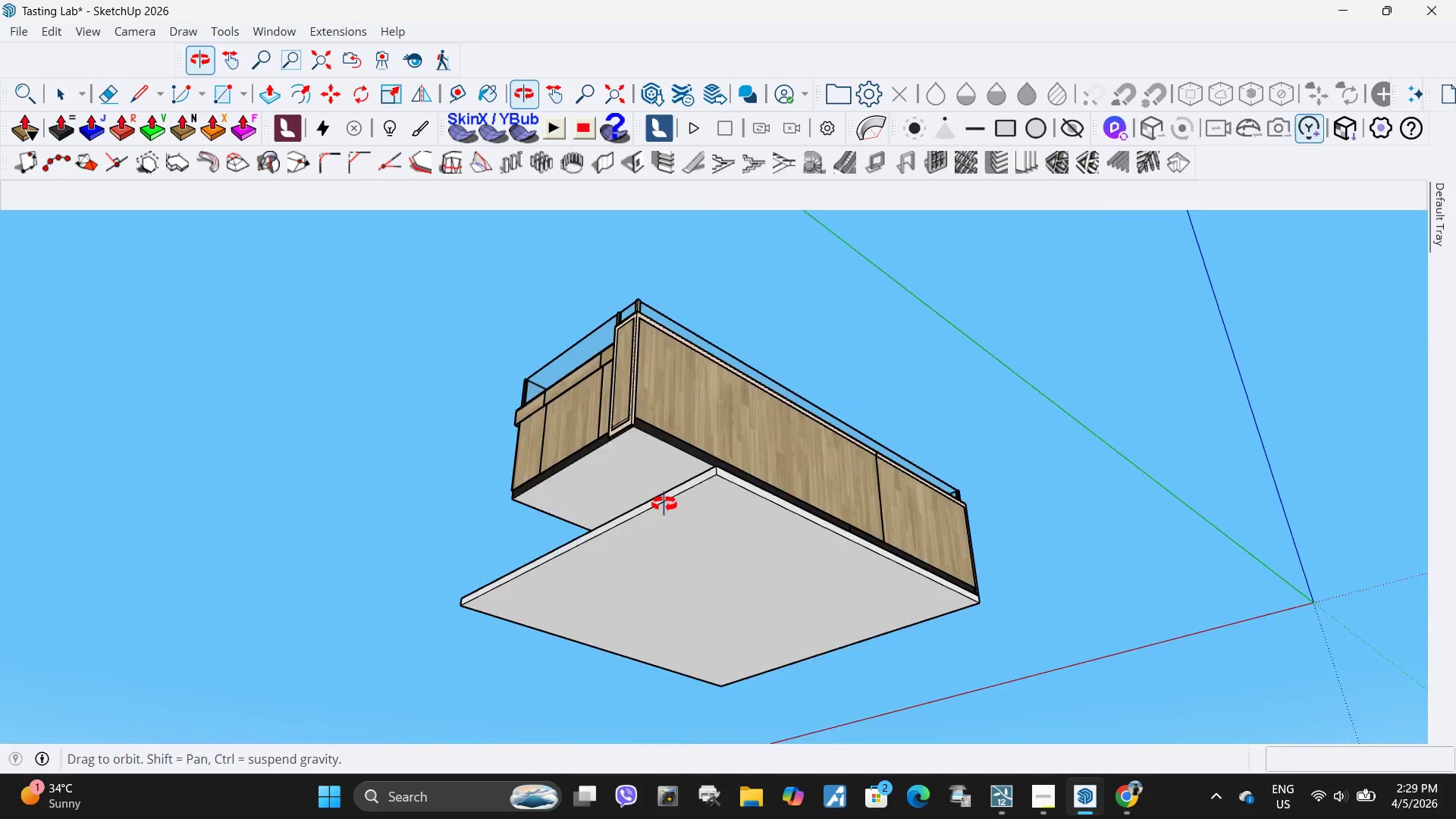 
scroll: coordinate [661, 618], scroll_direction: down, amount: 5.0
 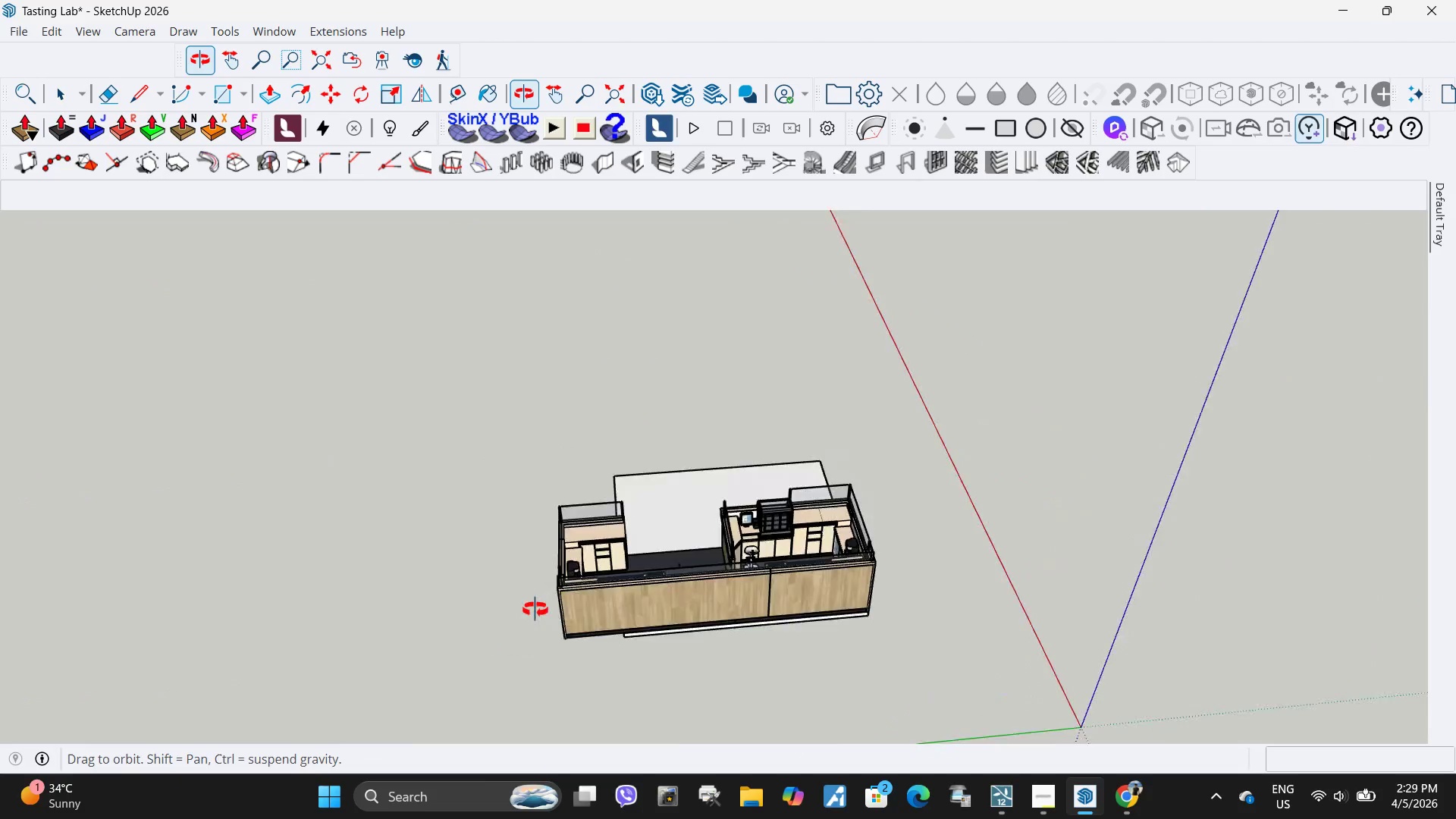 
double_click([585, 573])
 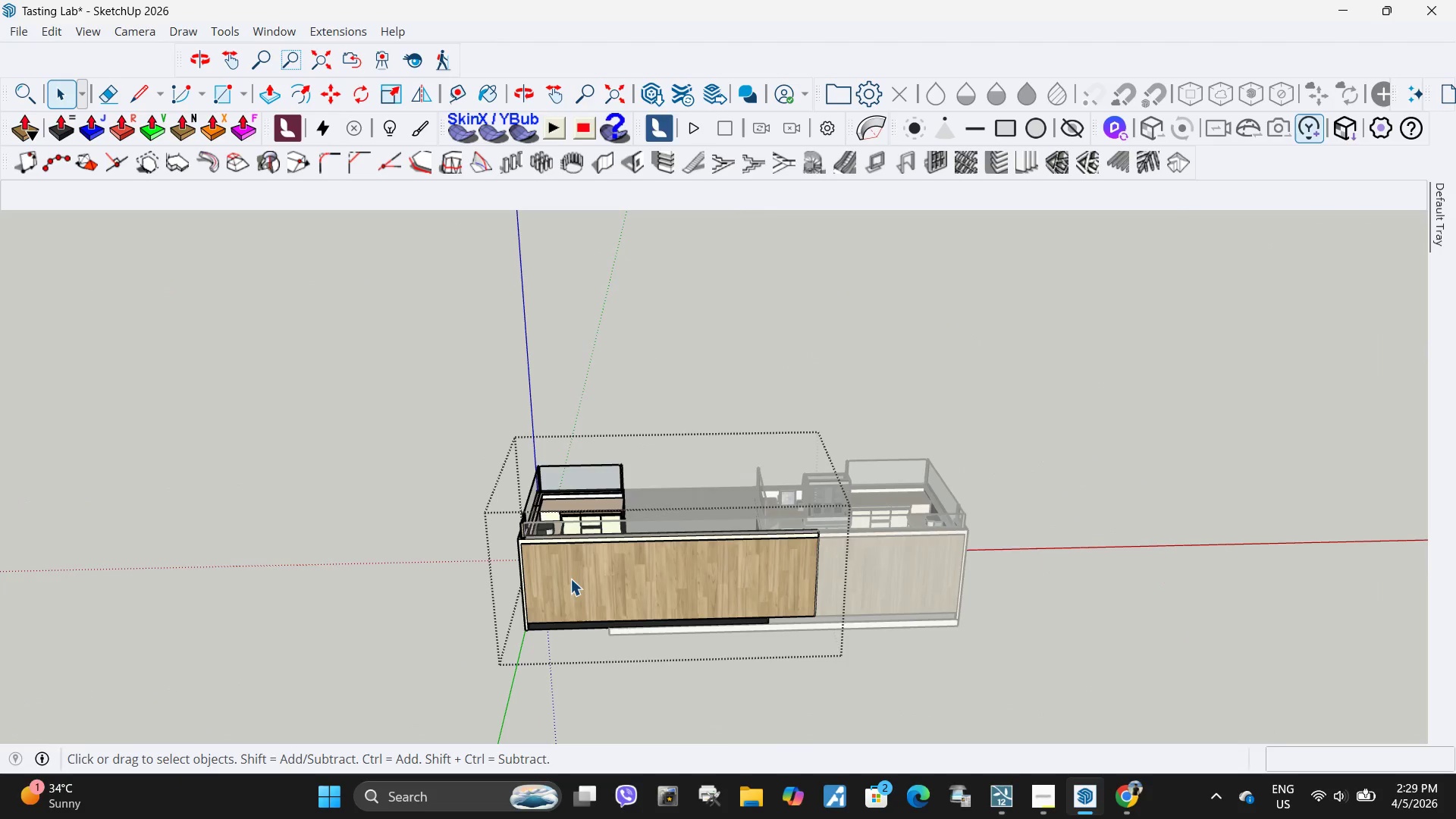 
scroll: coordinate [618, 594], scroll_direction: up, amount: 3.0
 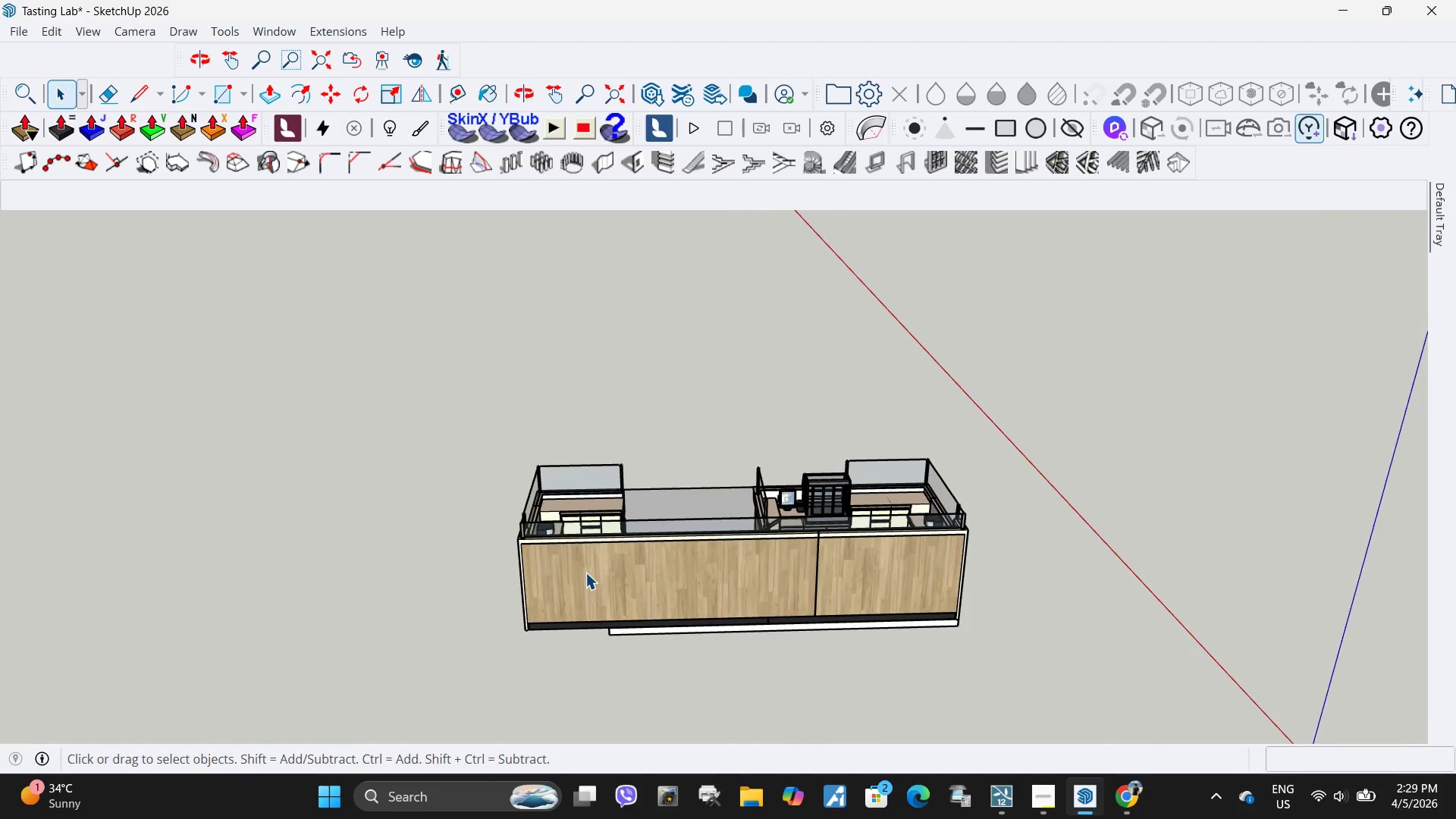 
triple_click([566, 582])
 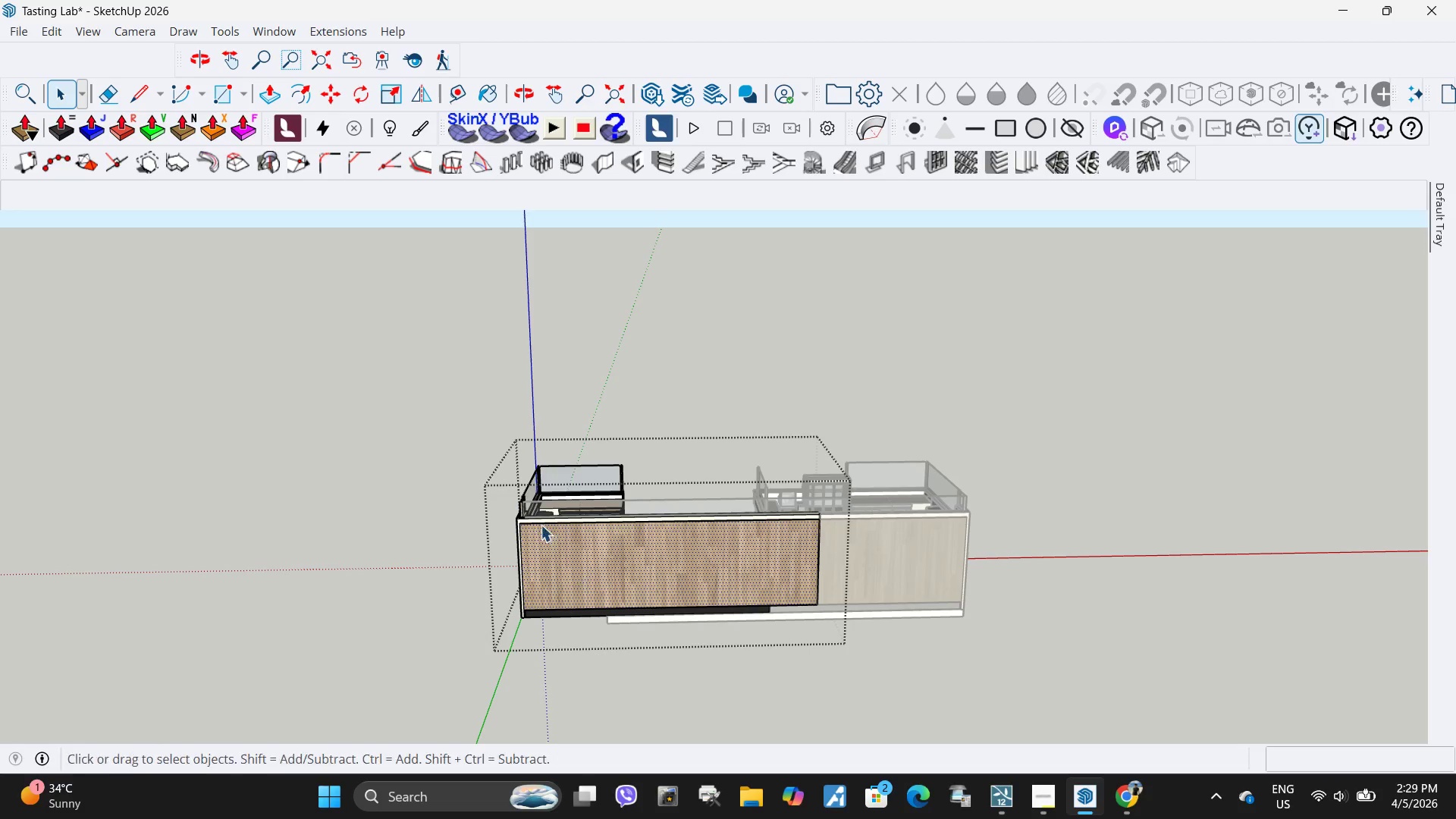 
left_click_drag(start_coordinate=[464, 393], to_coordinate=[715, 745])
 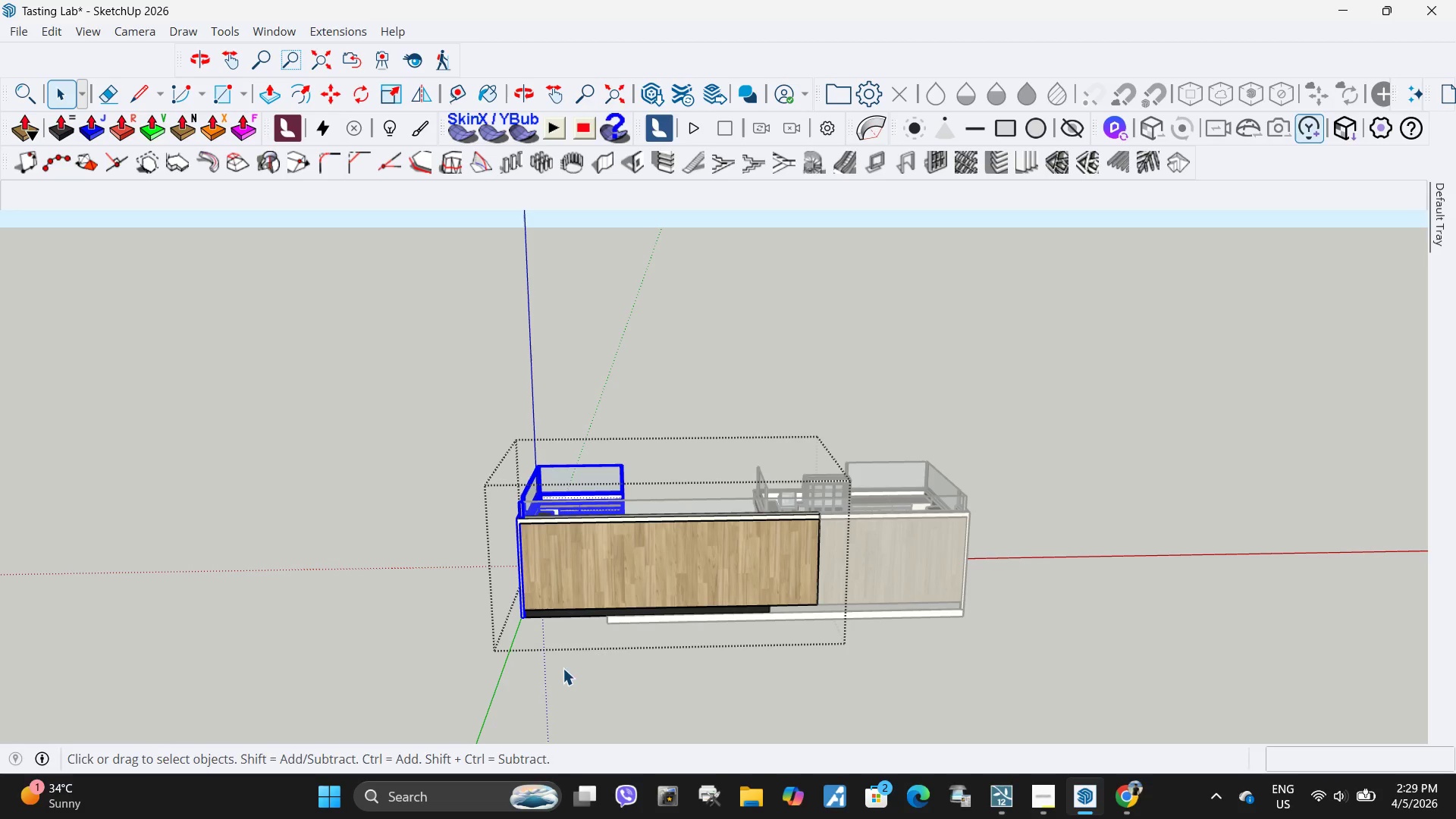 
key(M)
 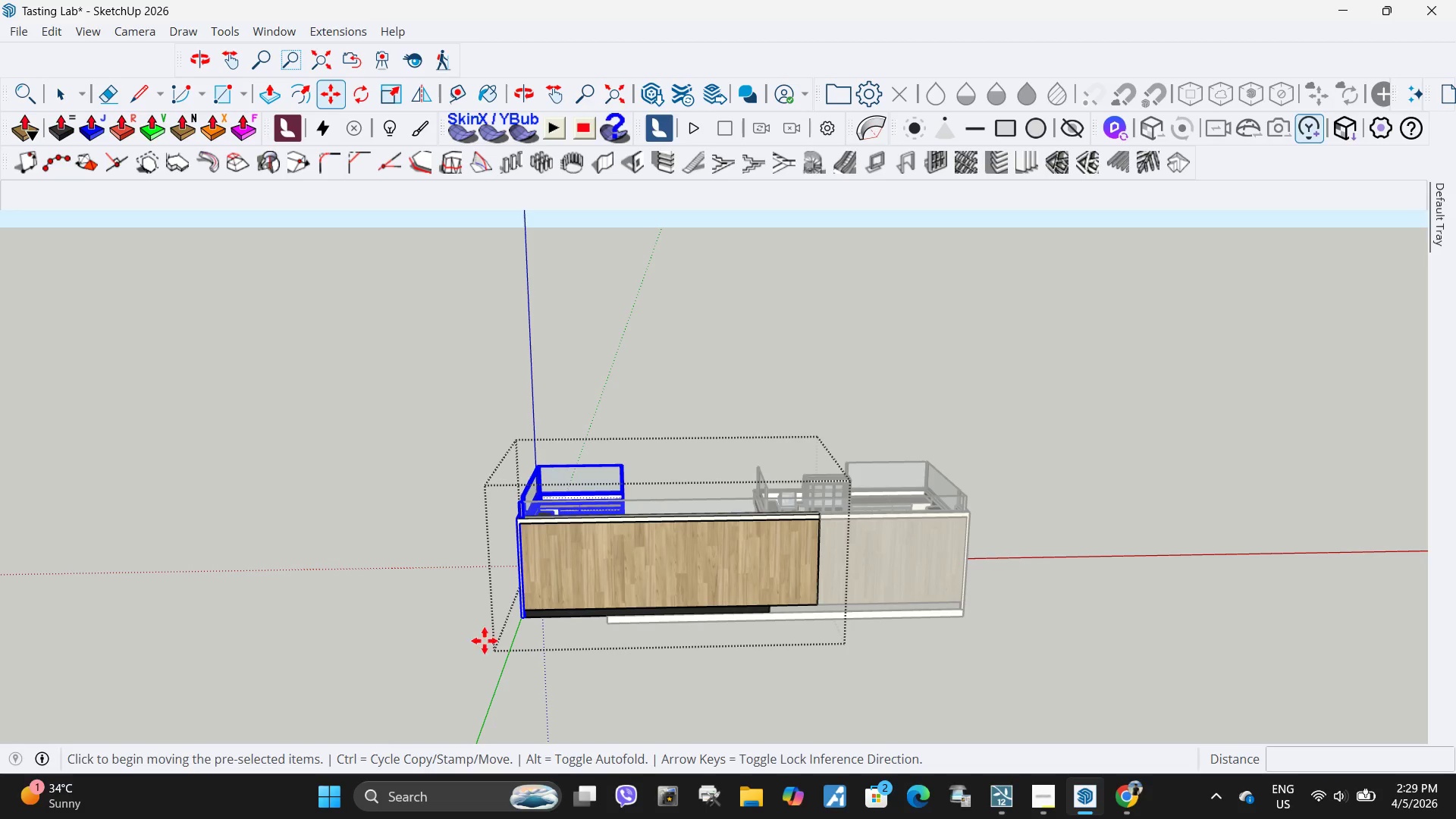 
scroll: coordinate [539, 642], scroll_direction: up, amount: 10.0
 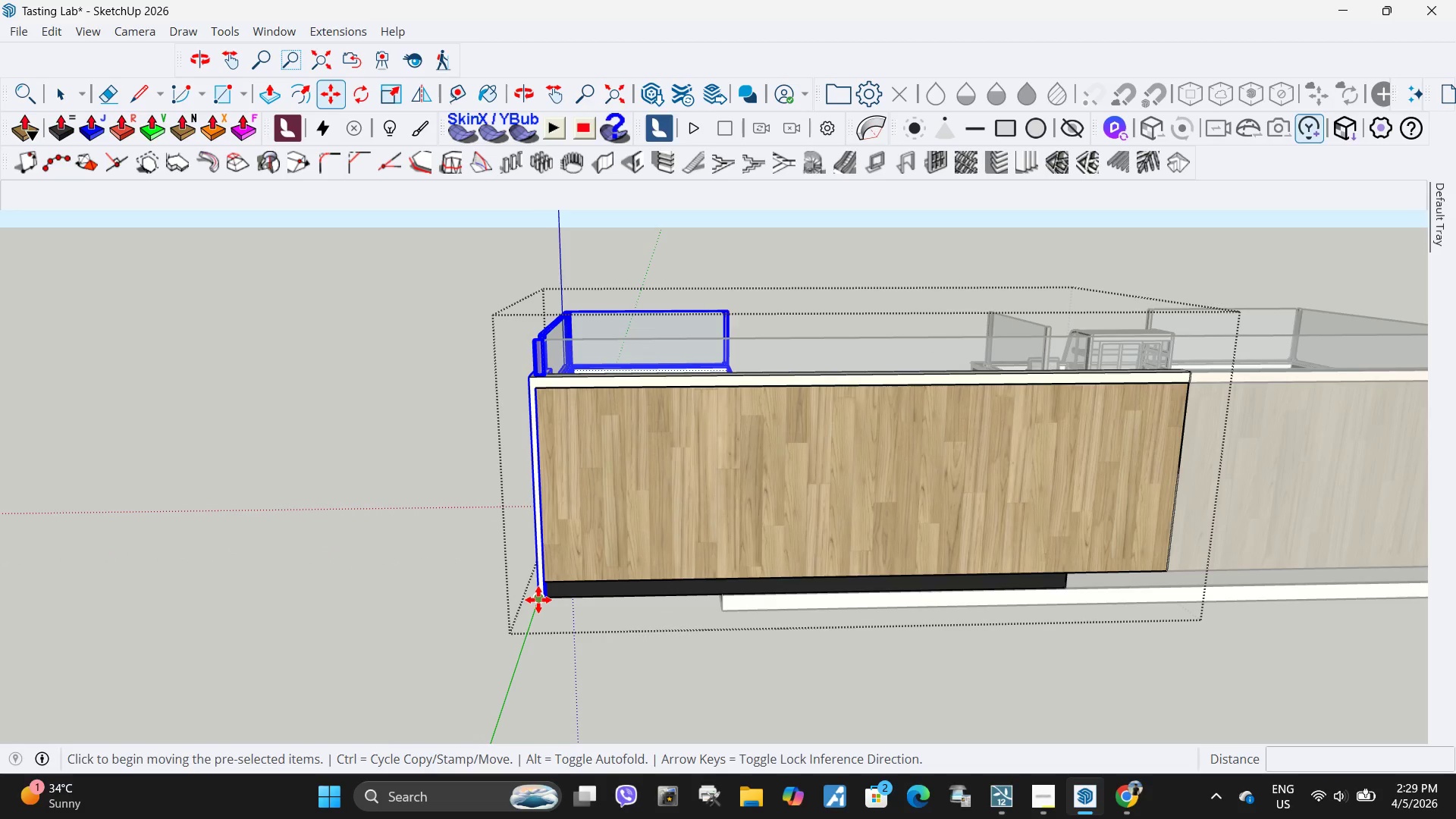 
left_click([538, 600])
 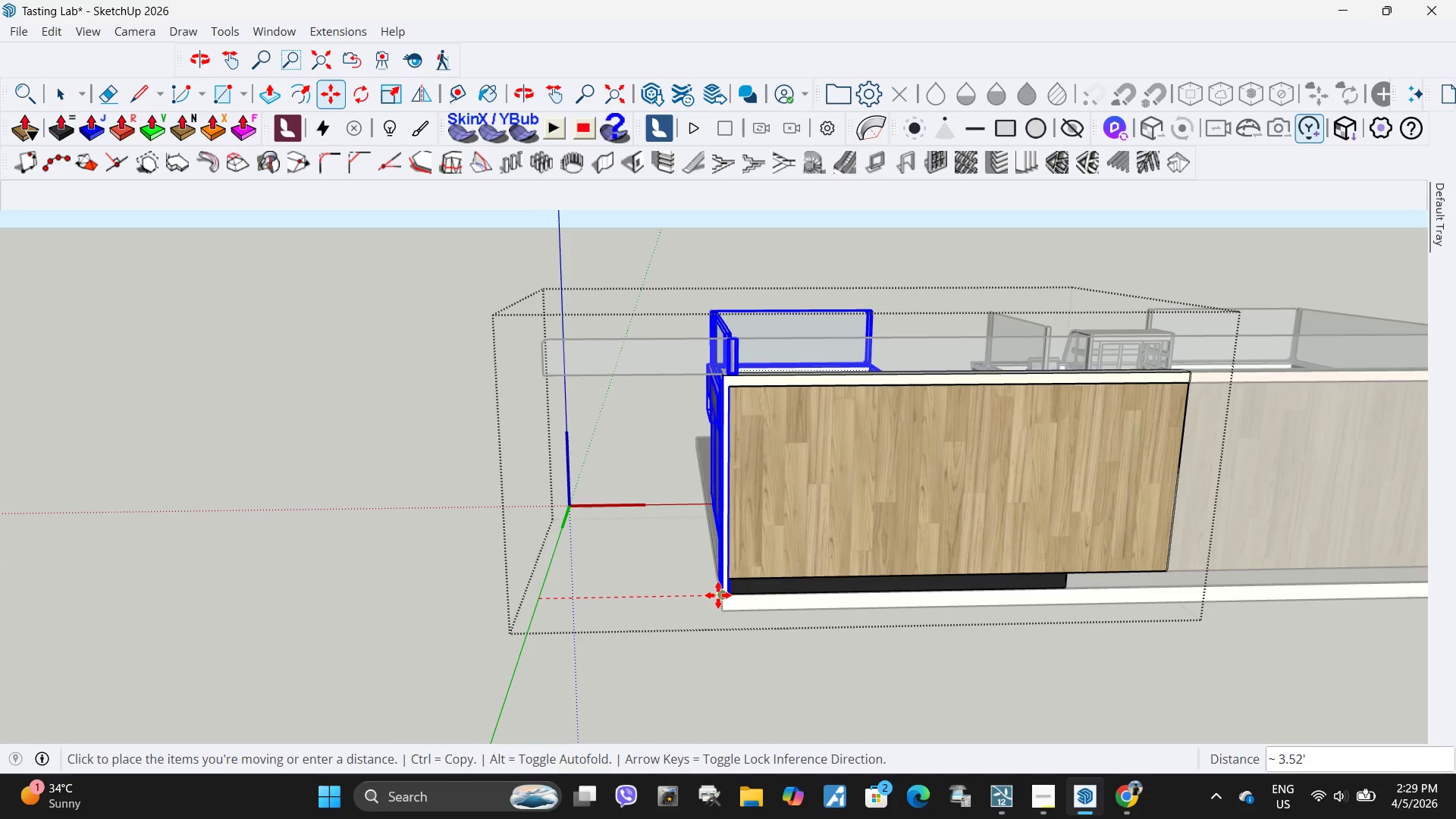 
left_click([718, 595])
 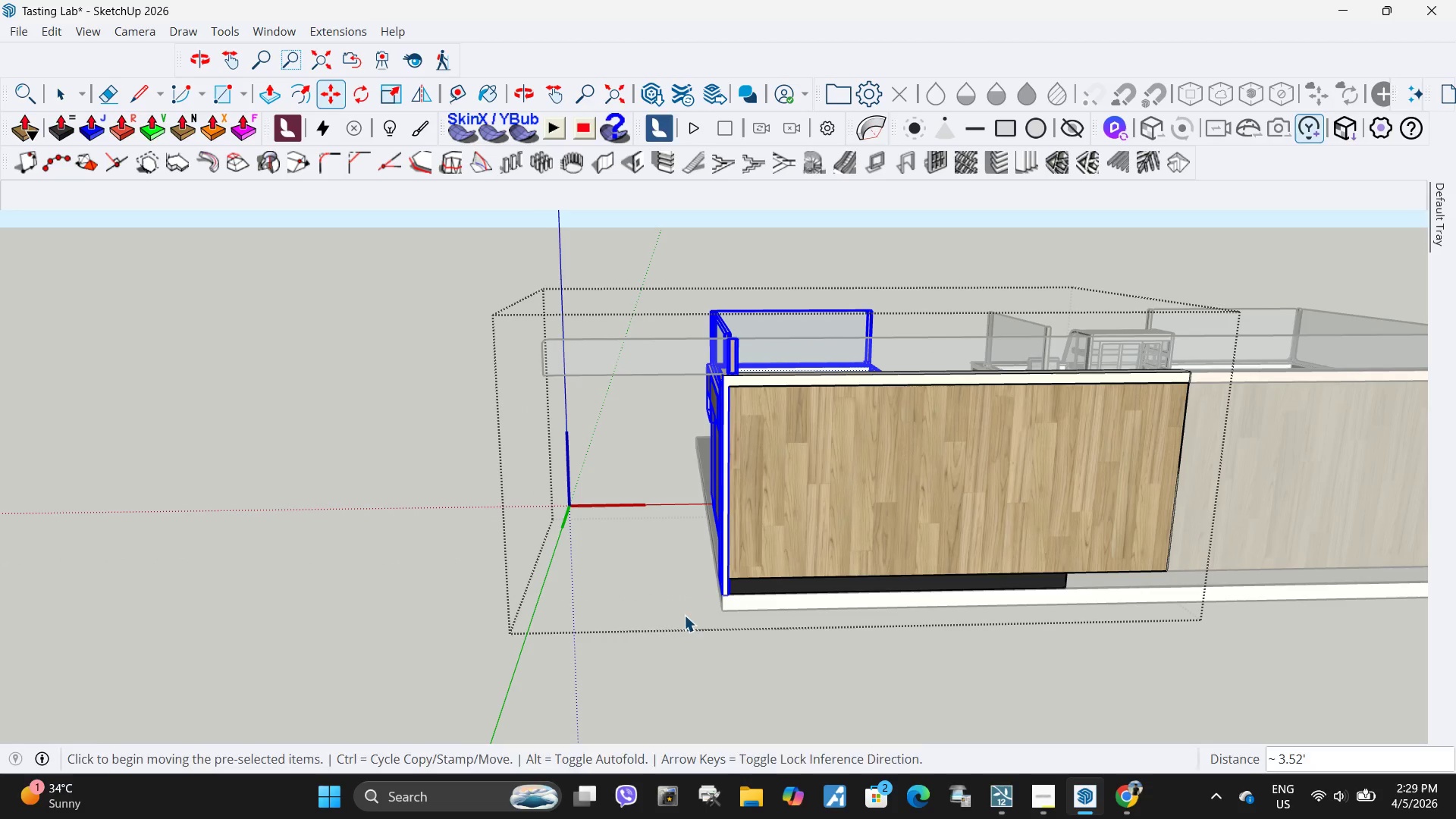 
key(Space)
 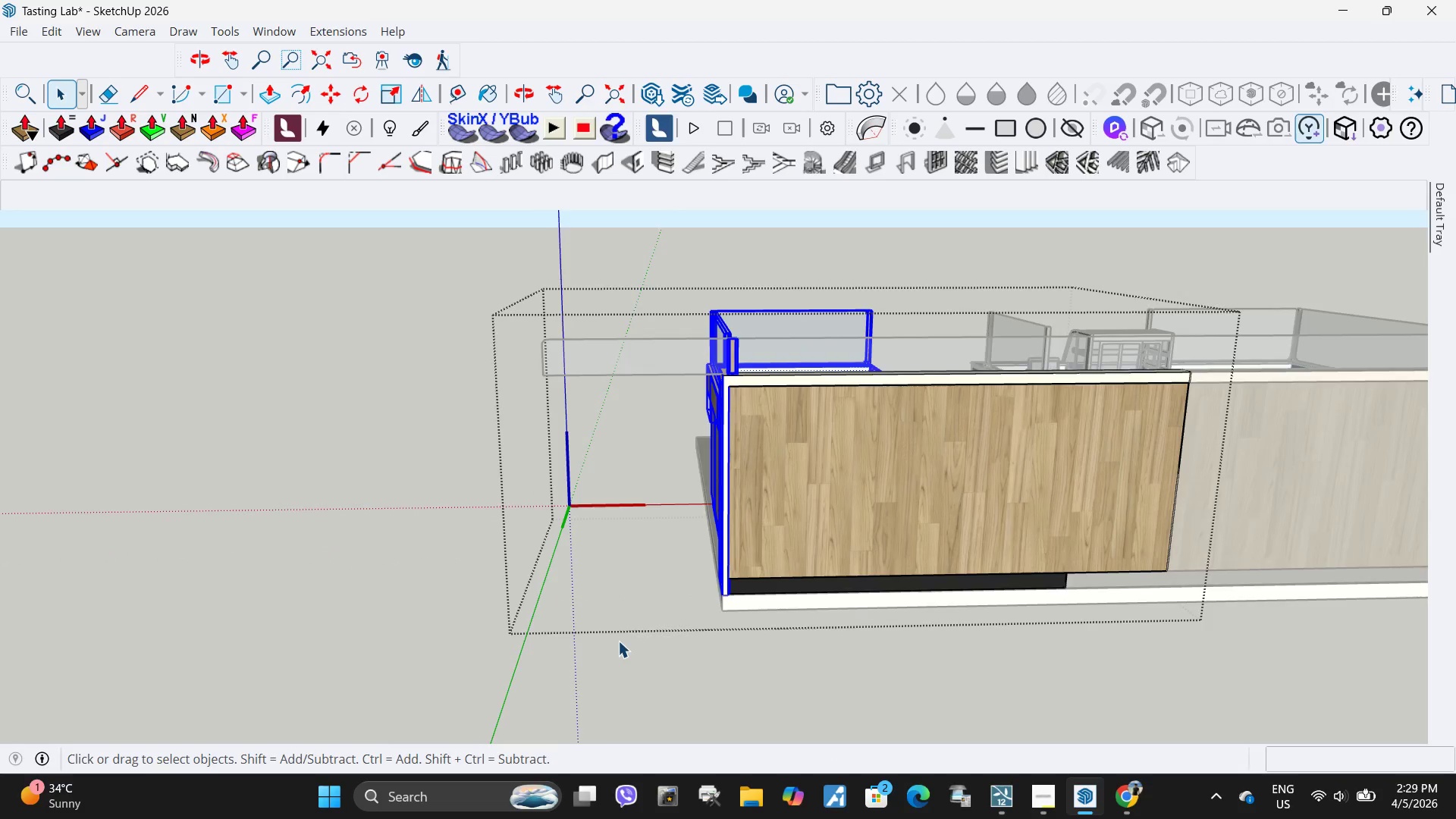 
double_click([618, 641])
 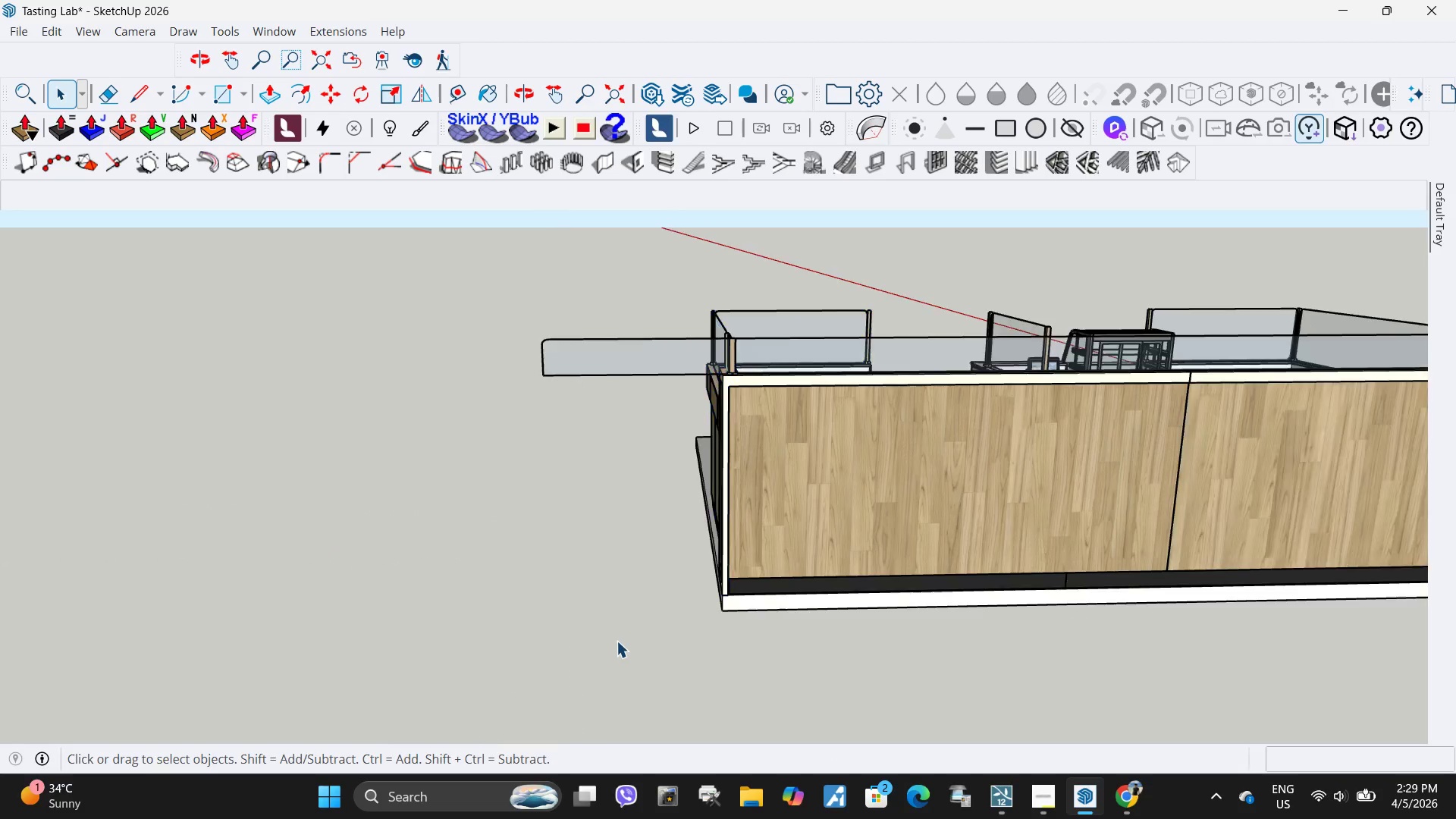 
key(Escape)
 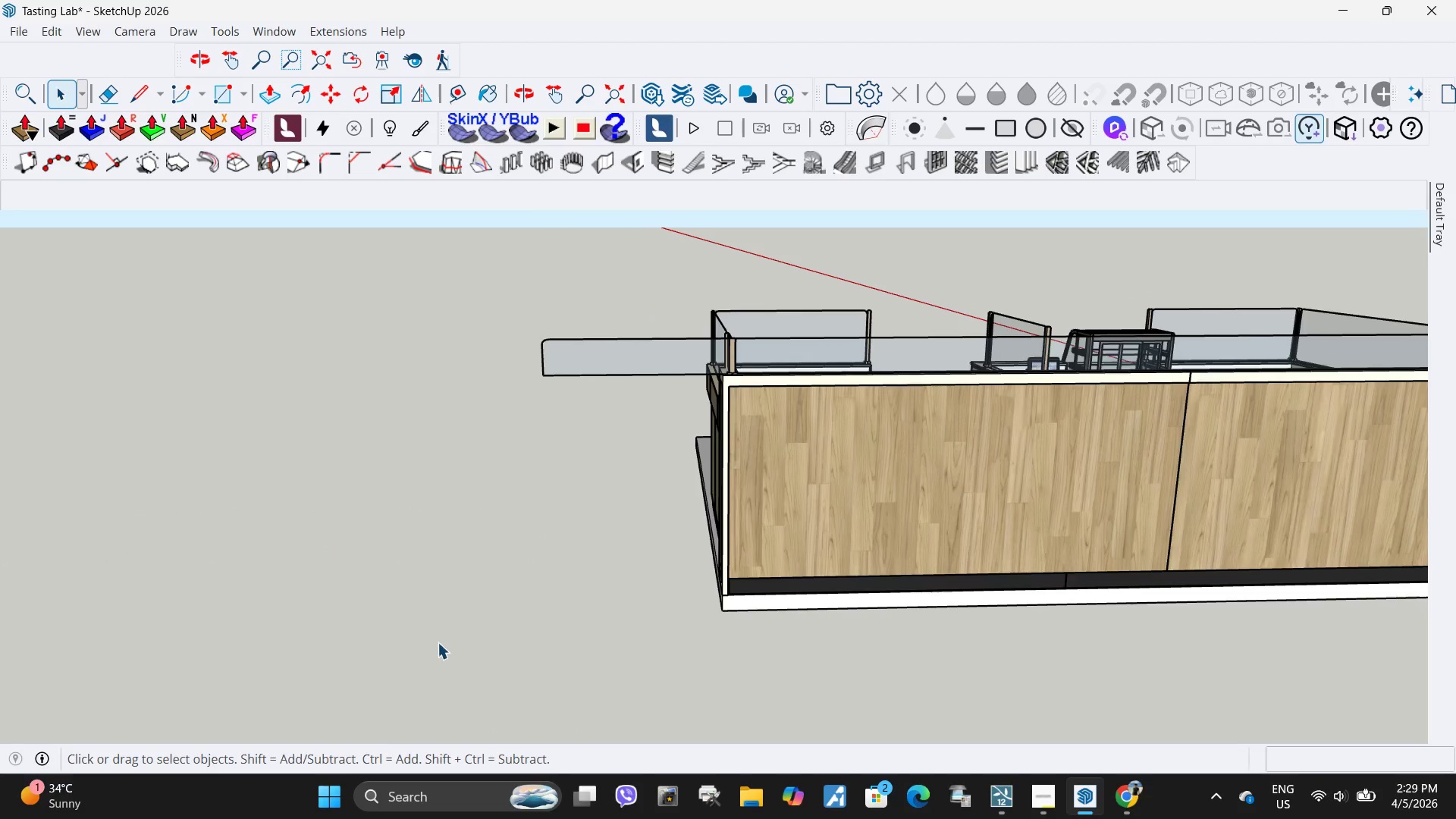 
scroll: coordinate [438, 642], scroll_direction: down, amount: 4.0
 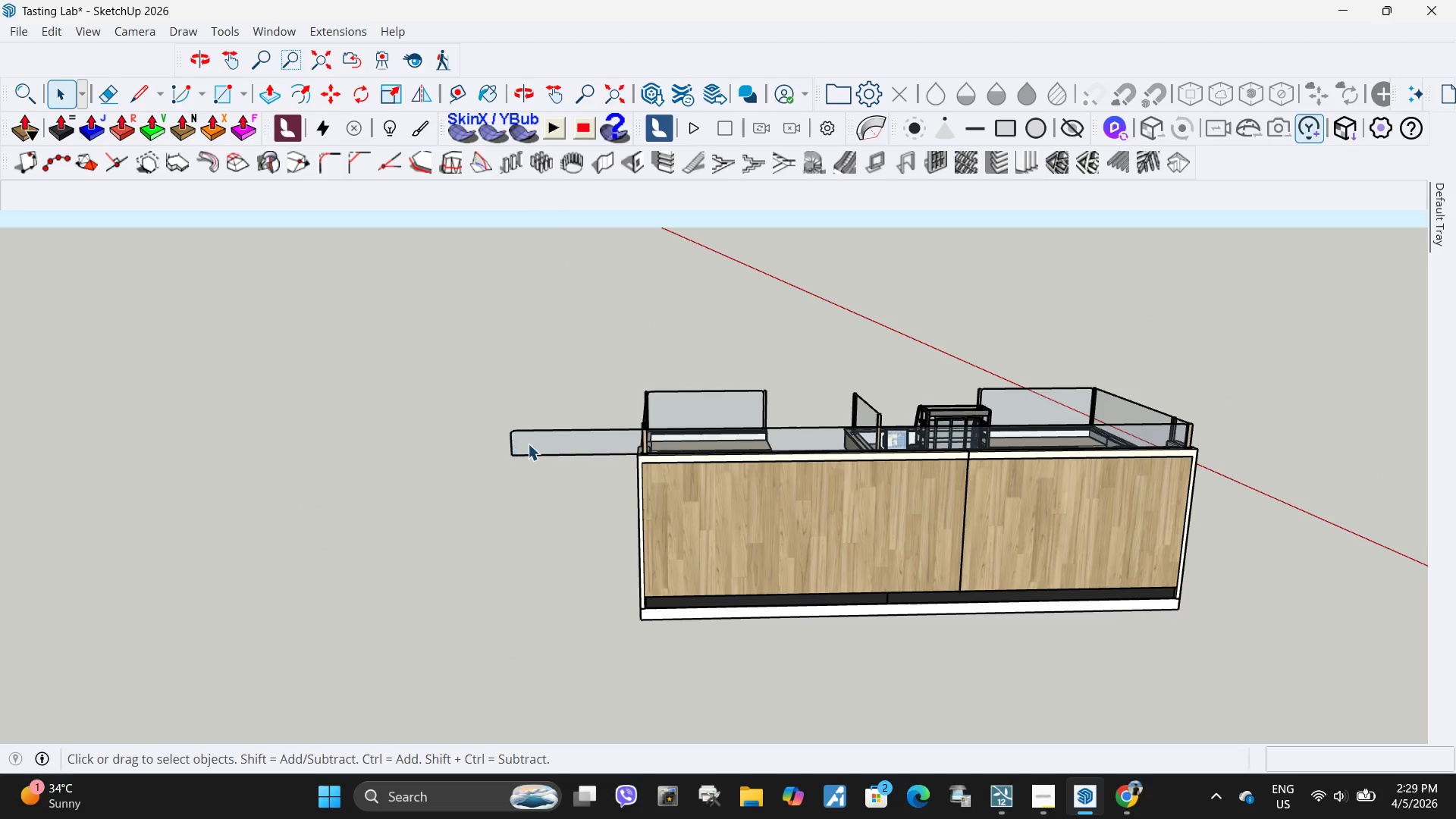 
double_click([529, 444])
 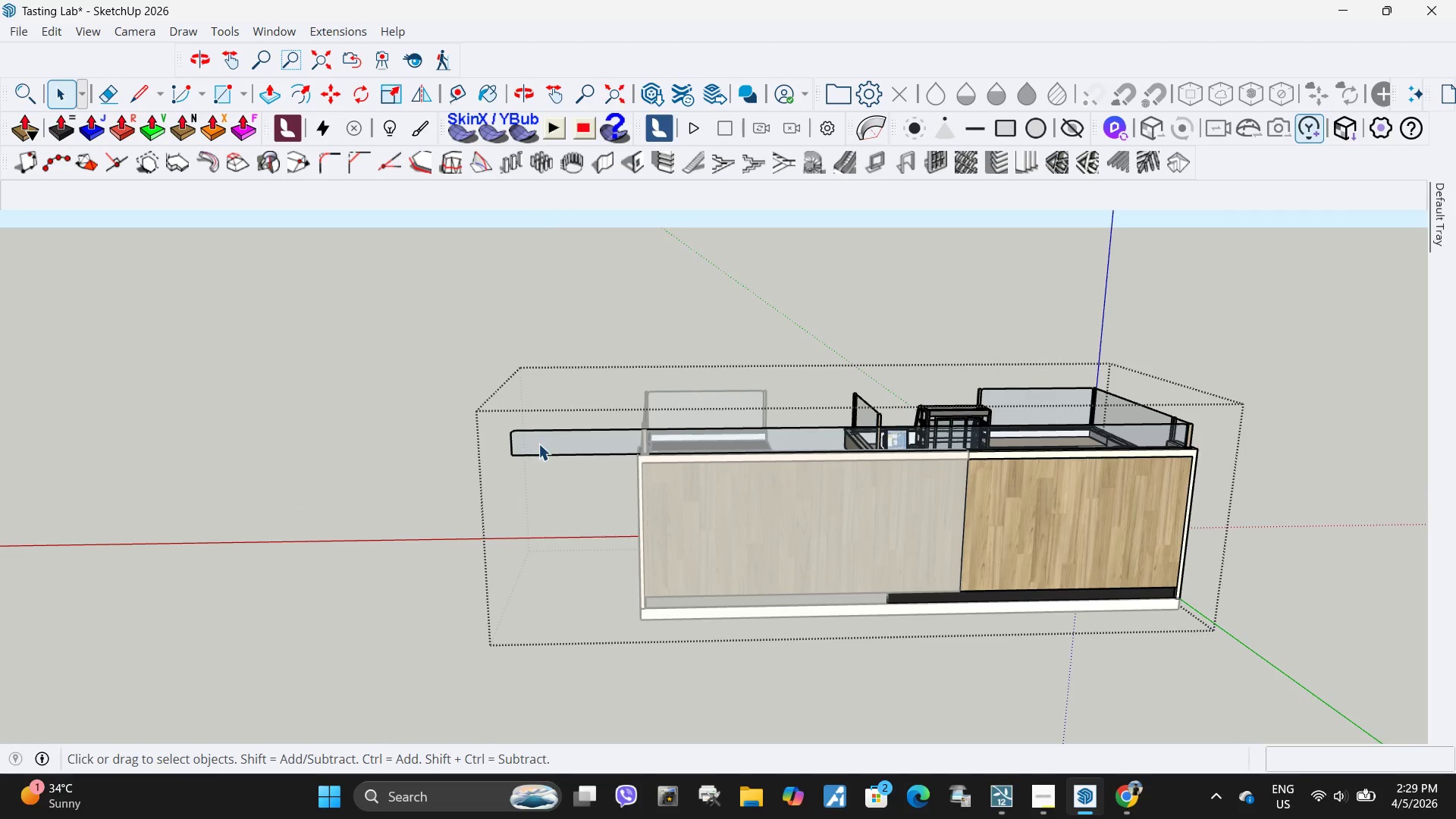 
triple_click([540, 443])
 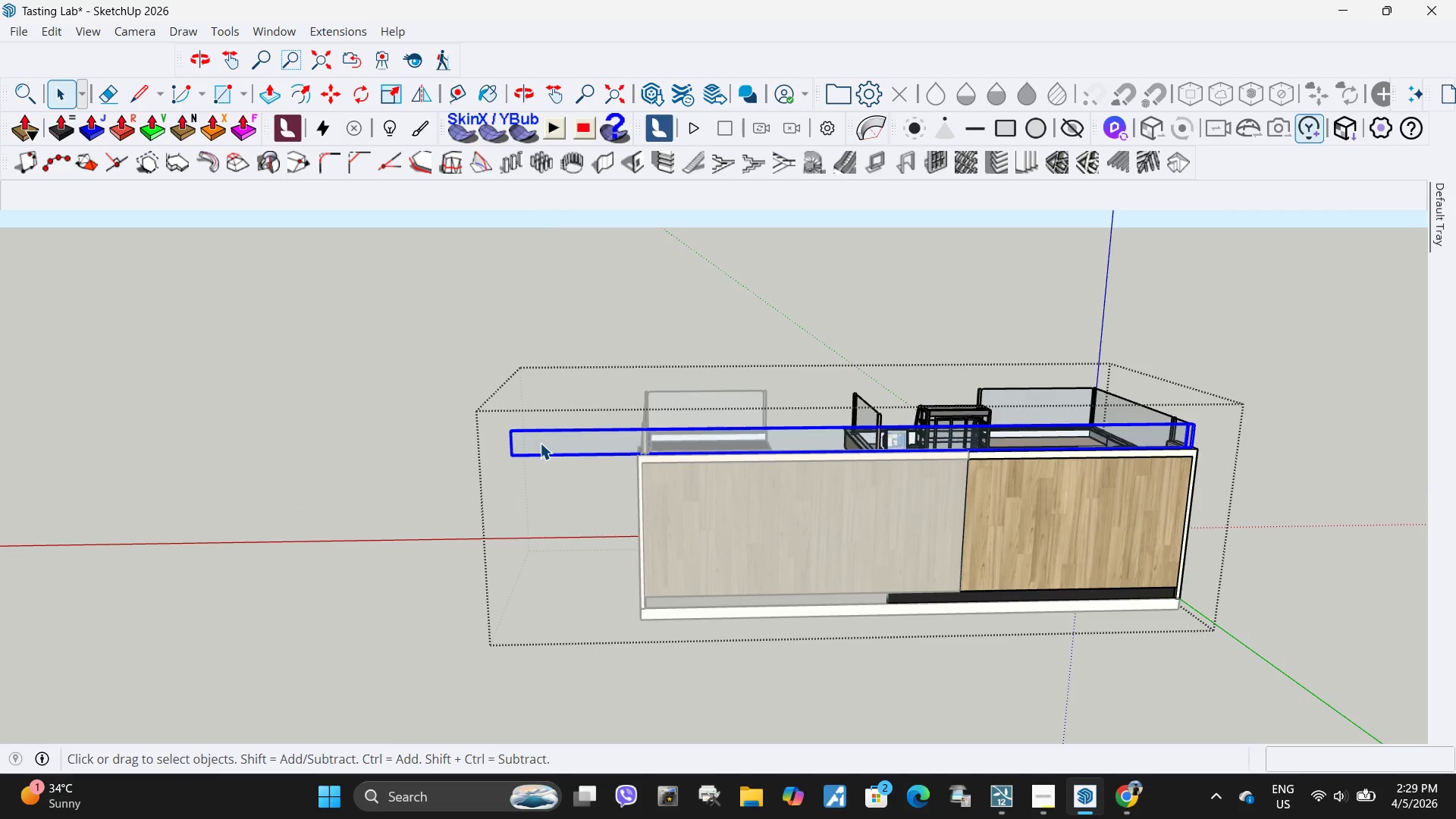 
double_click([540, 443])
 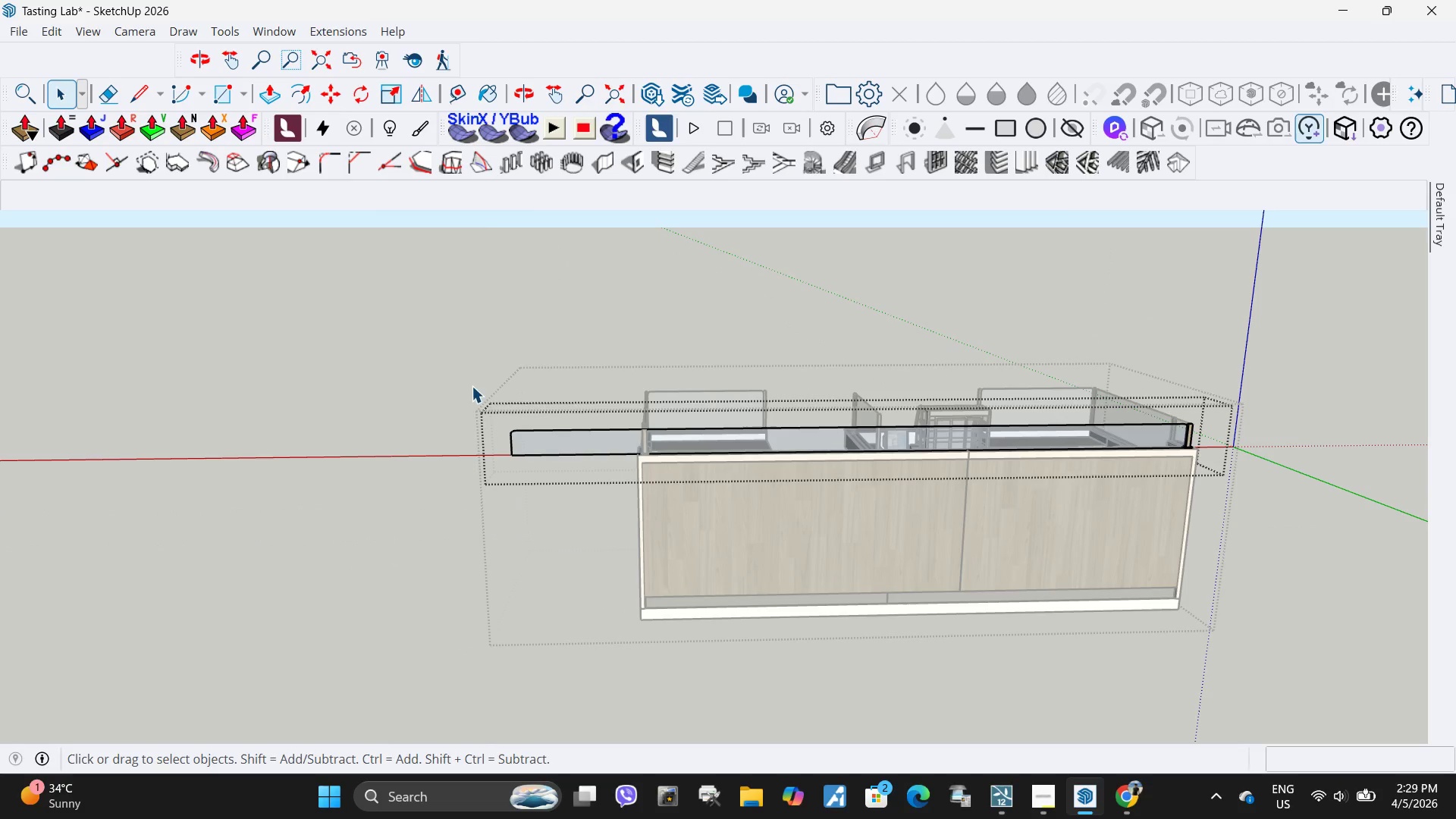 
left_click_drag(start_coordinate=[469, 382], to_coordinate=[648, 580])
 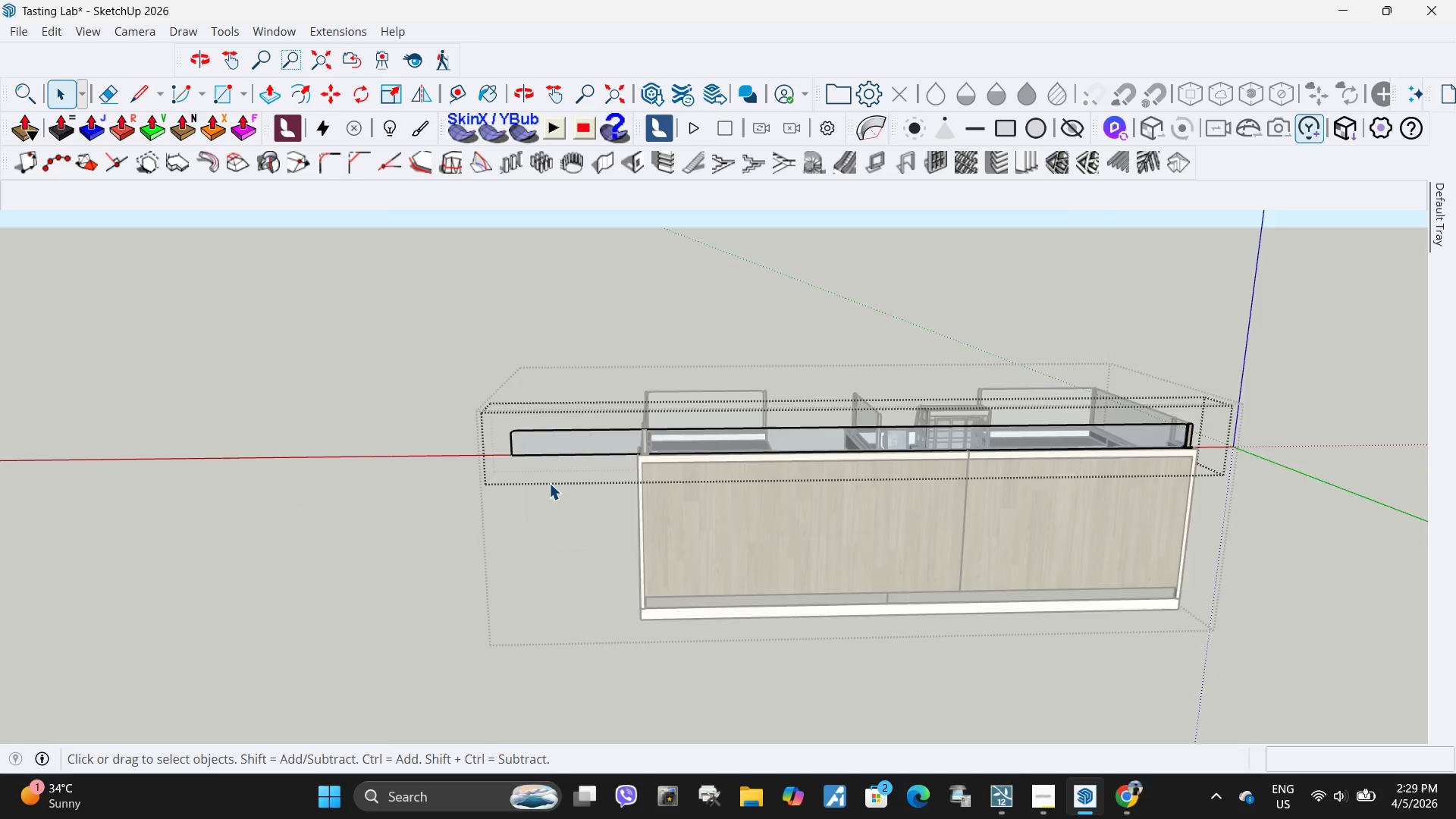 
double_click([528, 403])
 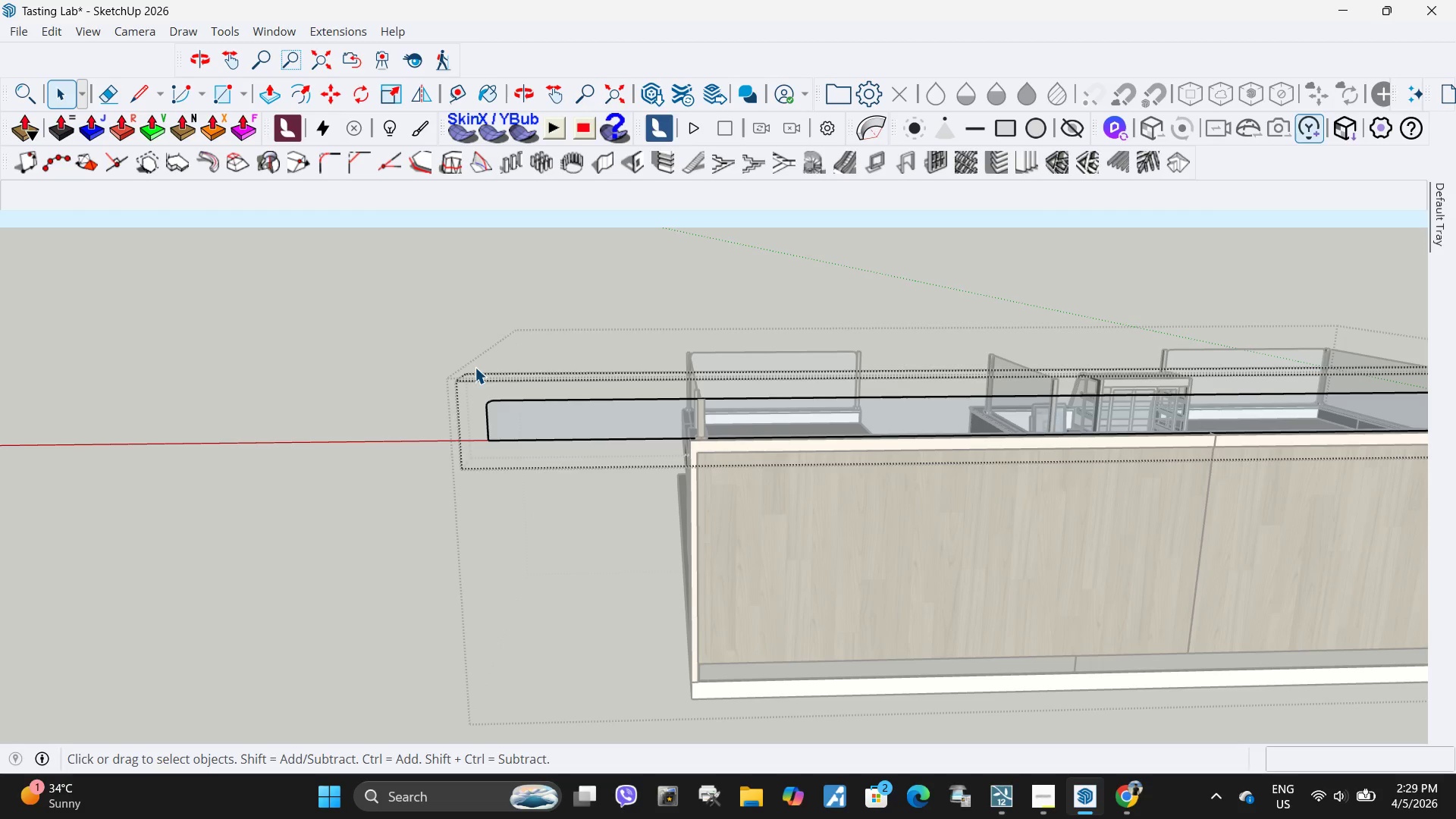 
scroll: coordinate [551, 478], scroll_direction: up, amount: 5.0
 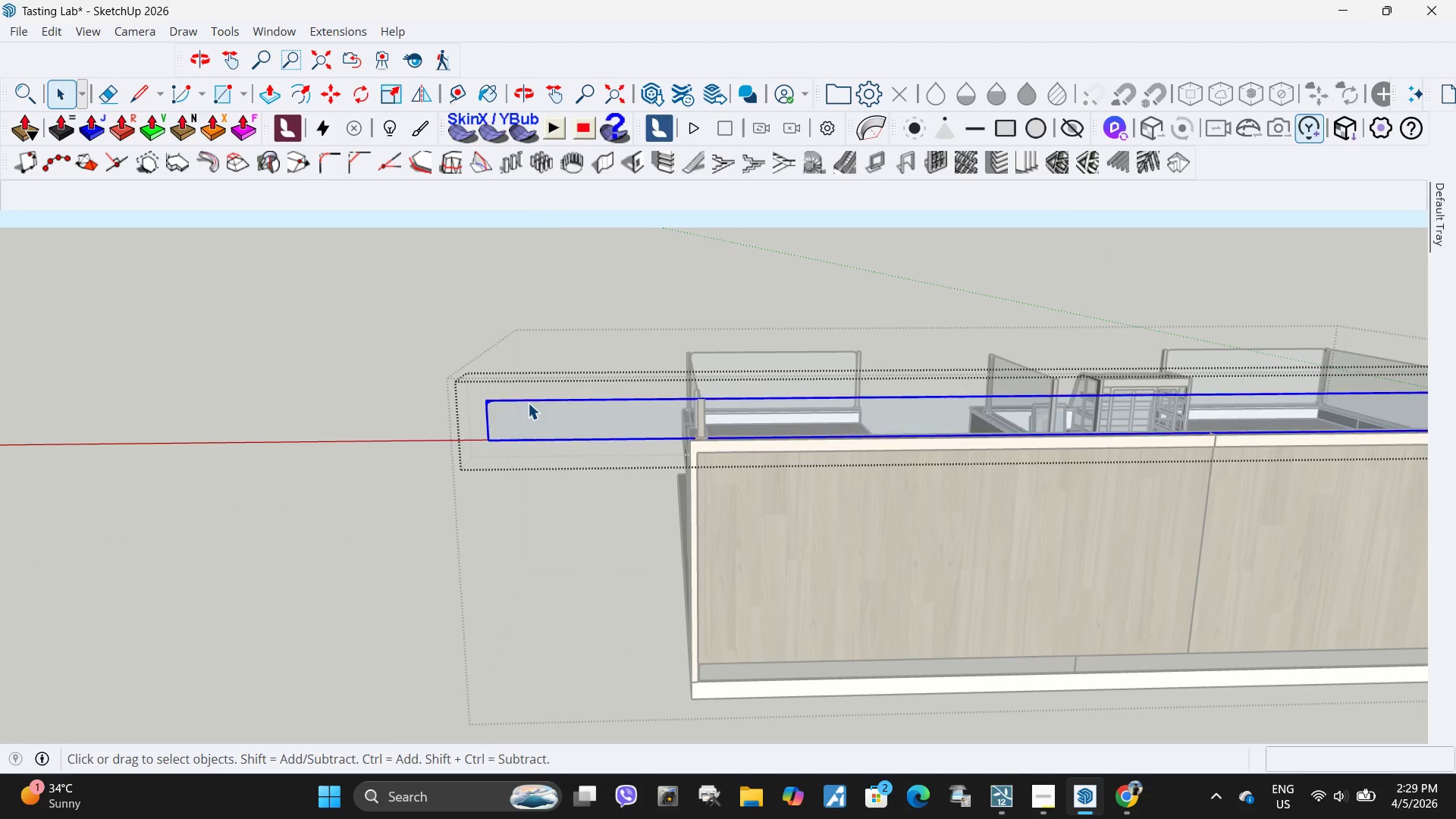 
left_click_drag(start_coordinate=[474, 366], to_coordinate=[593, 528])
 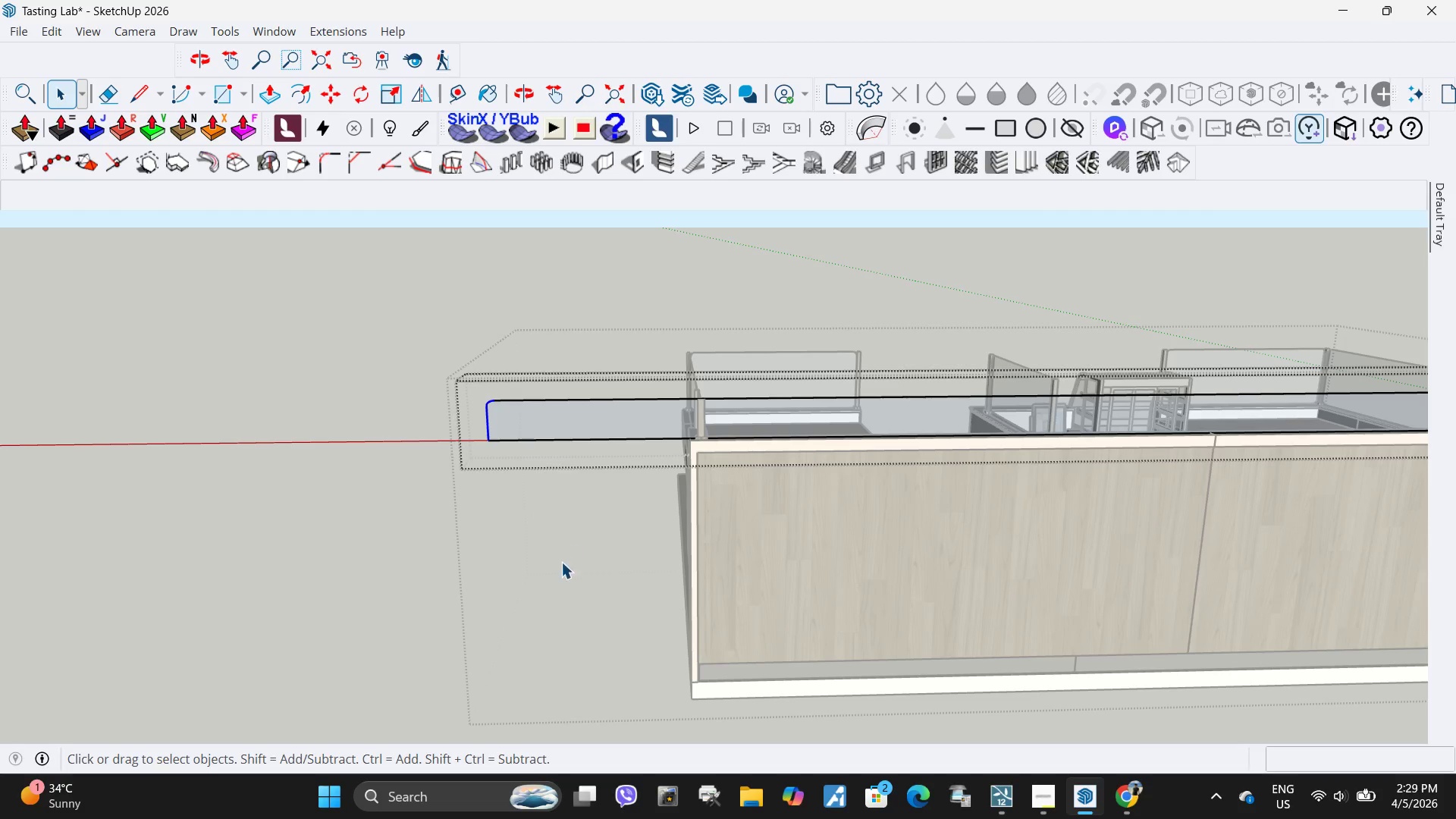 
key(M)
 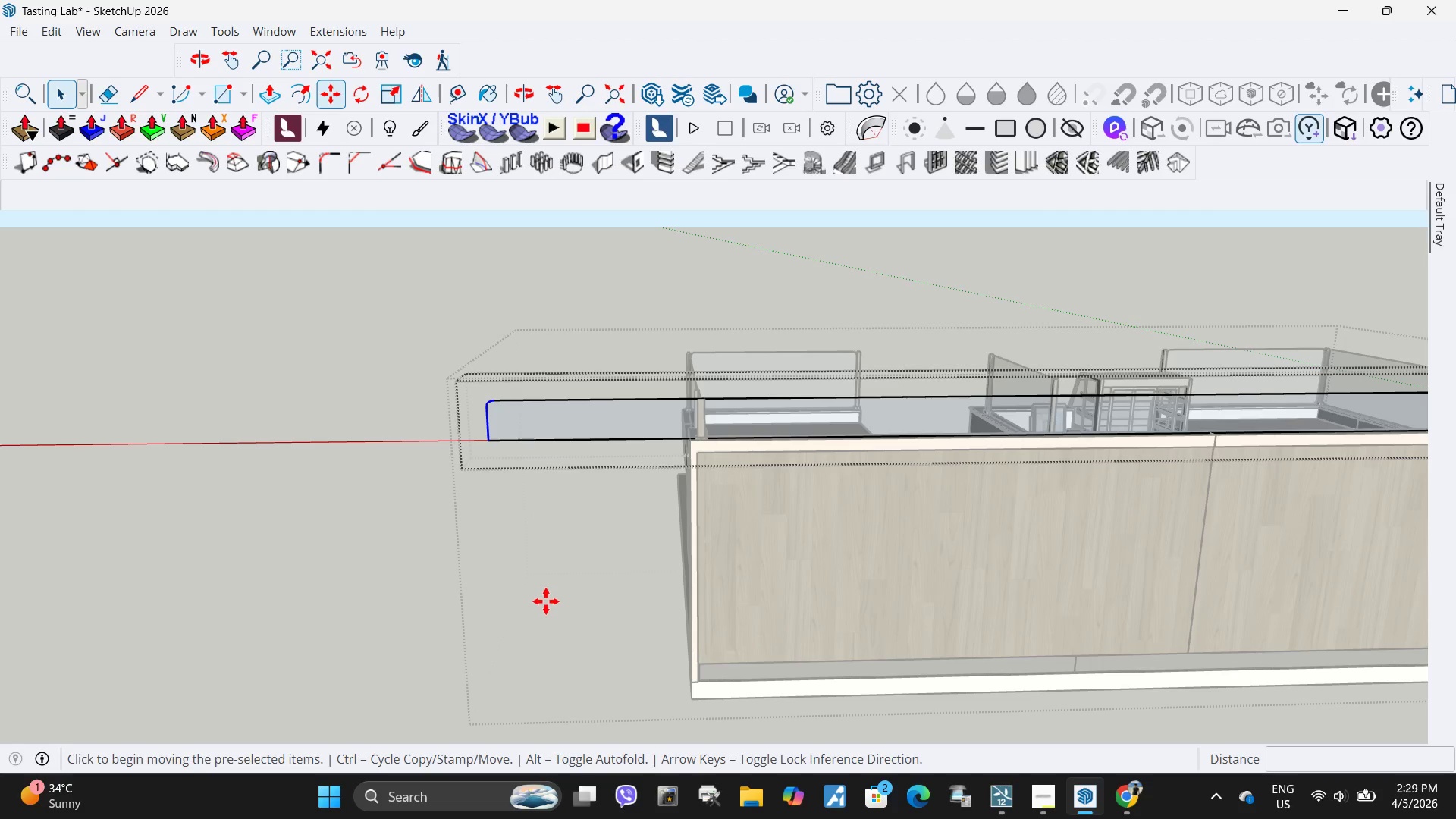 
left_click([546, 601])
 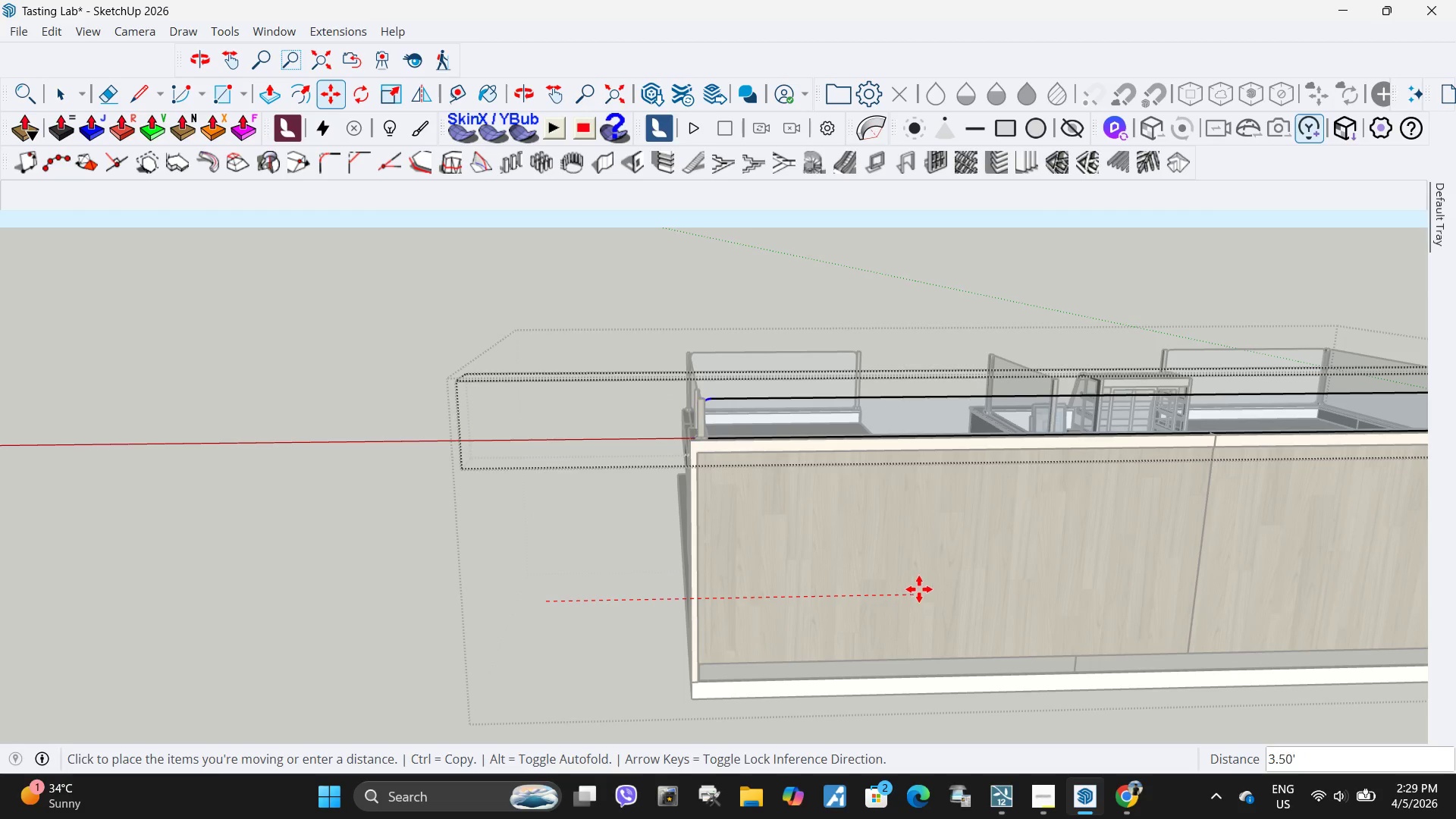 
left_click([921, 588])
 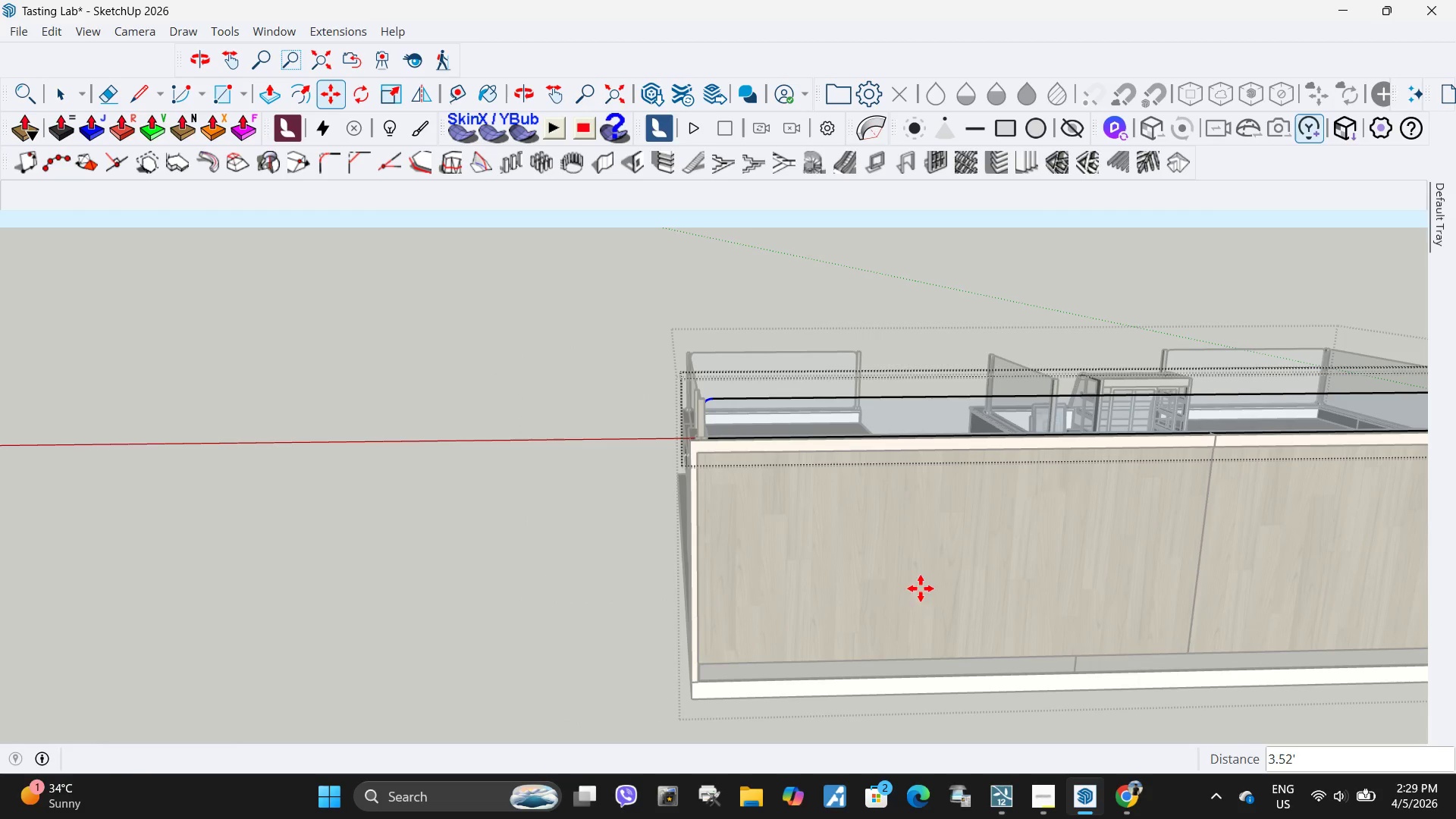 
key(Space)
 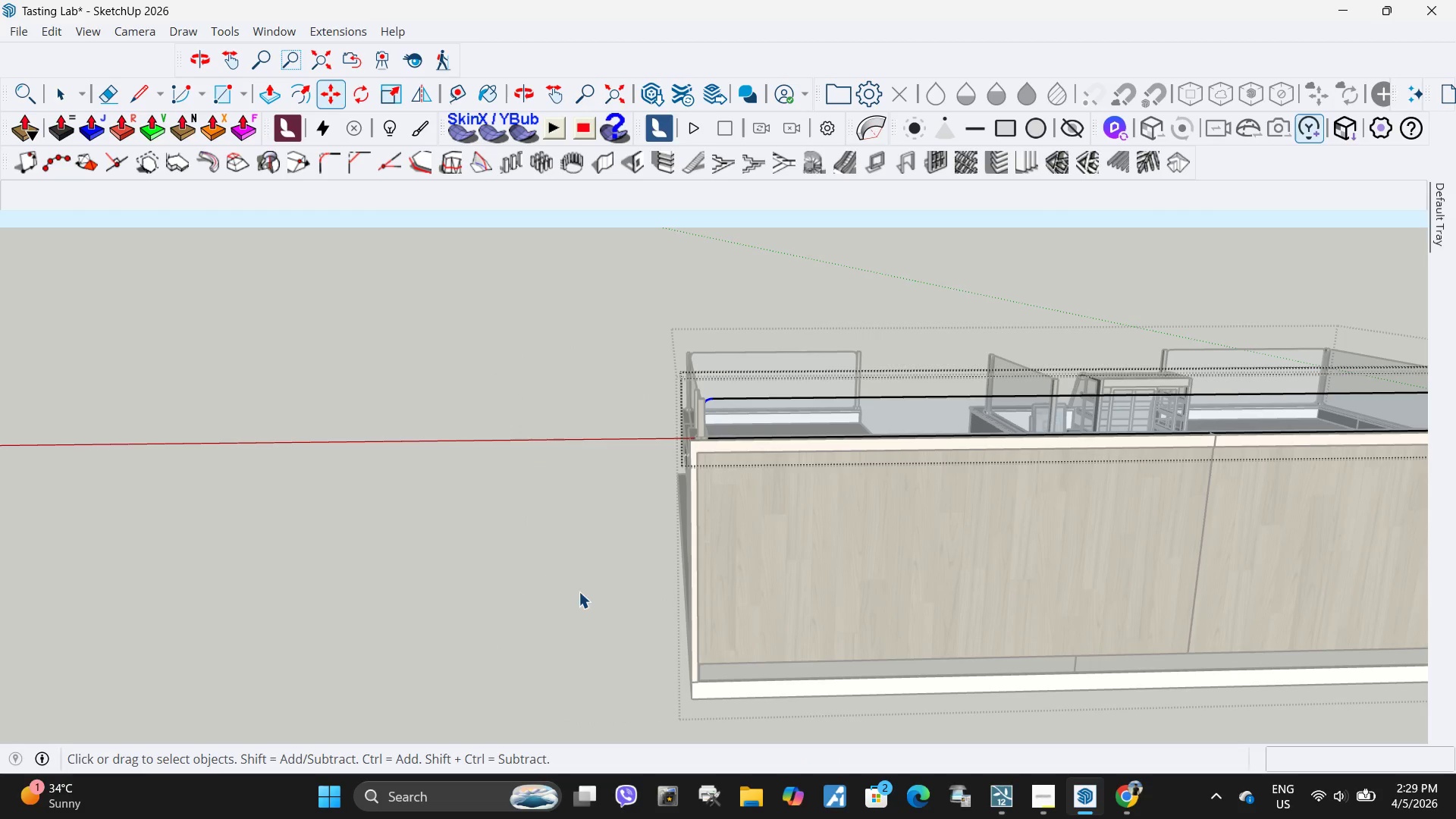 
double_click([566, 592])
 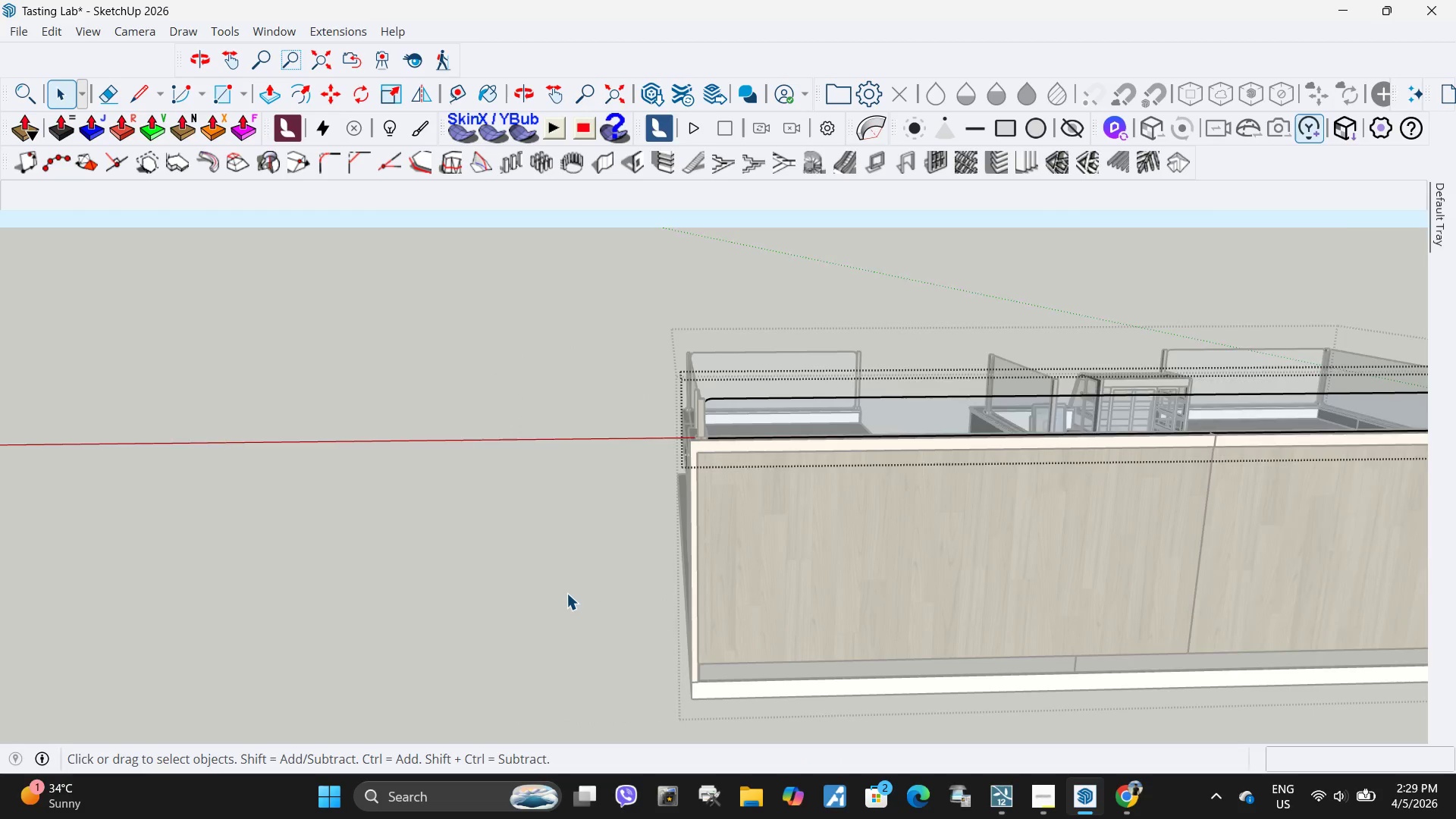 
key(Escape)
 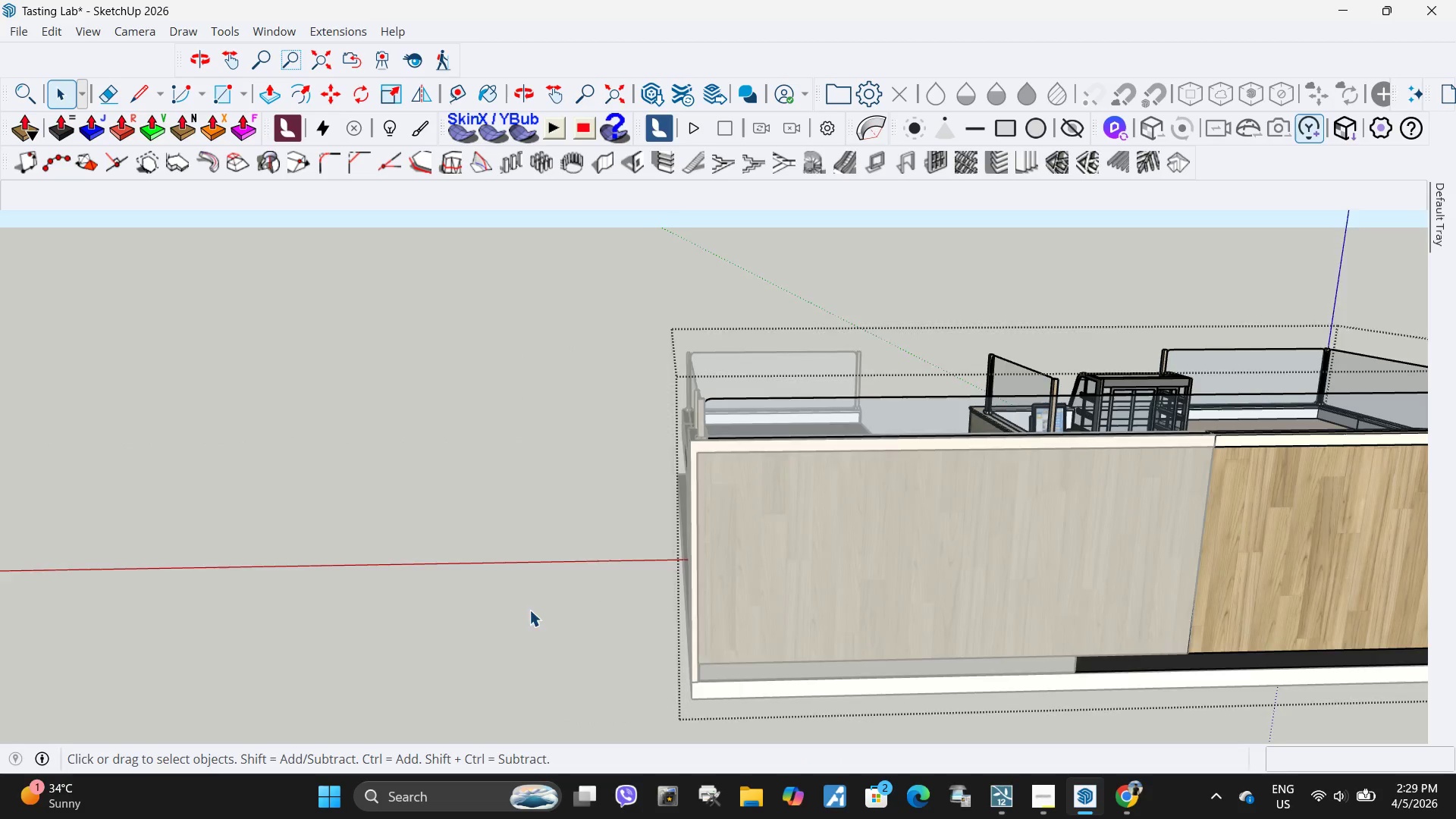 
key(Escape)
 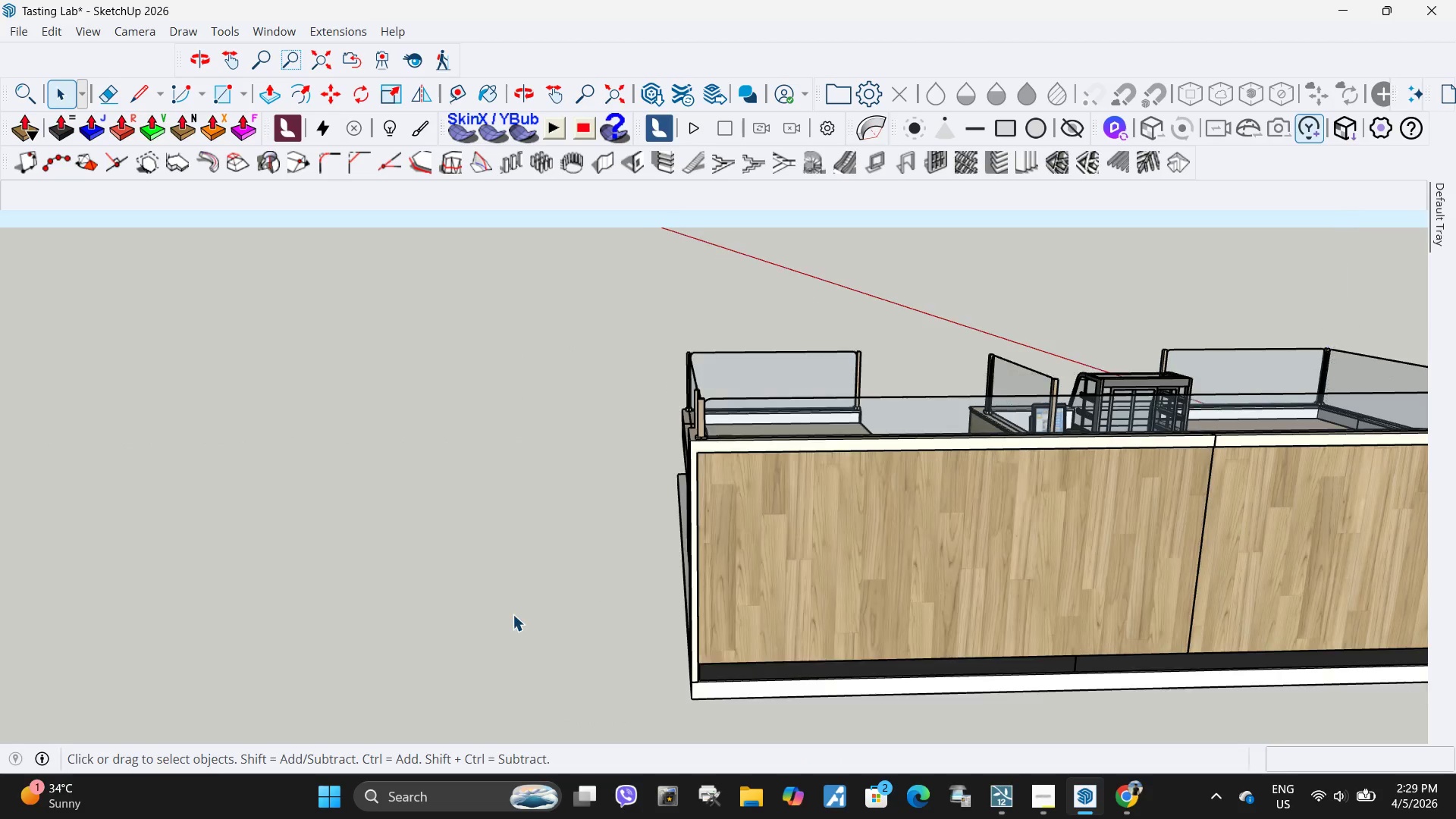 
key(Escape)
 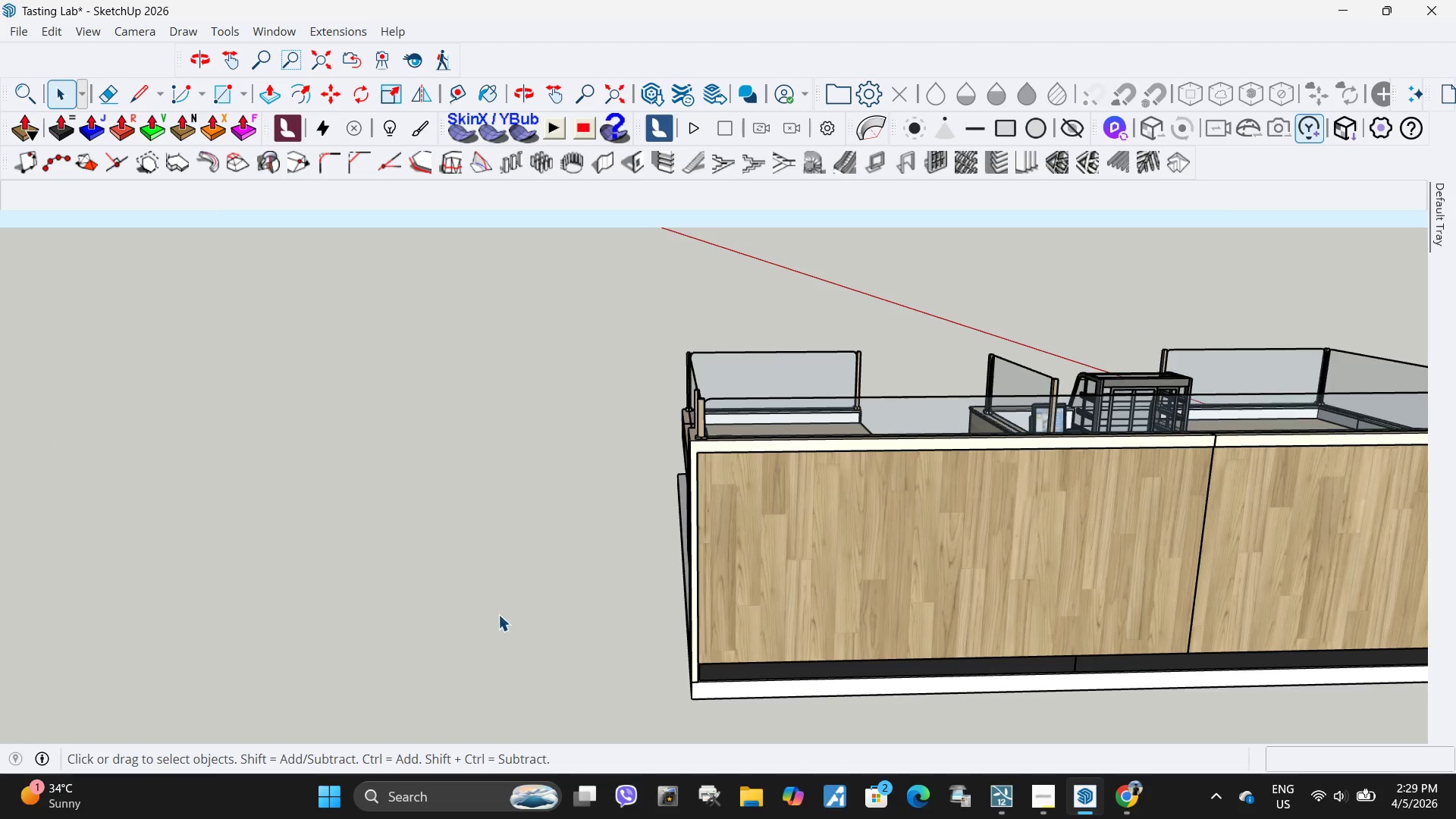 
scroll: coordinate [609, 701], scroll_direction: down, amount: 13.0
 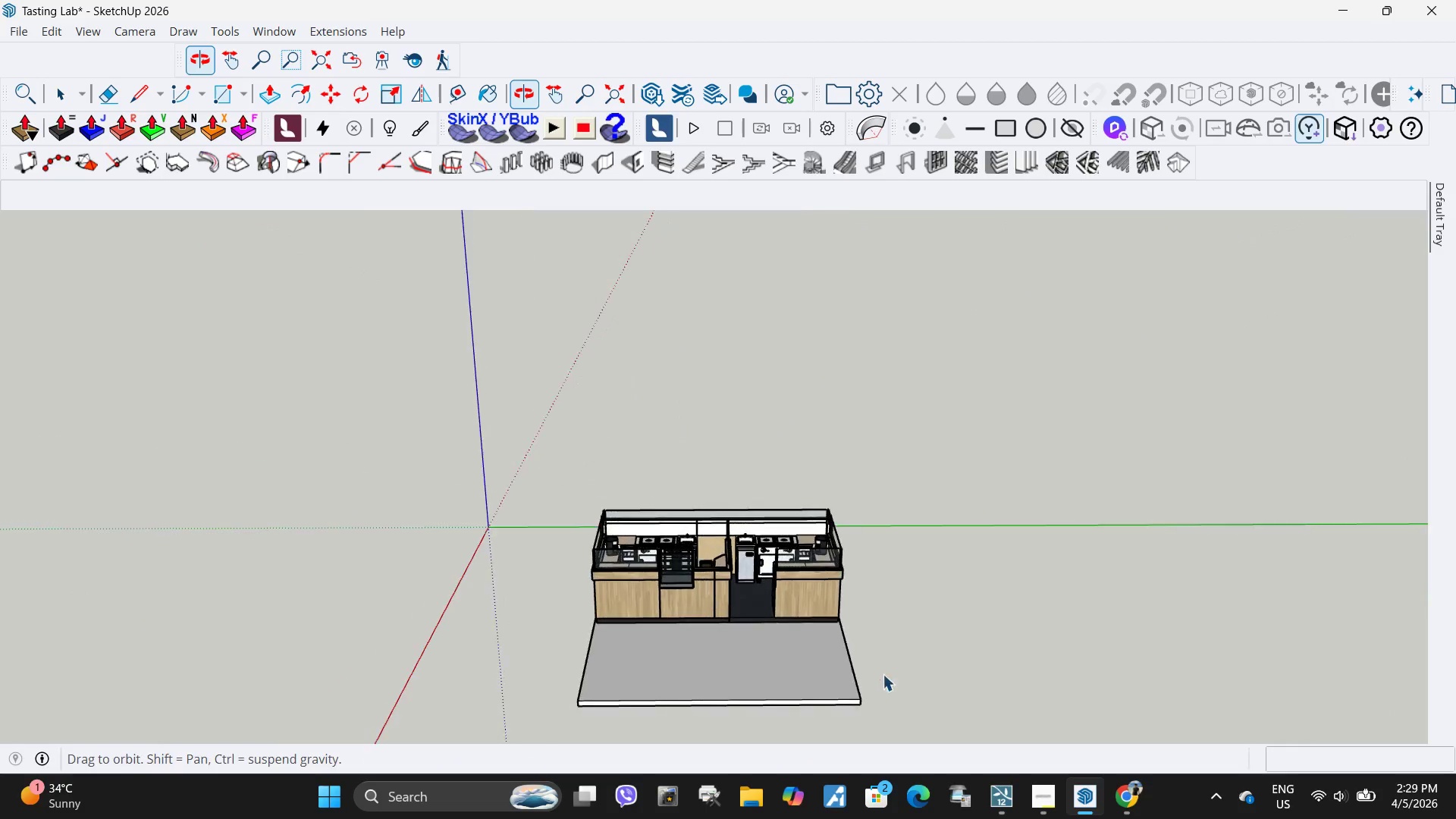 
scroll: coordinate [482, 547], scroll_direction: up, amount: 11.0
 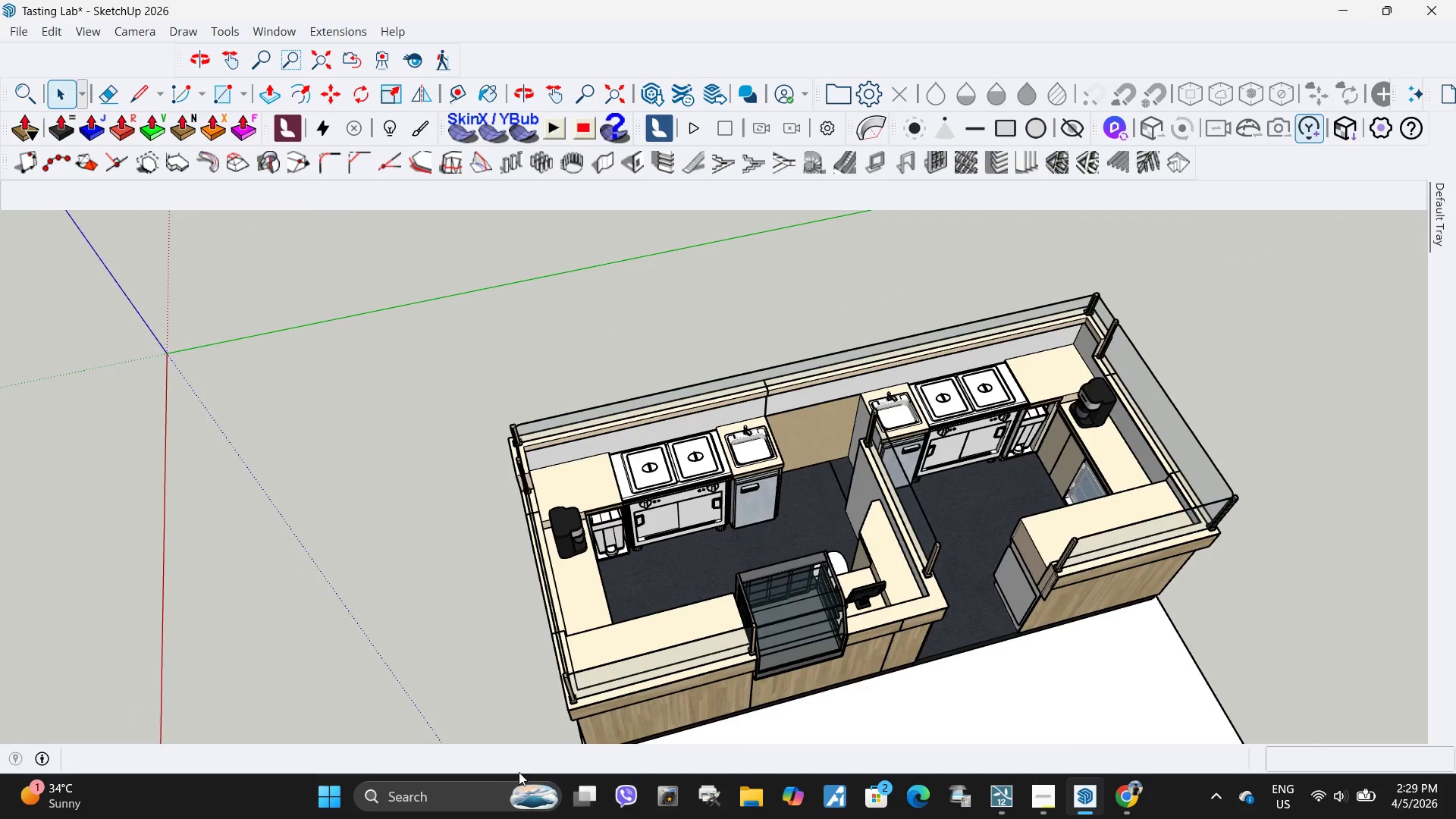 
scroll: coordinate [444, 732], scroll_direction: down, amount: 5.0
 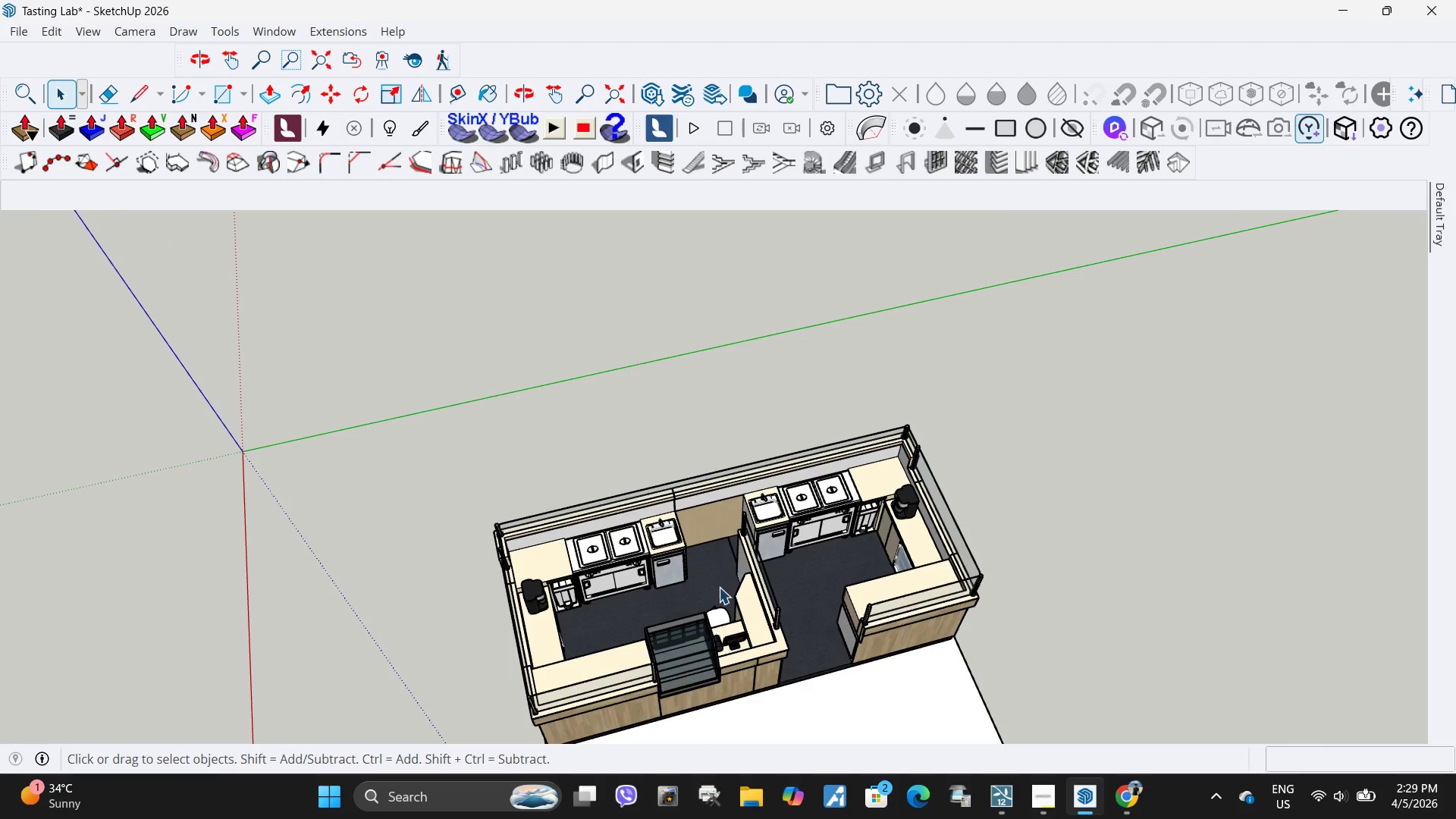 
scroll: coordinate [811, 581], scroll_direction: up, amount: 6.0
 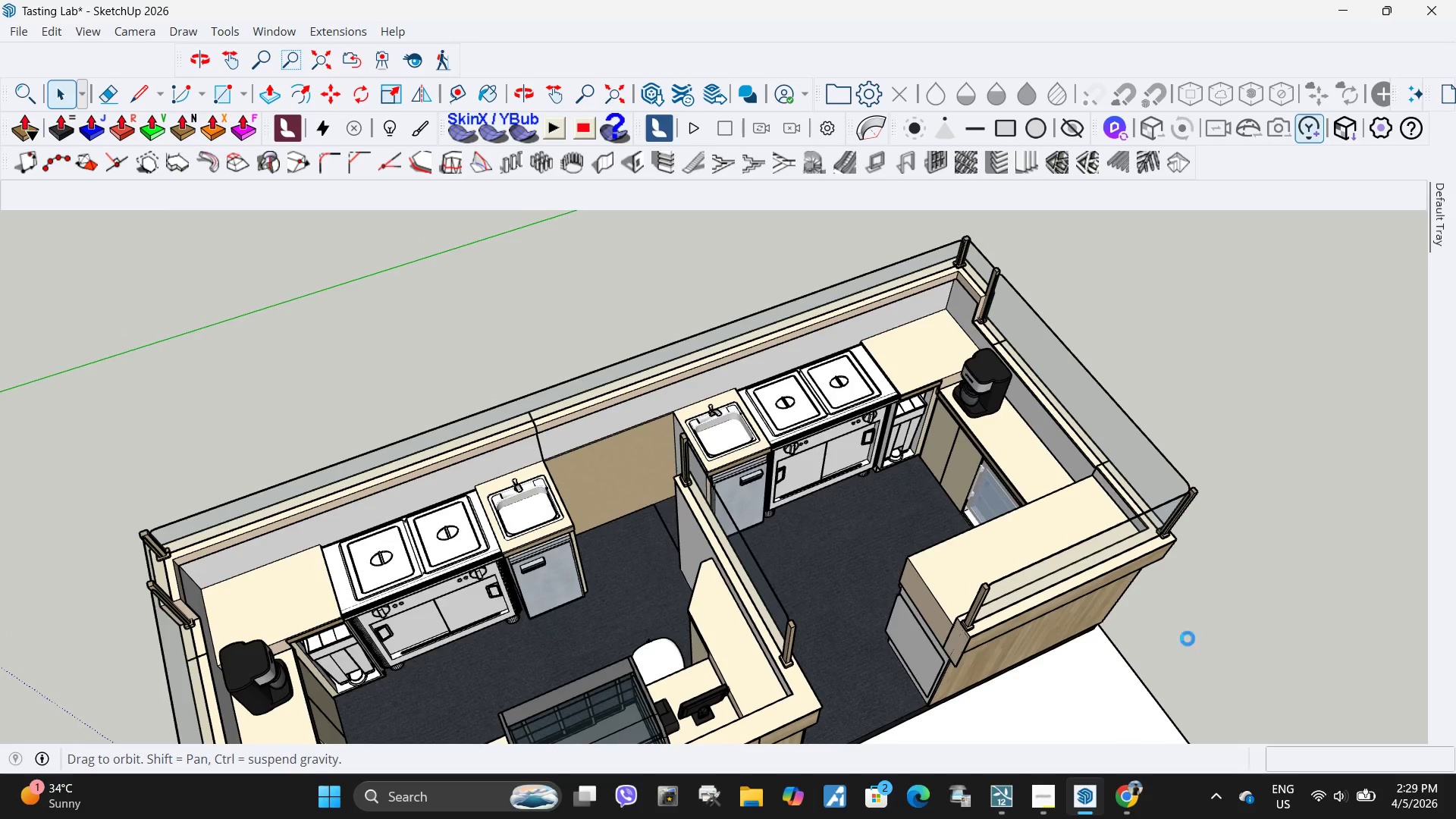 
scroll: coordinate [595, 532], scroll_direction: down, amount: 3.0
 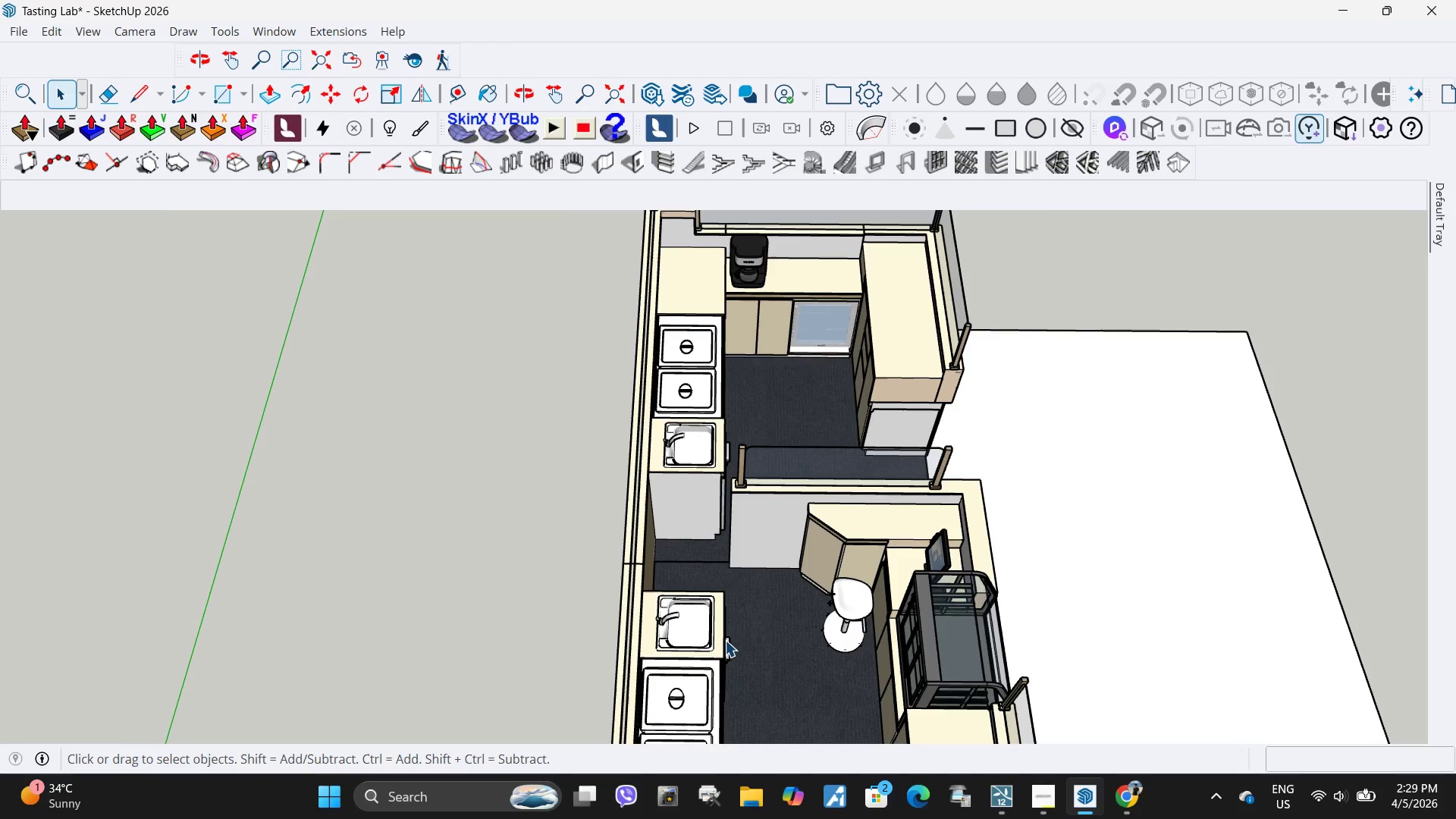 
scroll: coordinate [815, 574], scroll_direction: up, amount: 1.0
 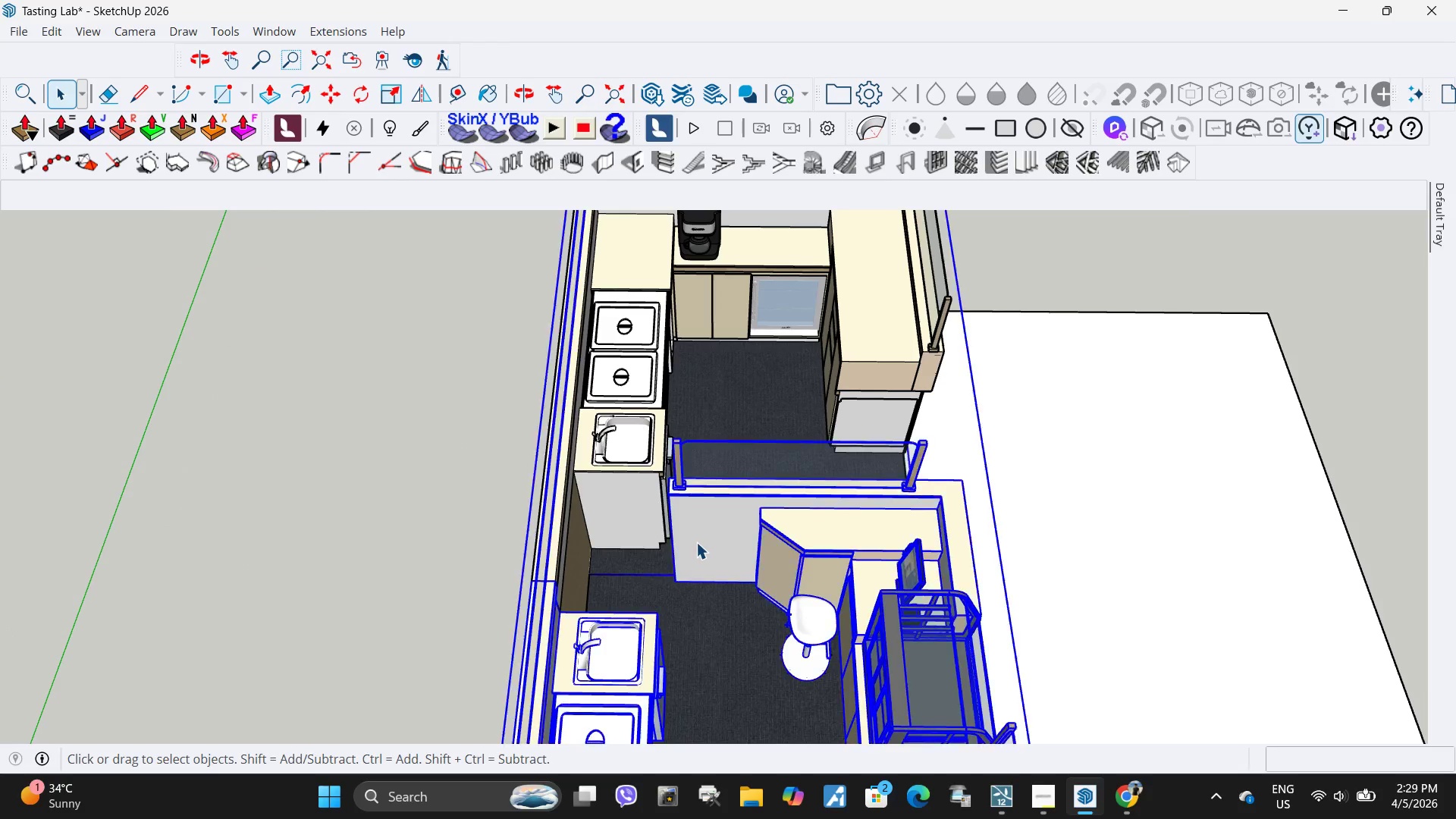 
double_click([696, 542])
 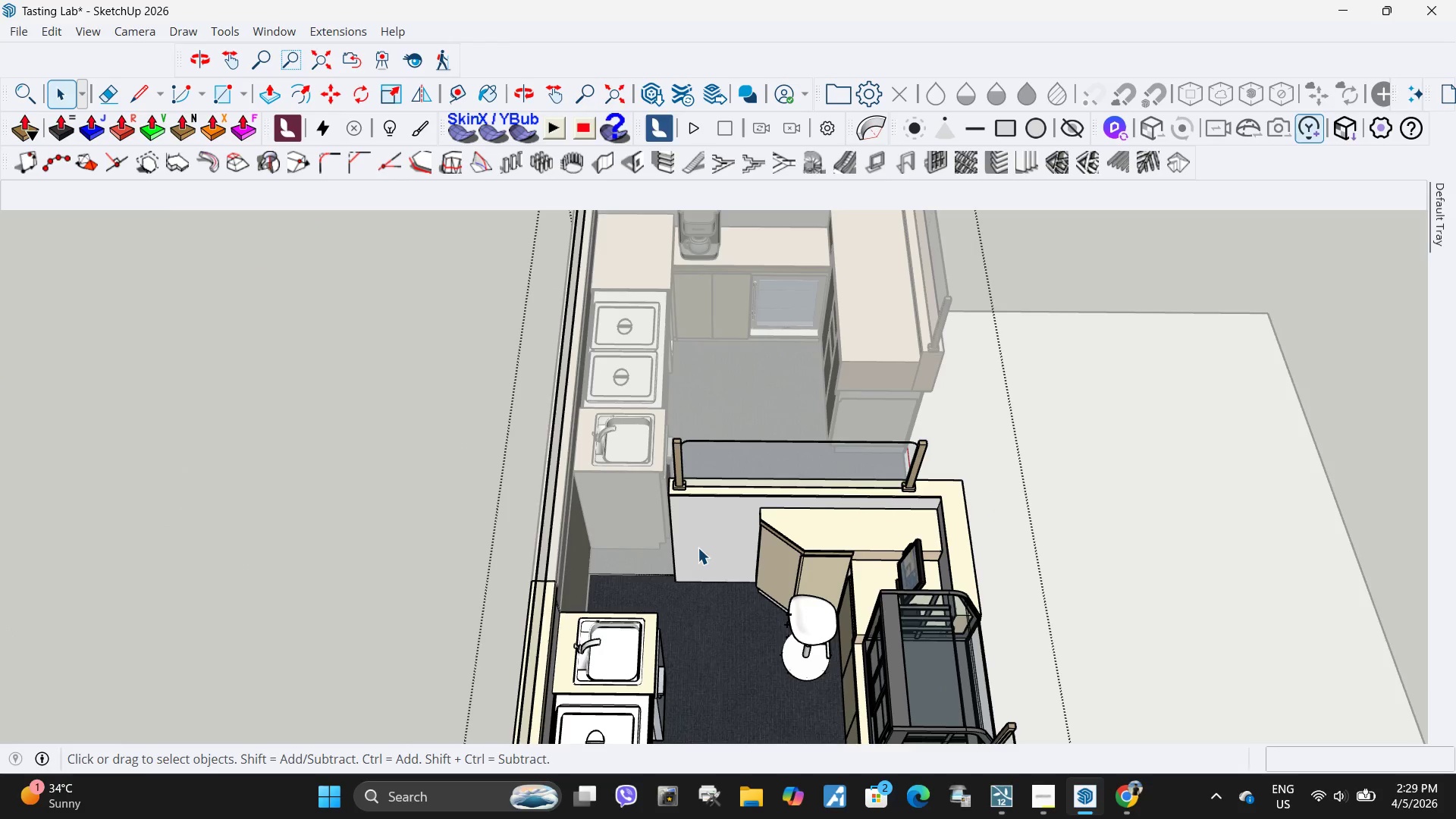 
triple_click([698, 548])
 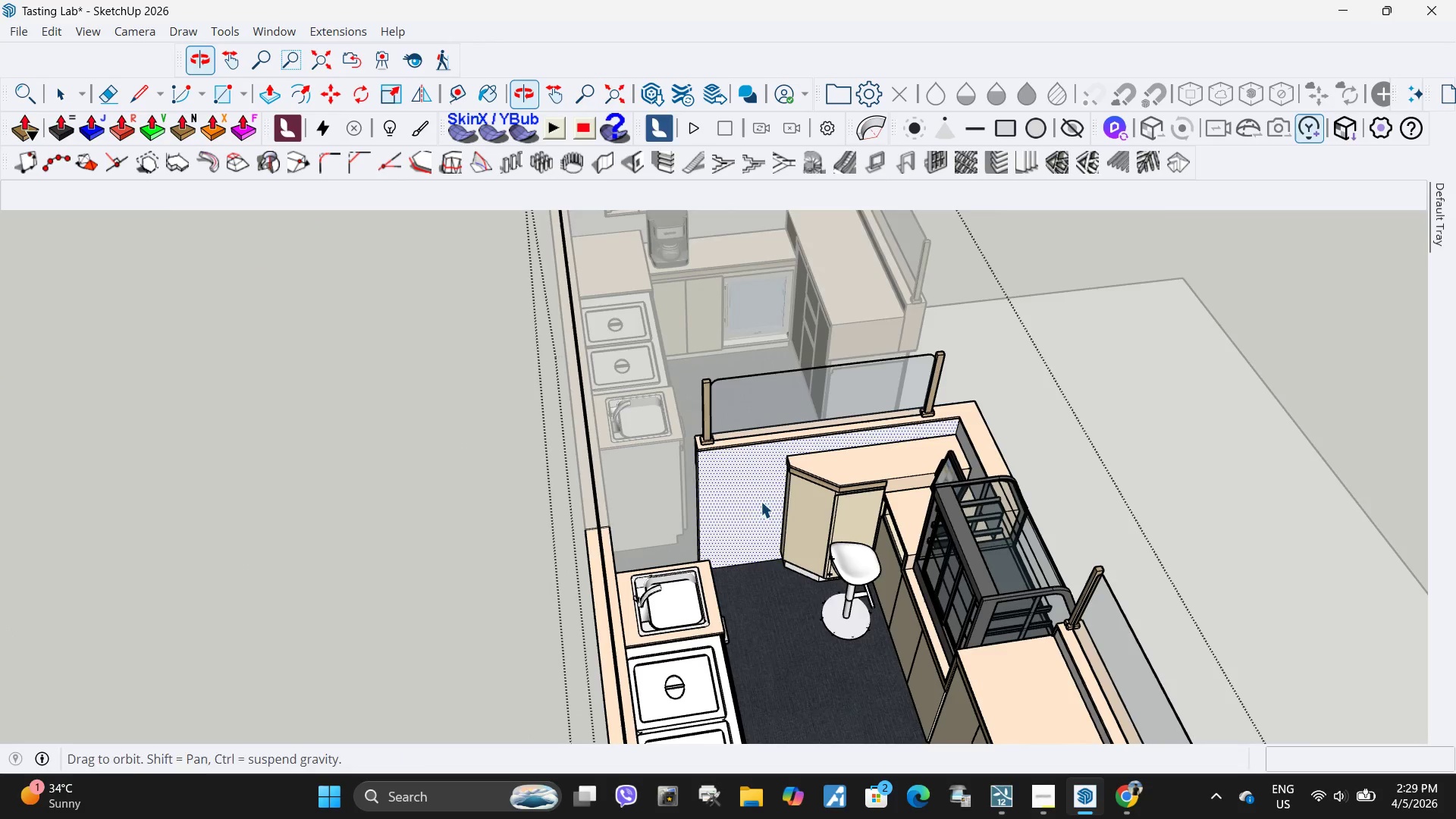 
scroll: coordinate [676, 468], scroll_direction: up, amount: 4.0
 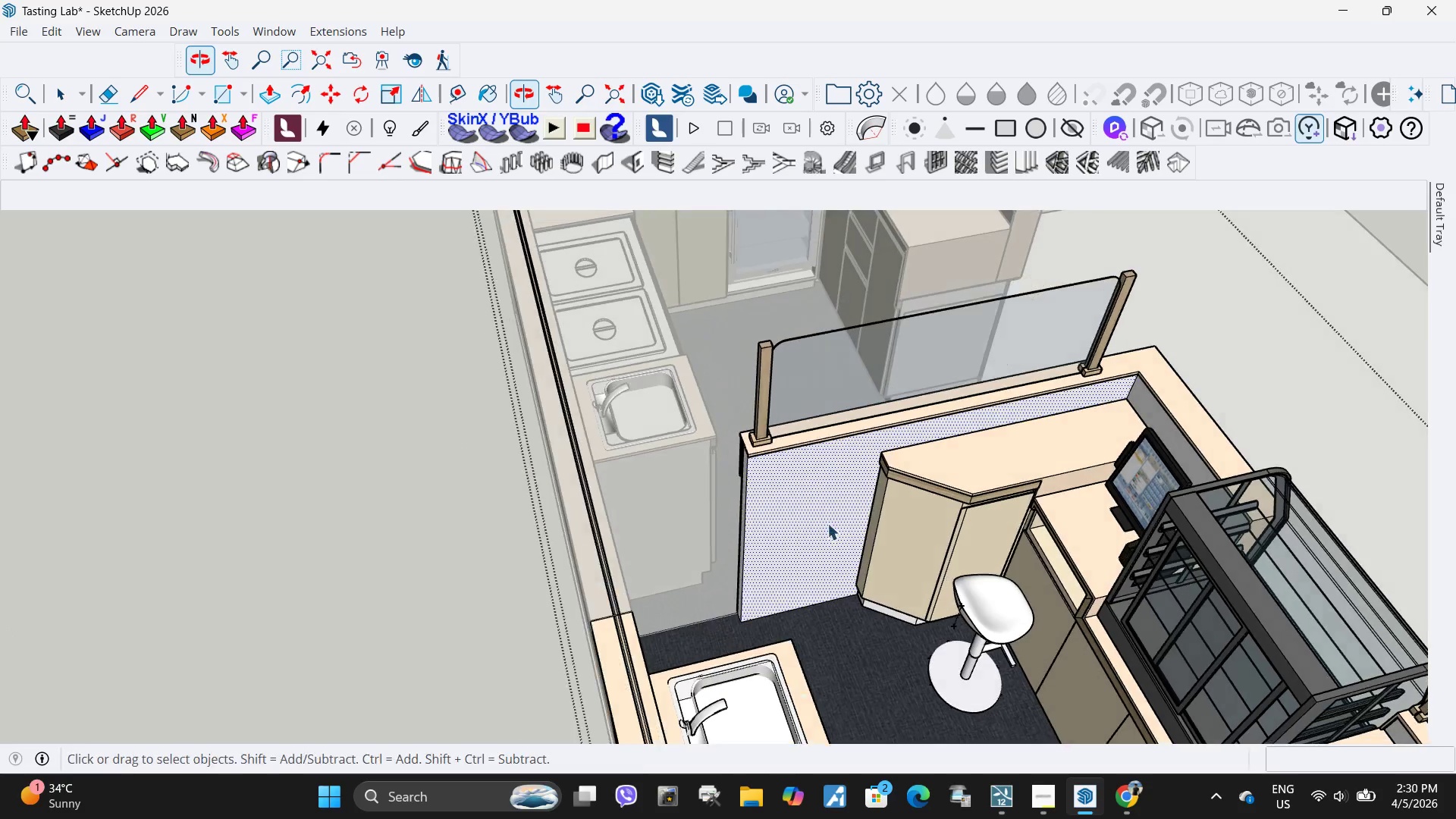 
double_click([846, 516])
 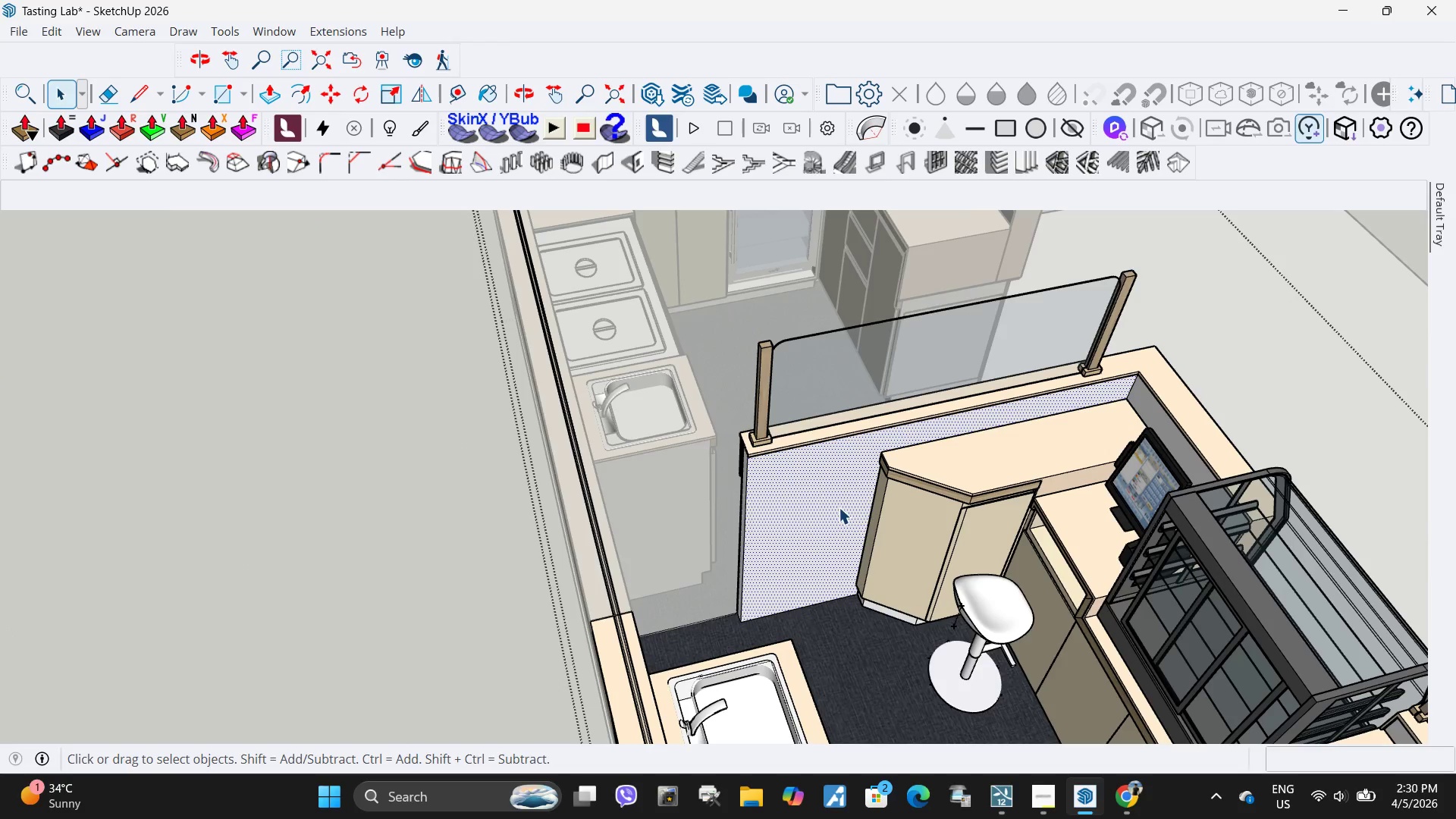 
scroll: coordinate [625, 463], scroll_direction: up, amount: 9.0
 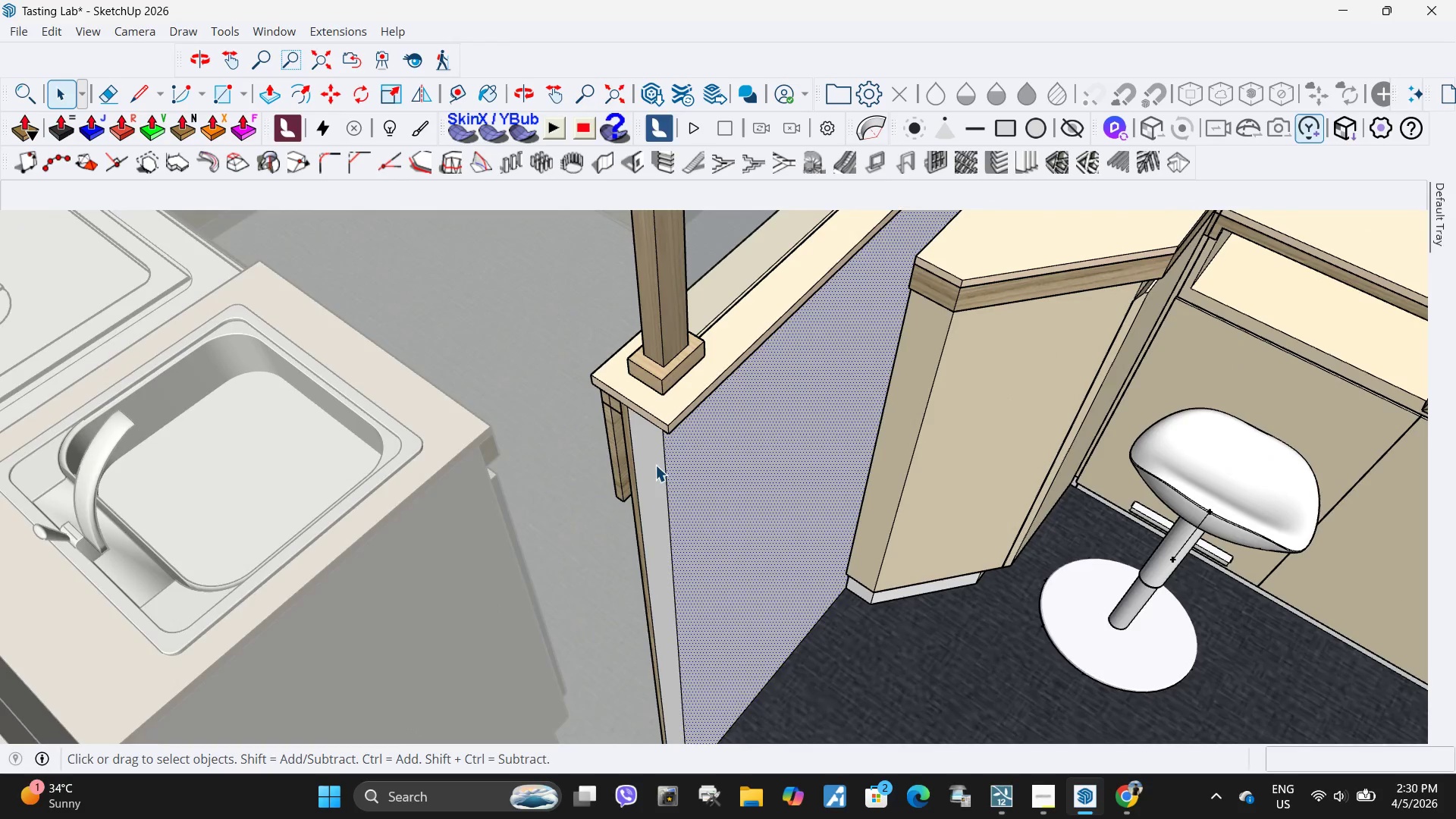 
left_click([651, 466])
 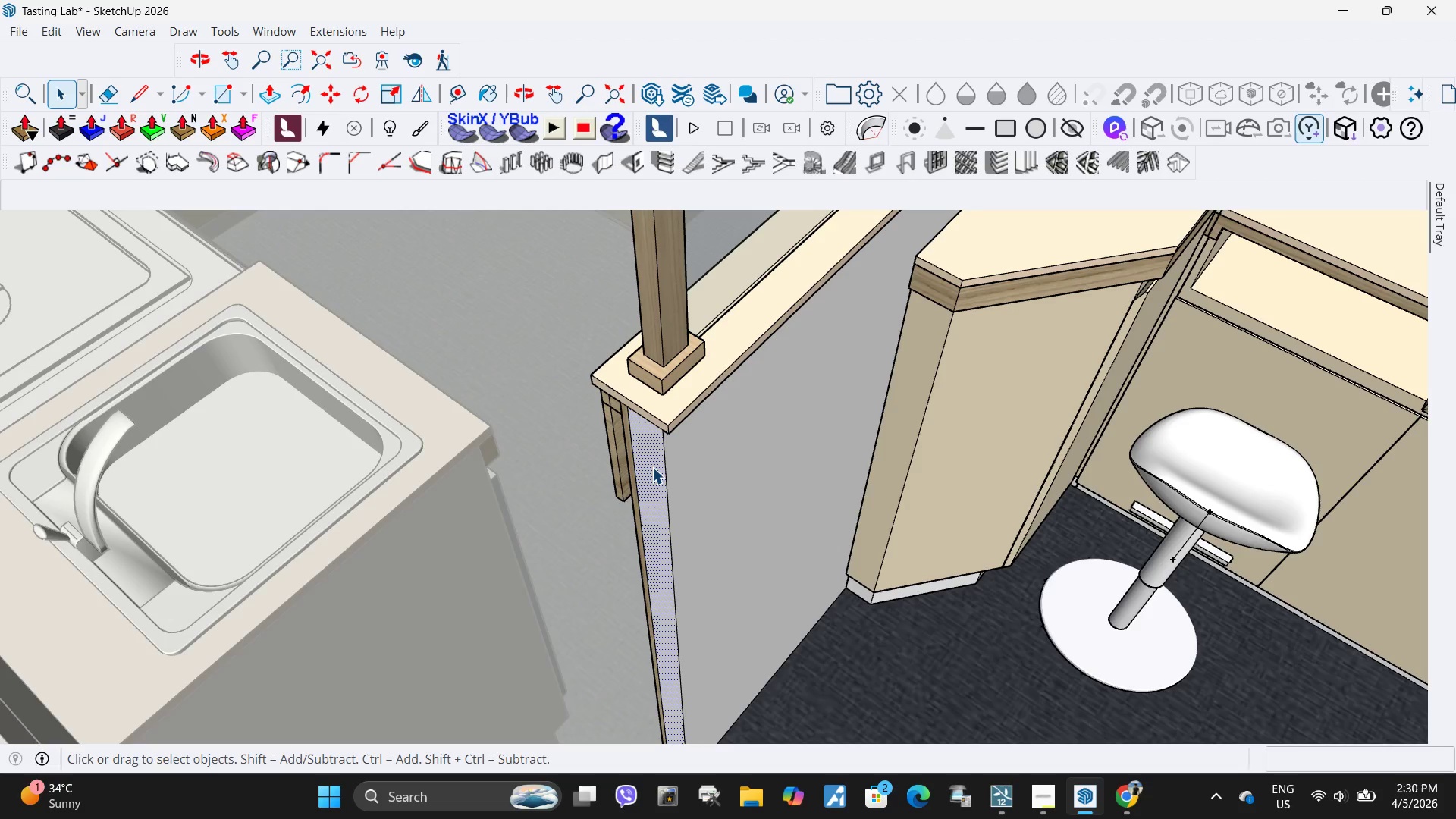 
key(P)
 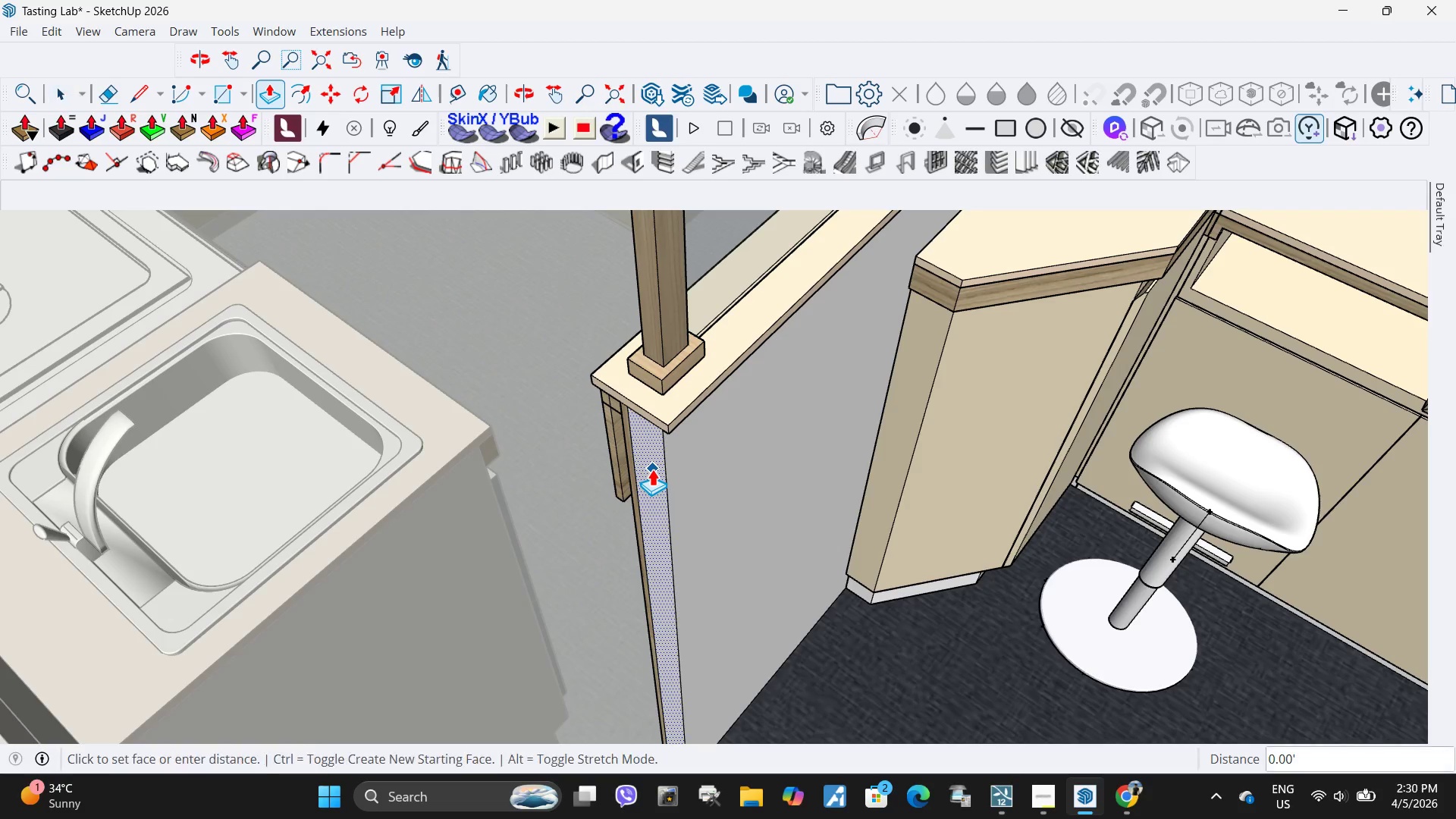 
left_click([652, 469])
 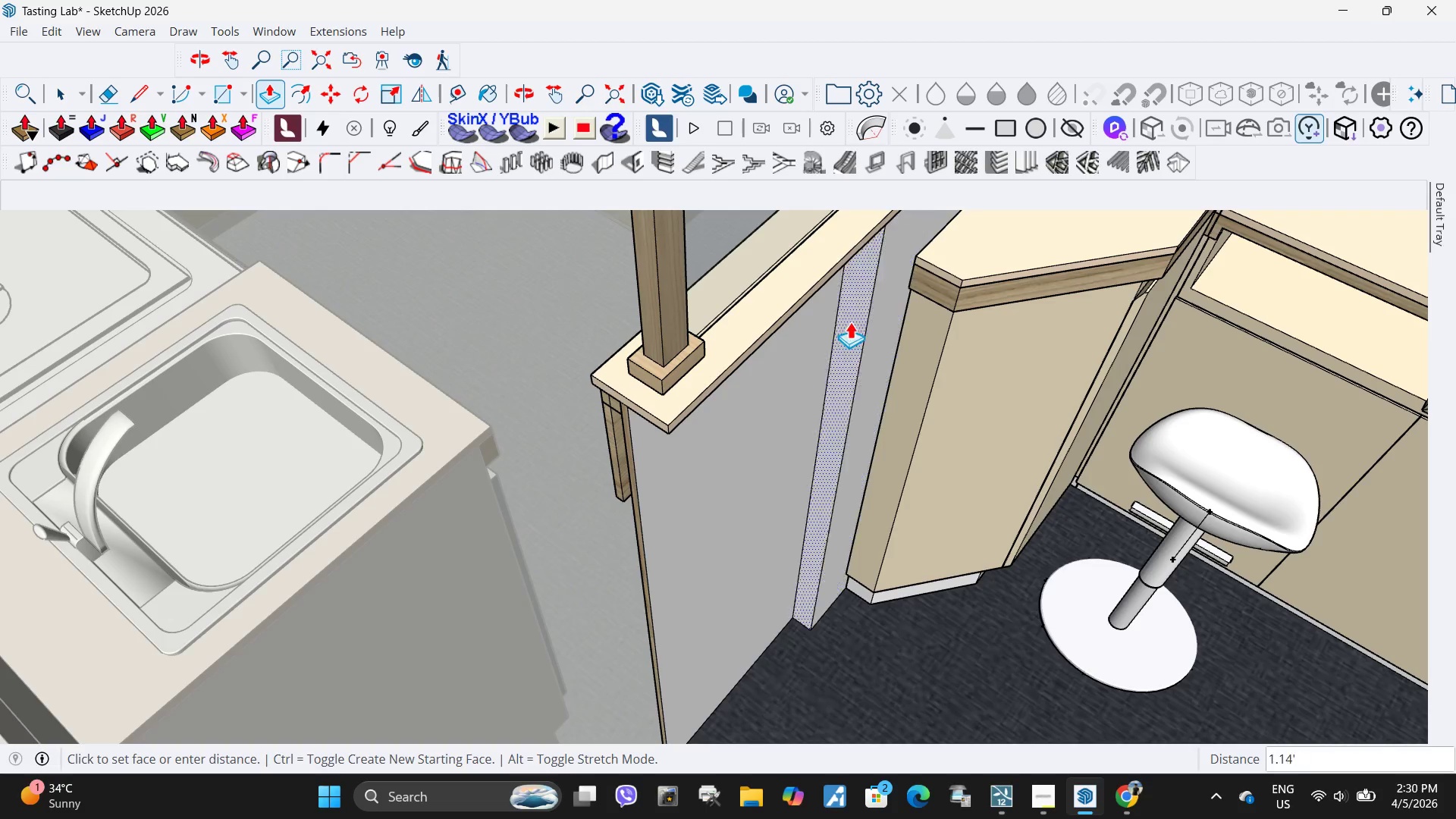 
key(Space)
 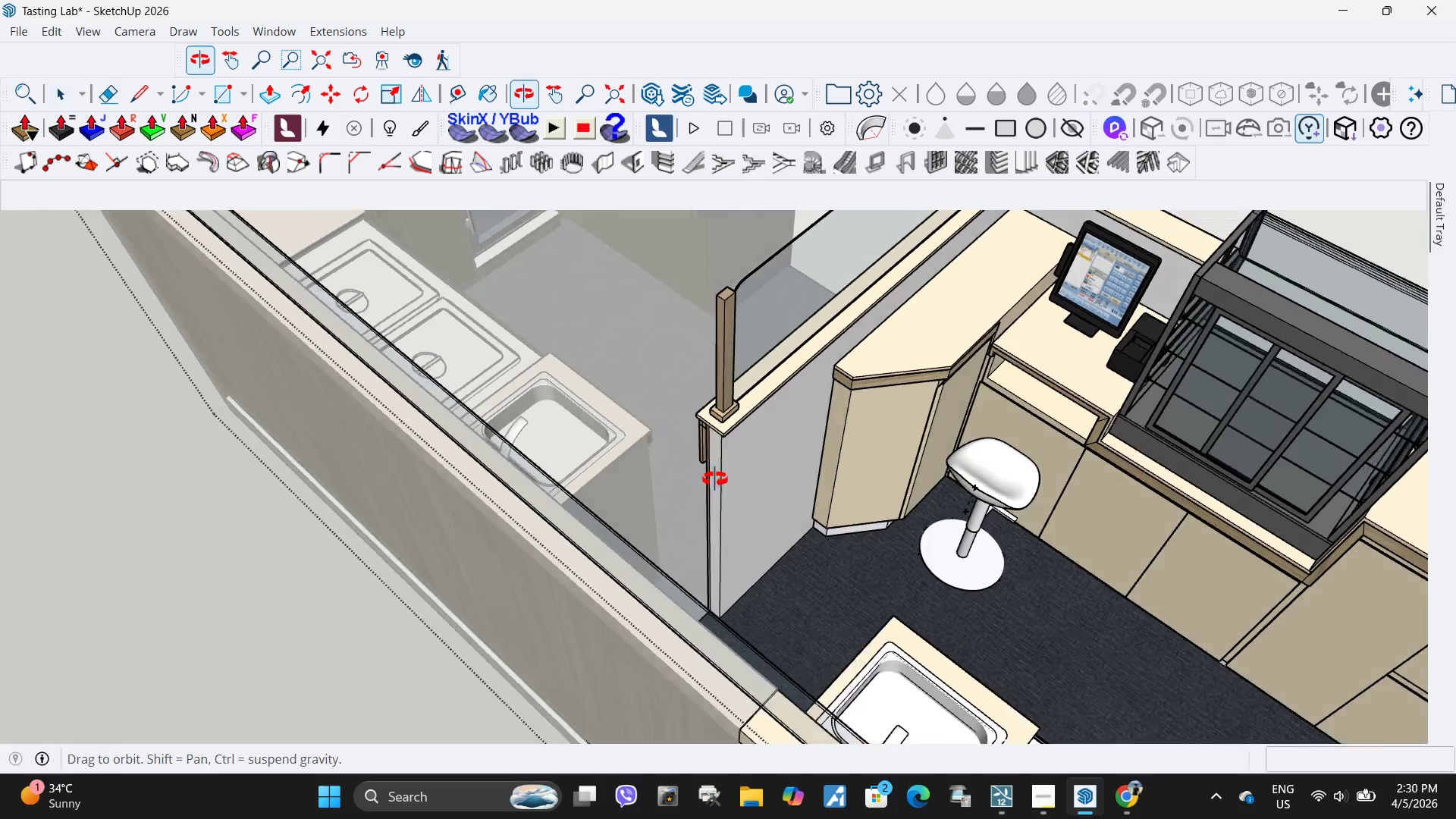 
scroll: coordinate [775, 438], scroll_direction: down, amount: 10.0
 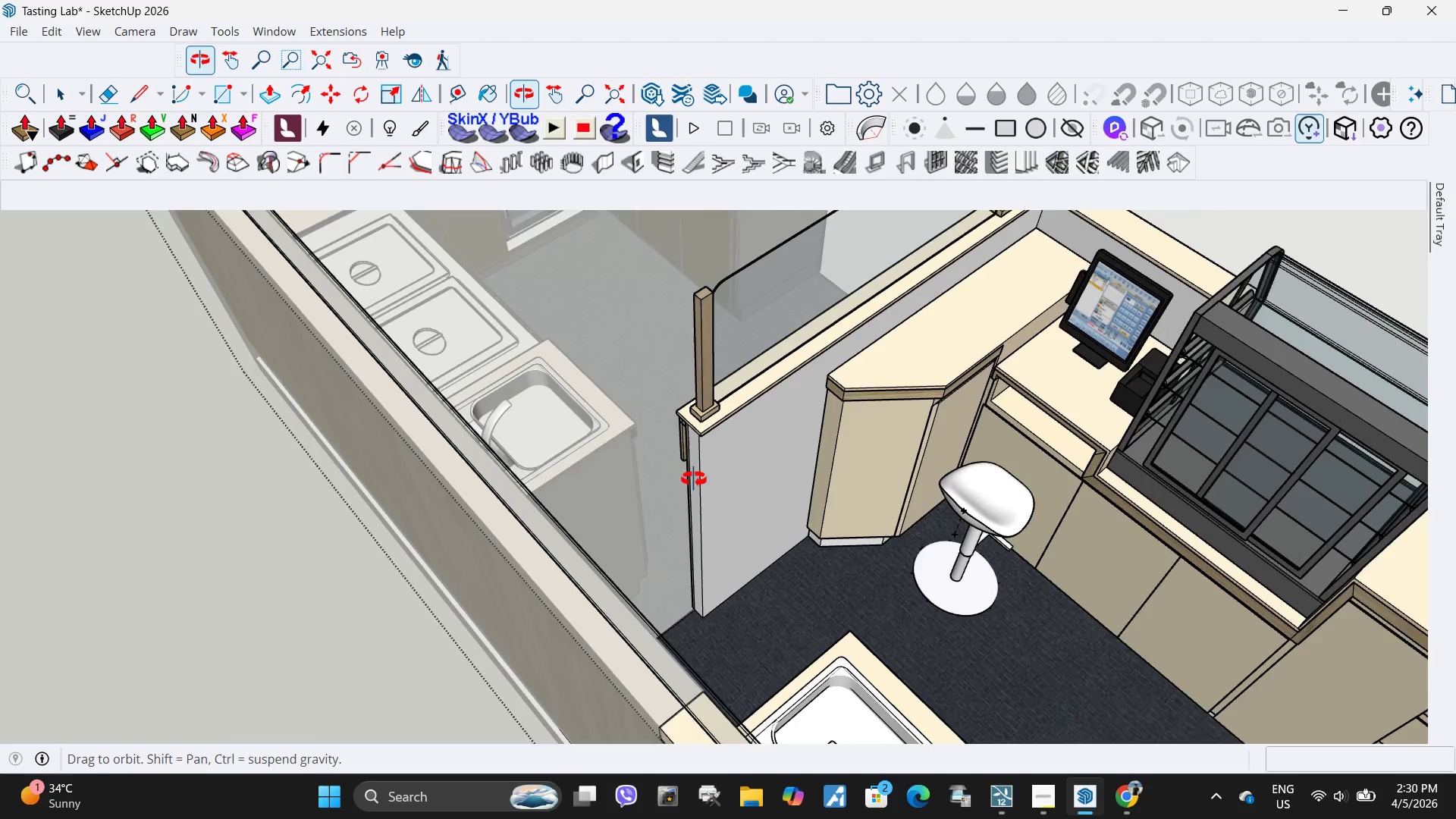 
left_click_drag(start_coordinate=[580, 278], to_coordinate=[746, 624])
 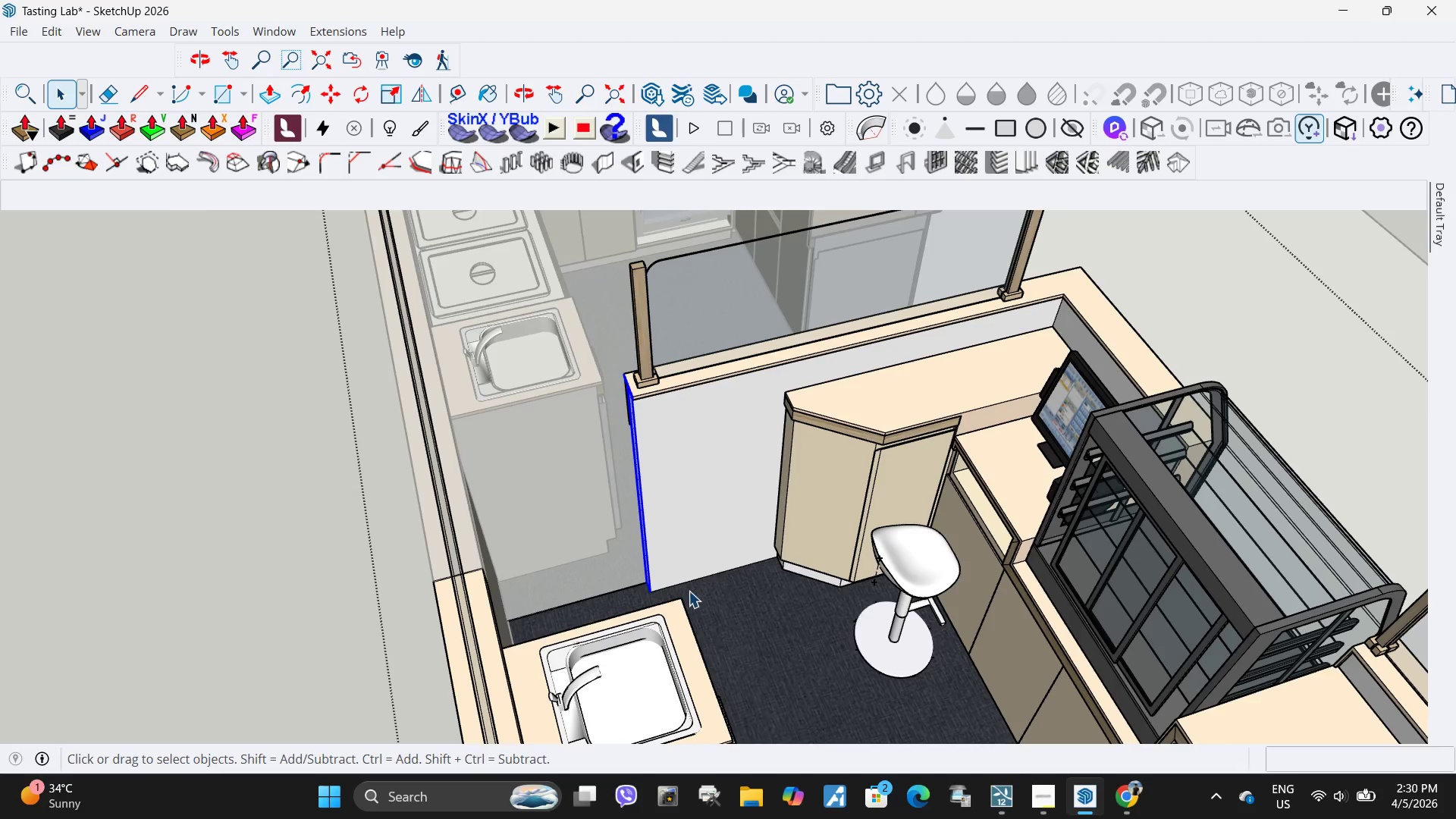 
scroll: coordinate [692, 479], scroll_direction: down, amount: 1.0
 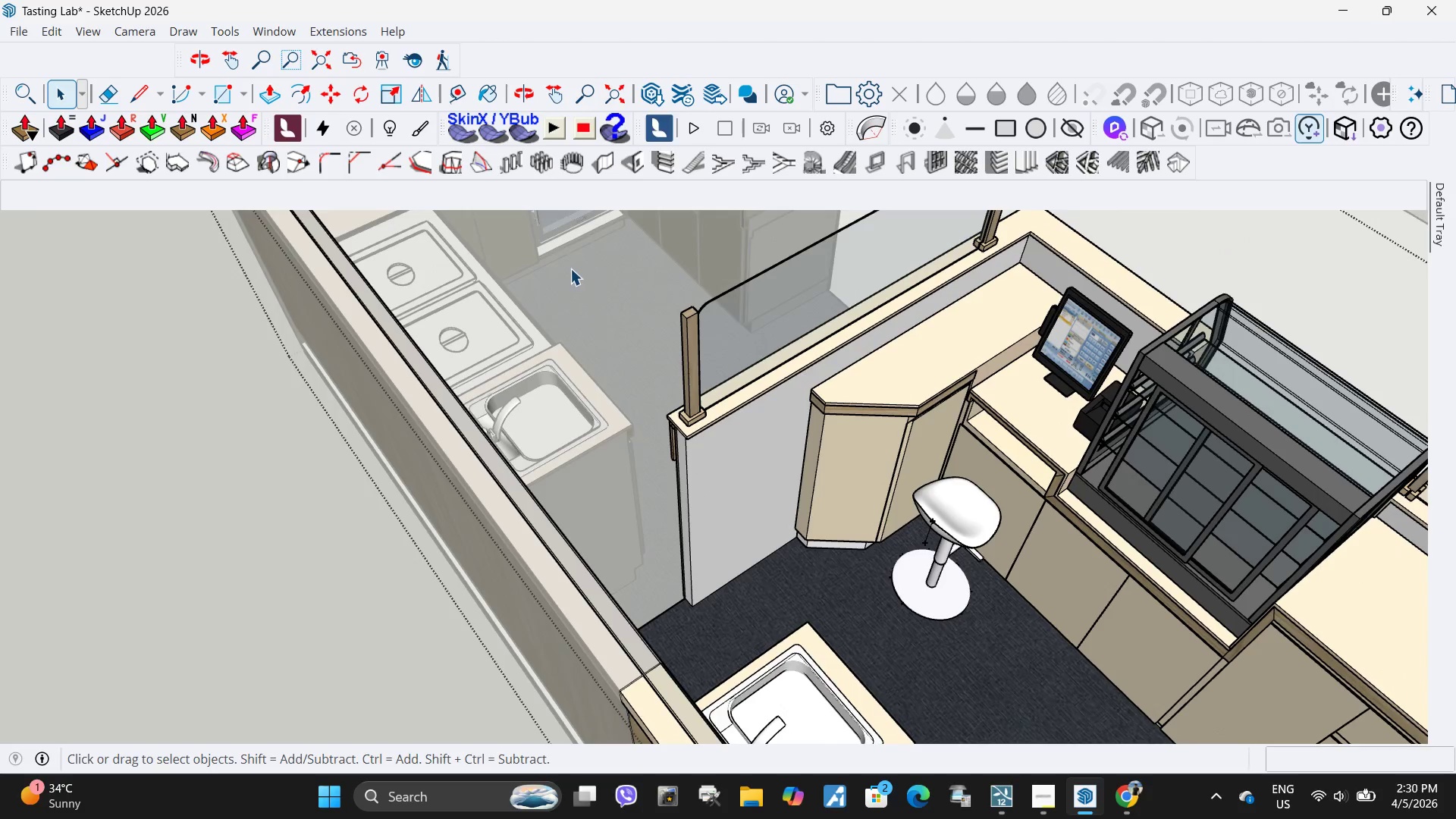 
key(M)
 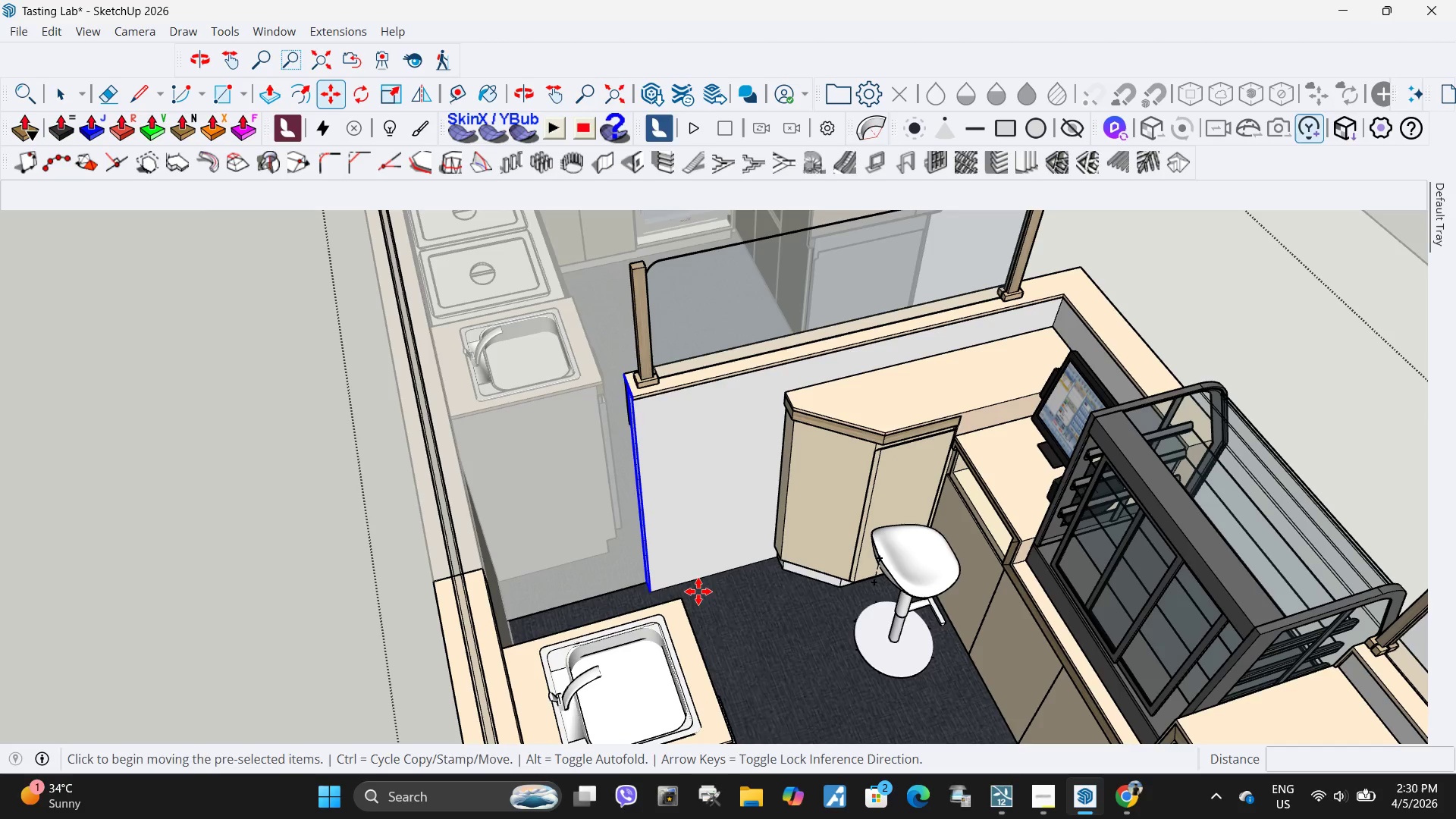 
left_click([698, 592])
 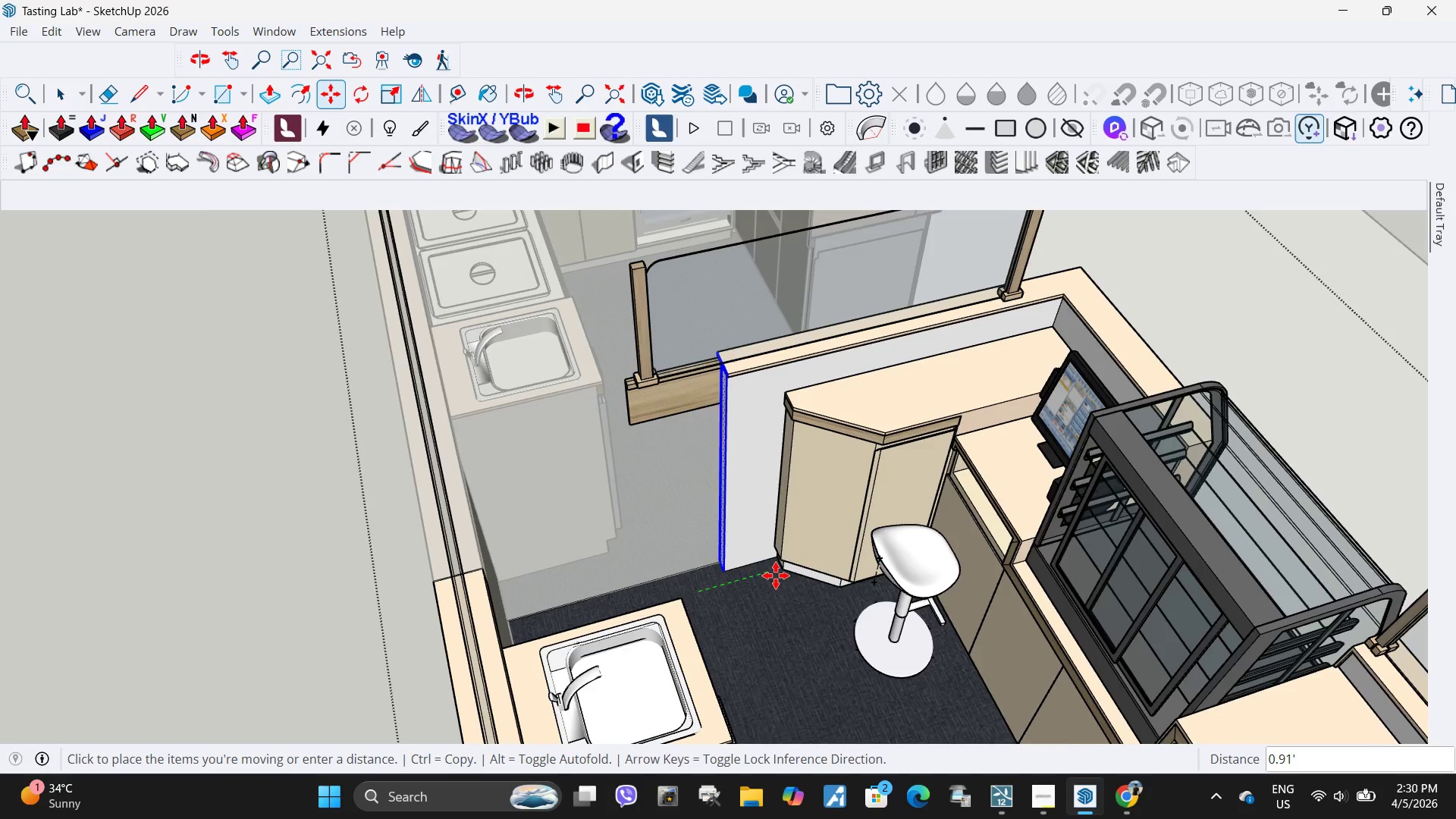 
scroll: coordinate [788, 568], scroll_direction: up, amount: 8.0
 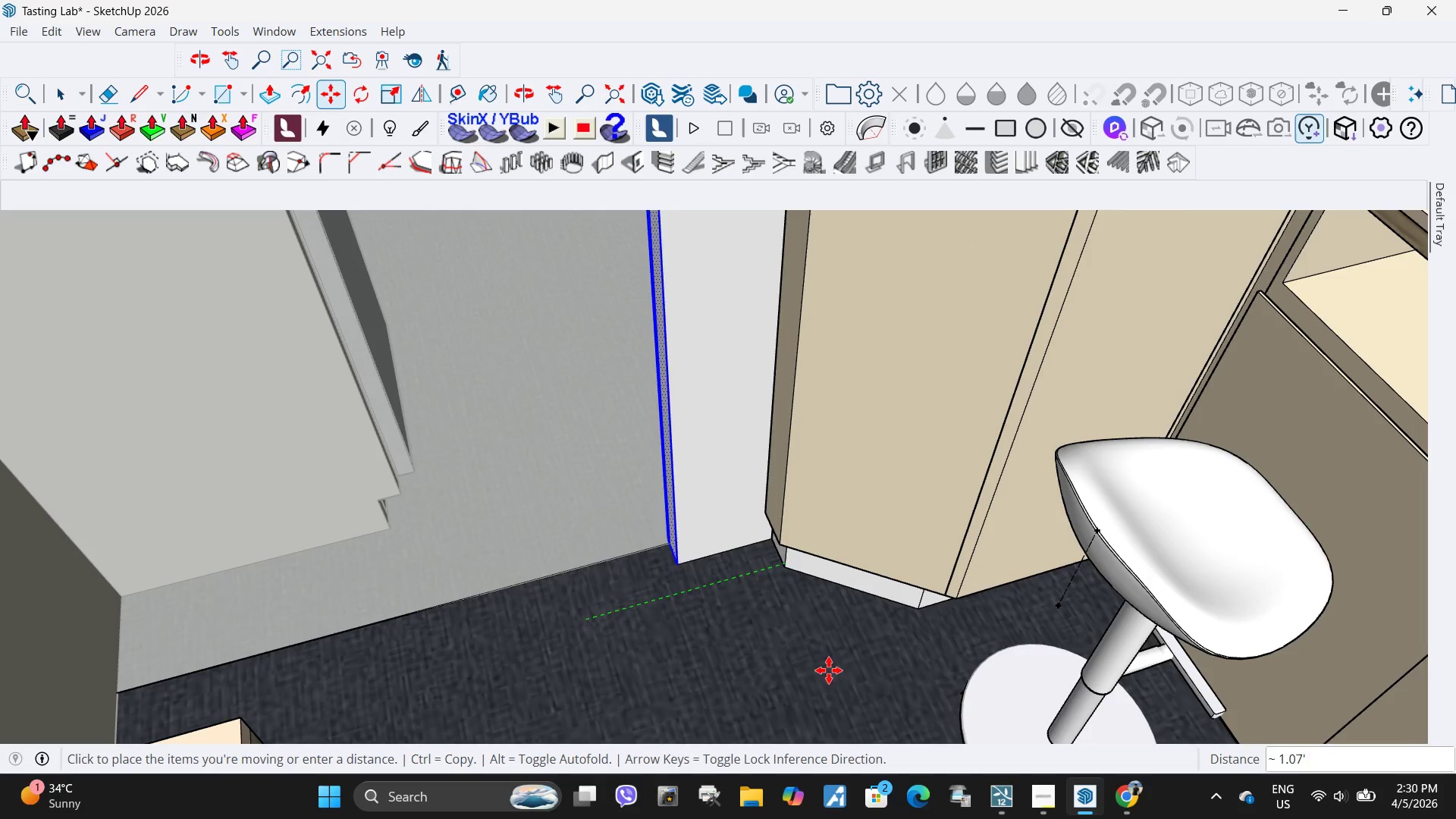 
left_click([853, 662])
 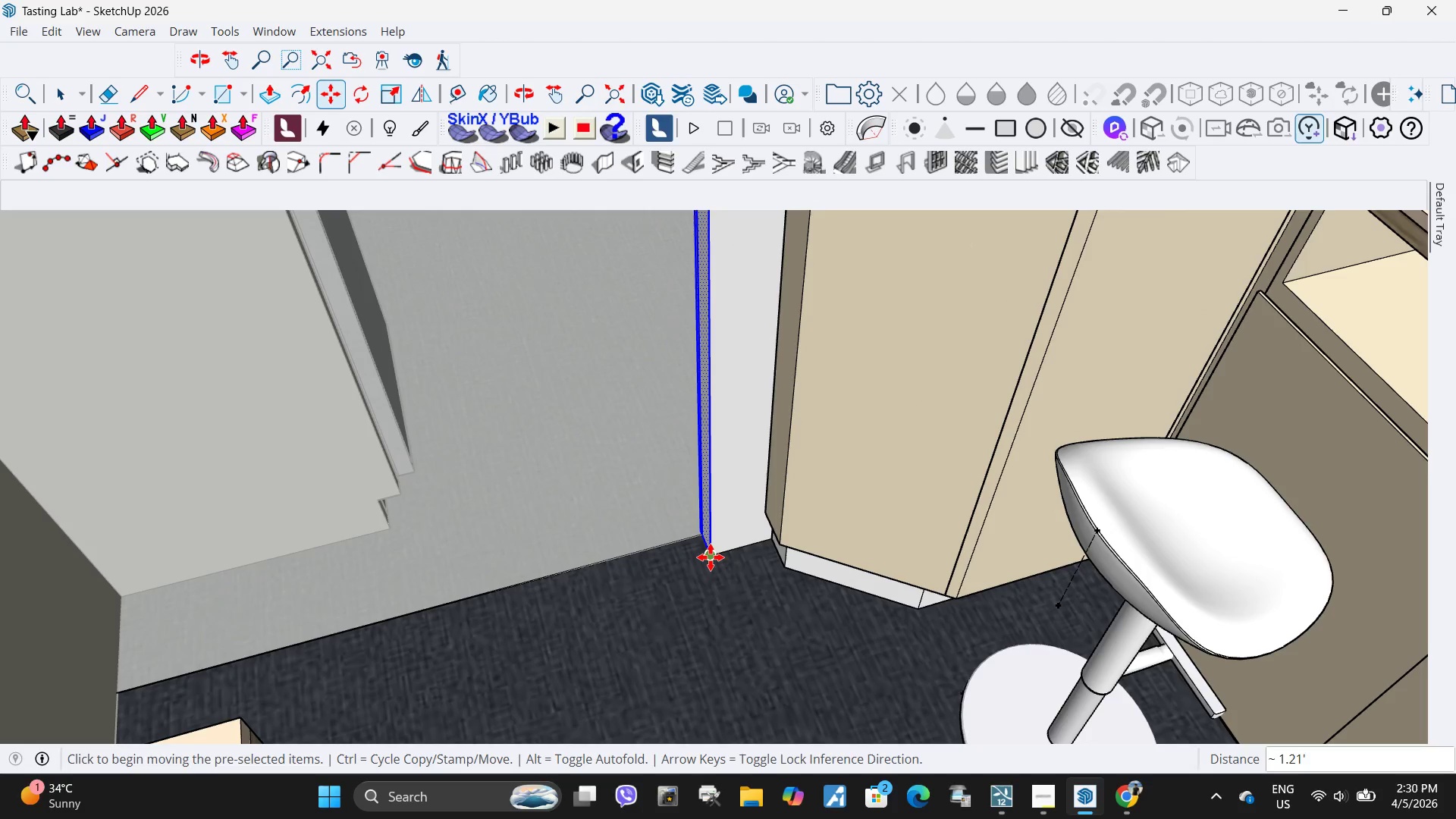 
left_click([711, 557])
 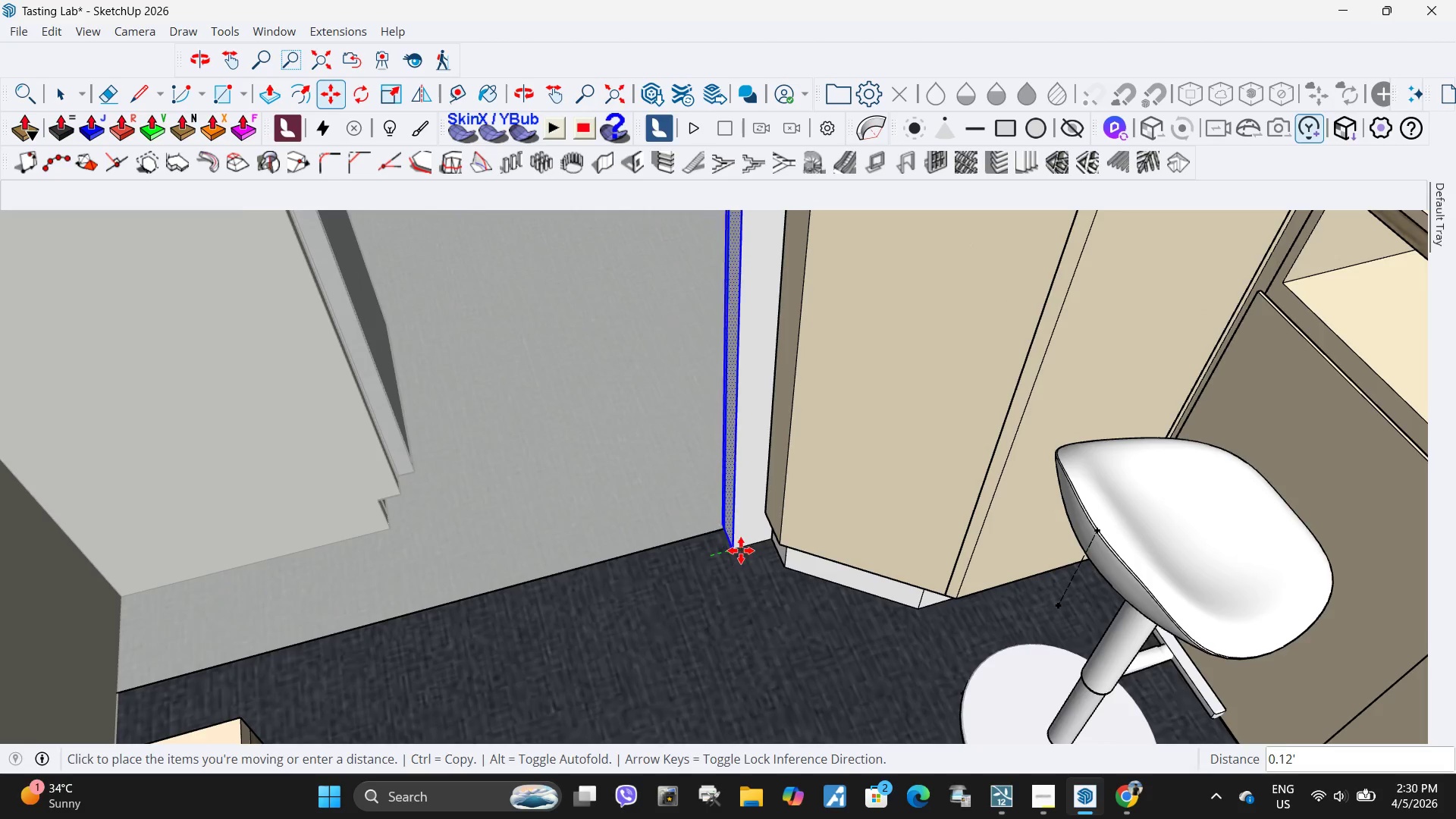 
scroll: coordinate [758, 551], scroll_direction: up, amount: 3.0
 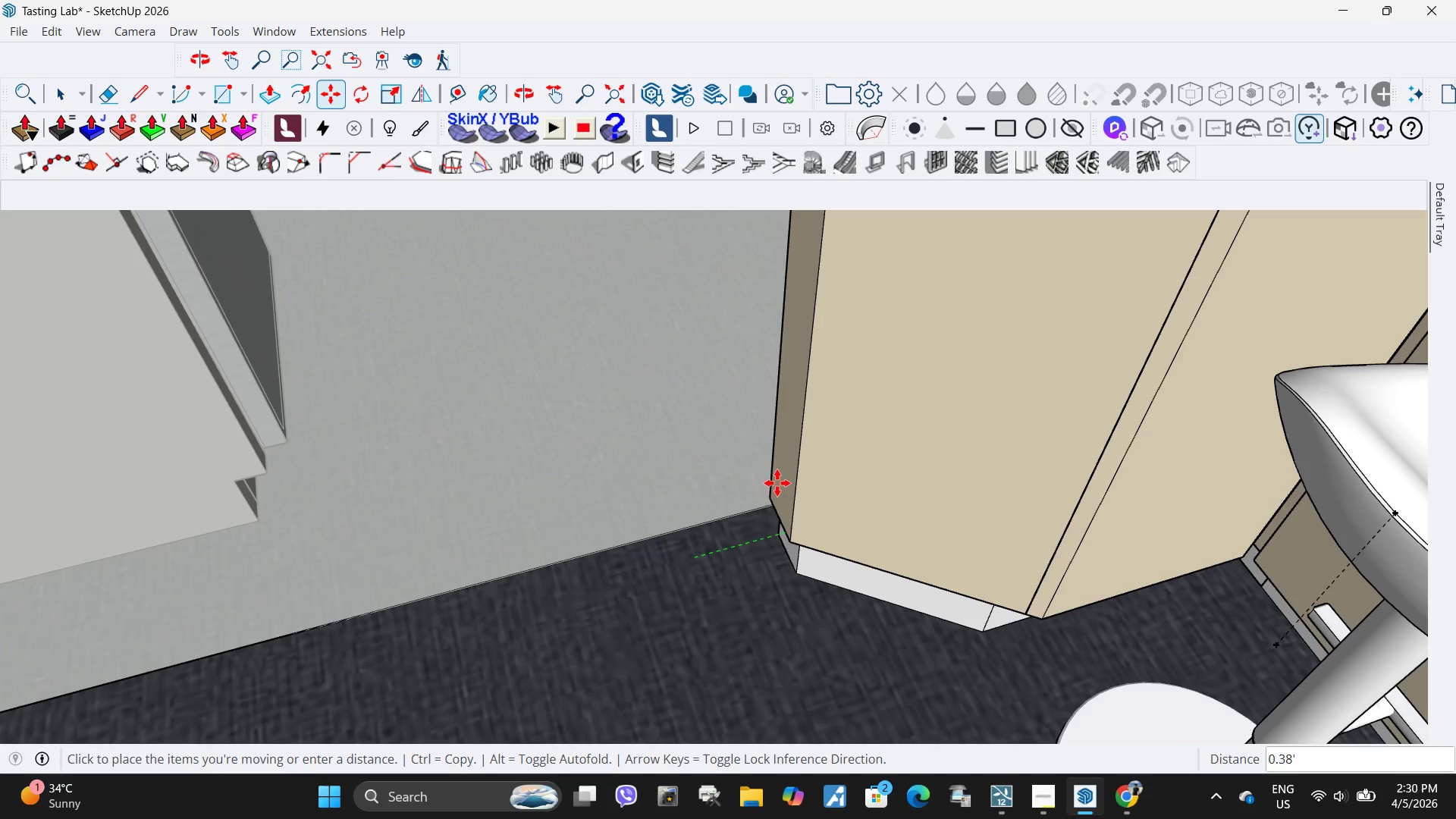 
wait(5.25)
 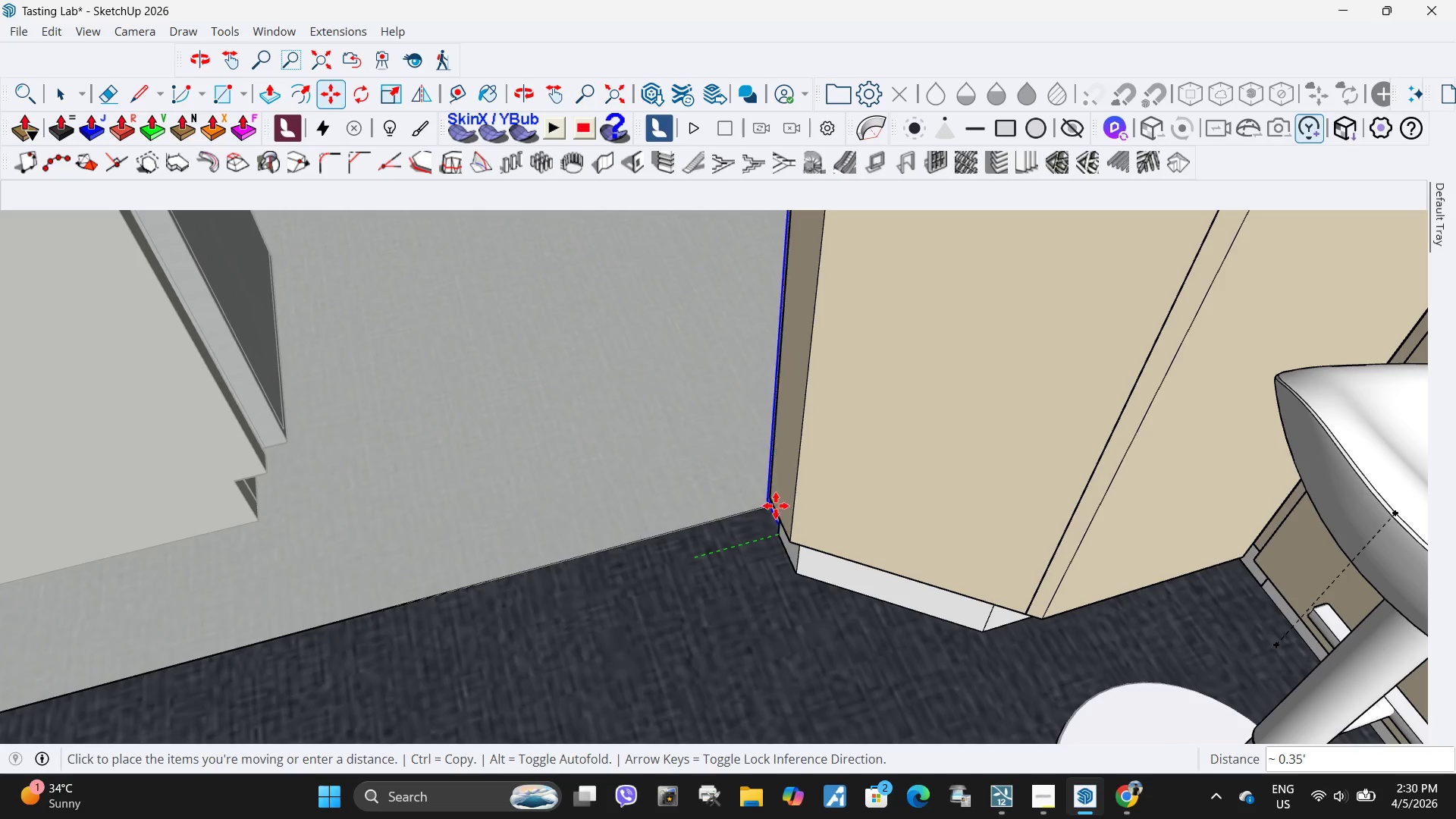 
left_click([755, 550])
 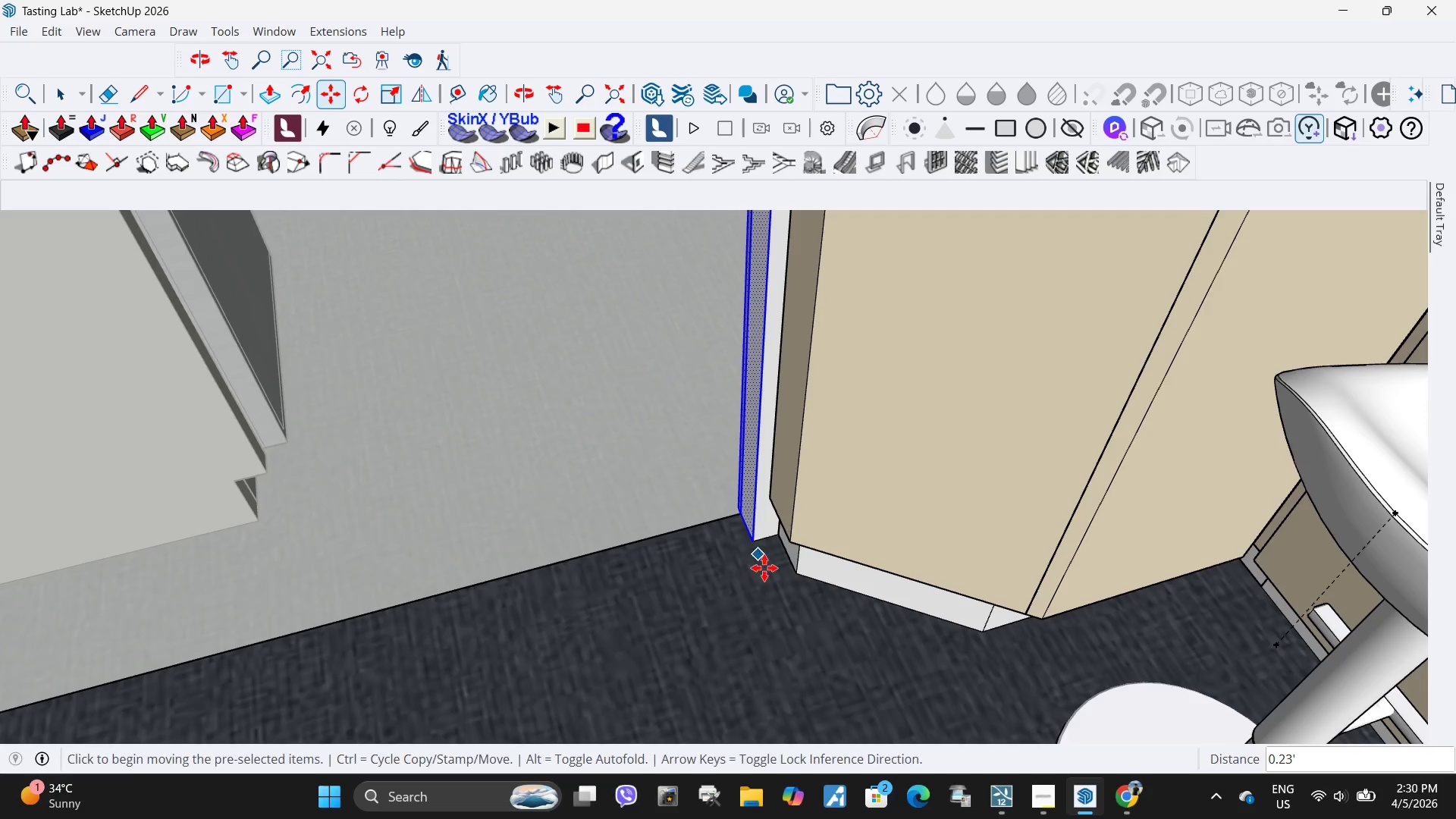 
key(Space)
 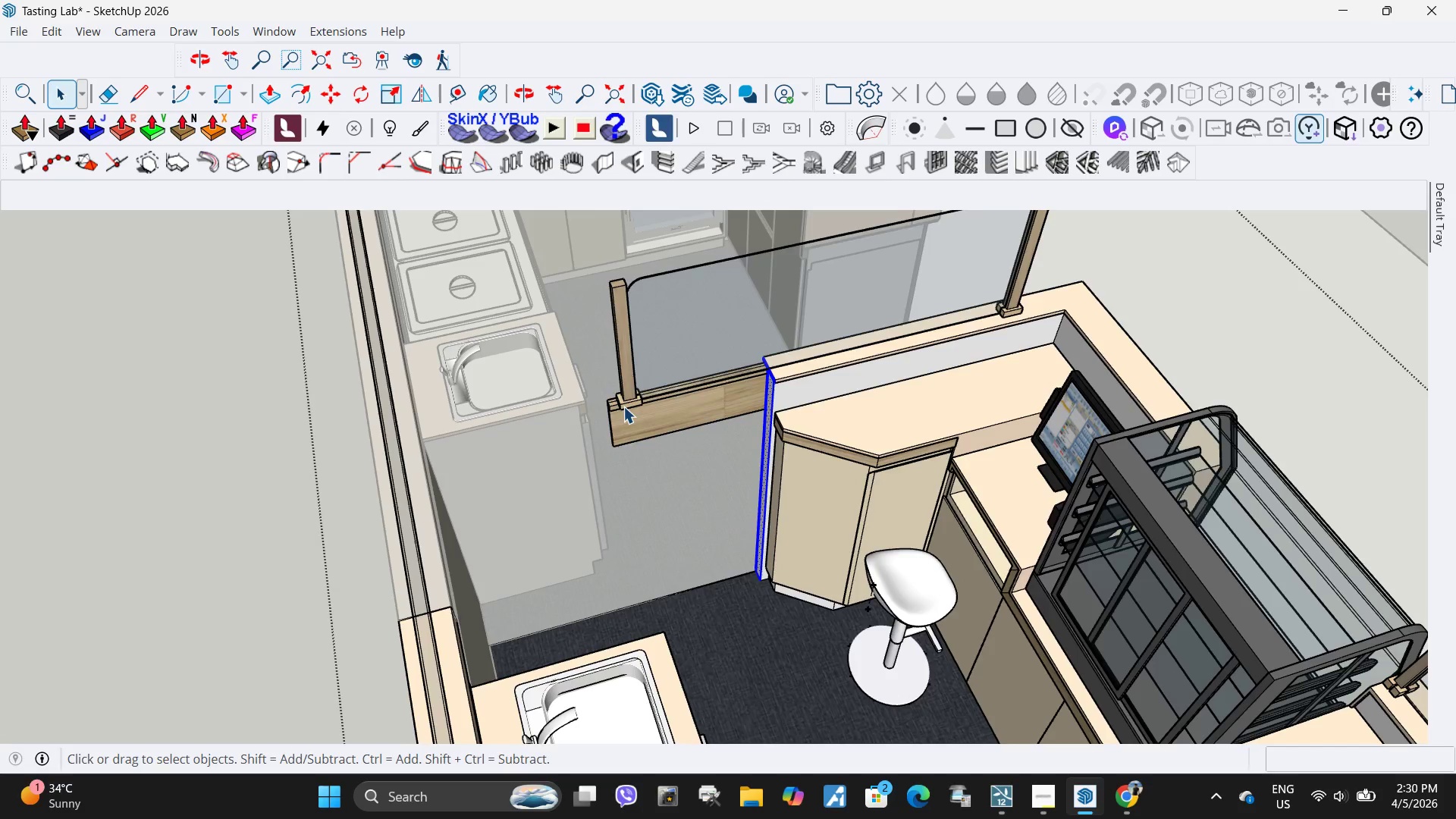 
scroll: coordinate [765, 606], scroll_direction: down, amount: 12.0
 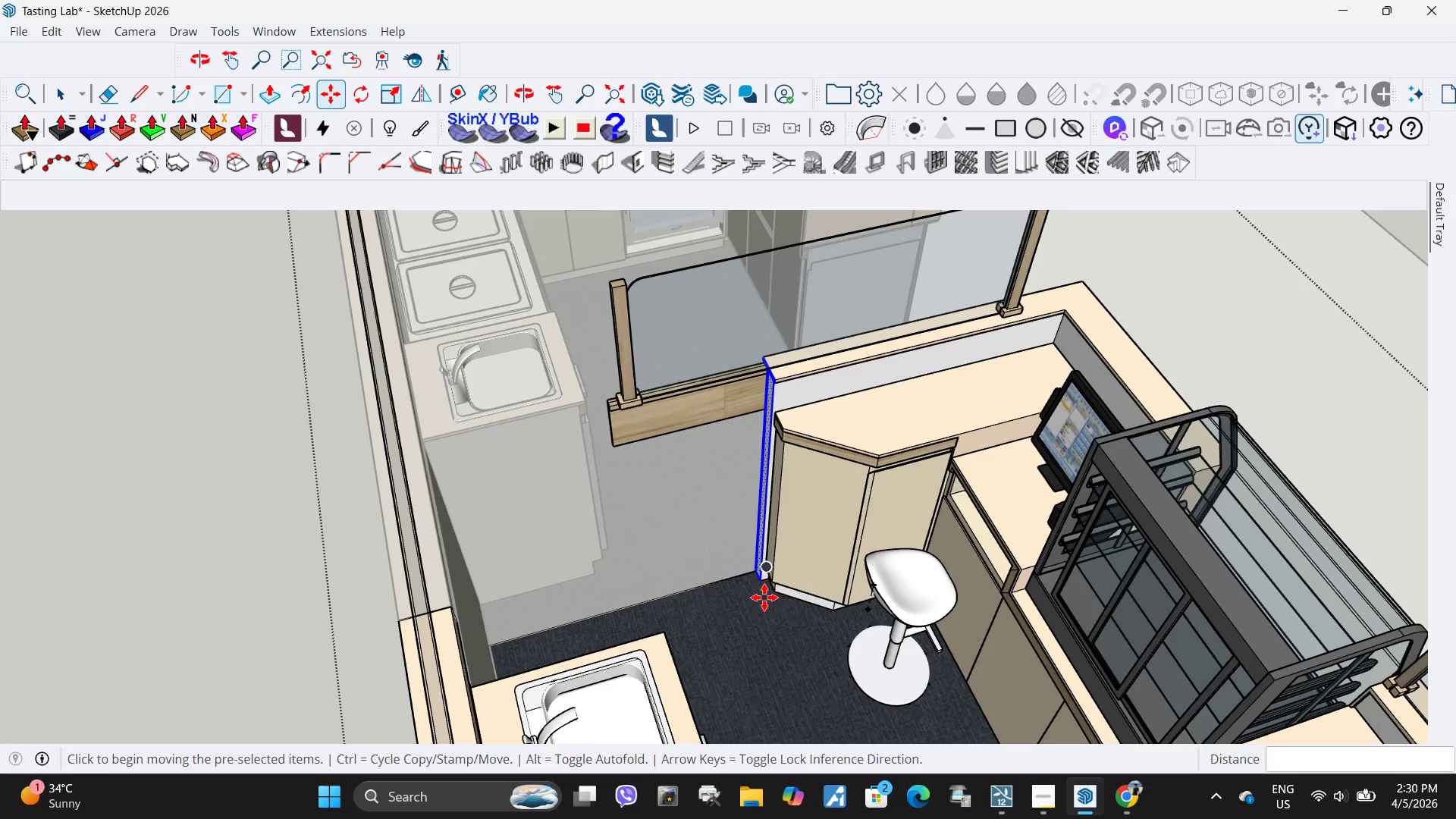 
double_click([623, 406])
 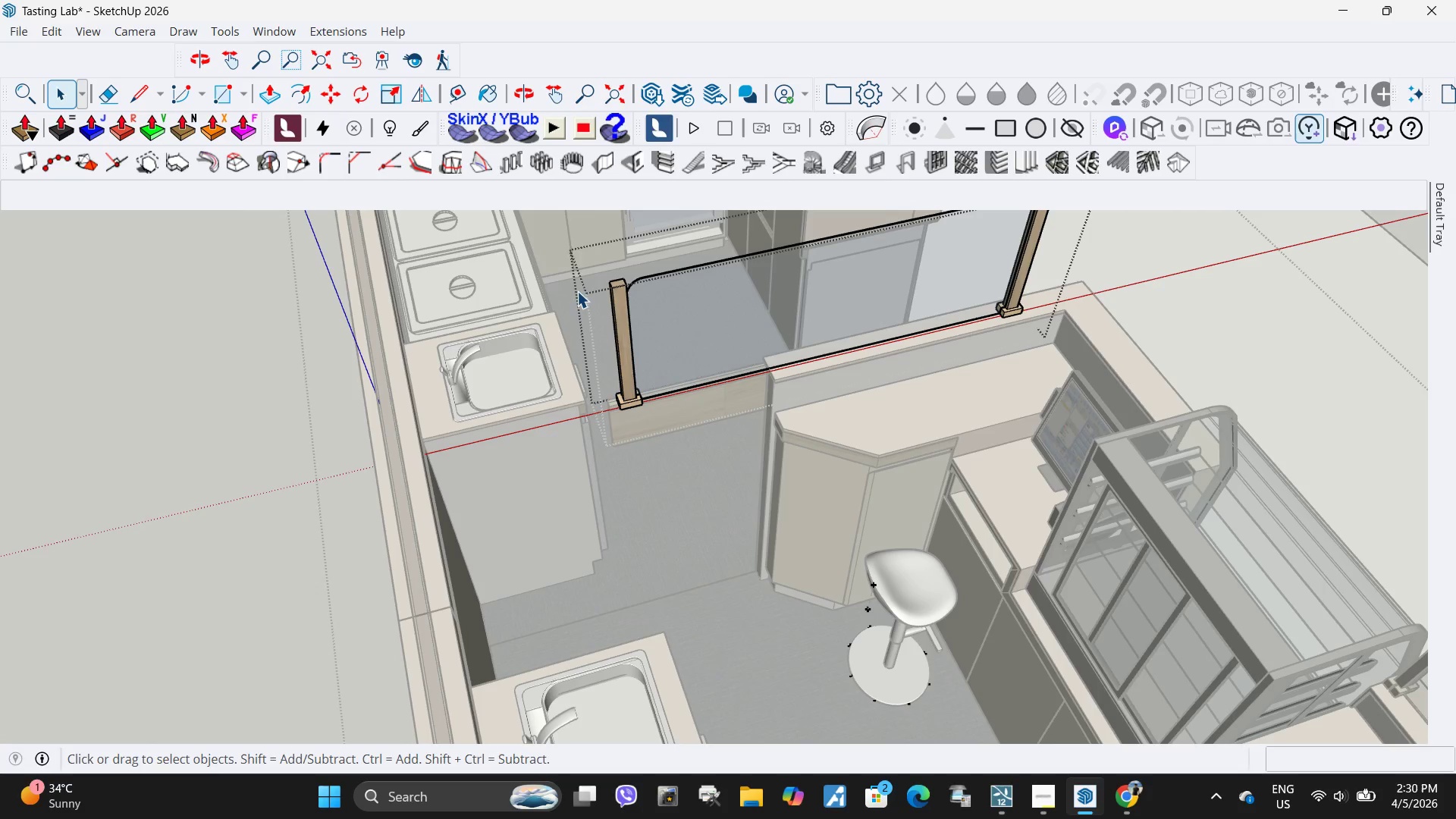 
left_click_drag(start_coordinate=[564, 233], to_coordinate=[742, 511])
 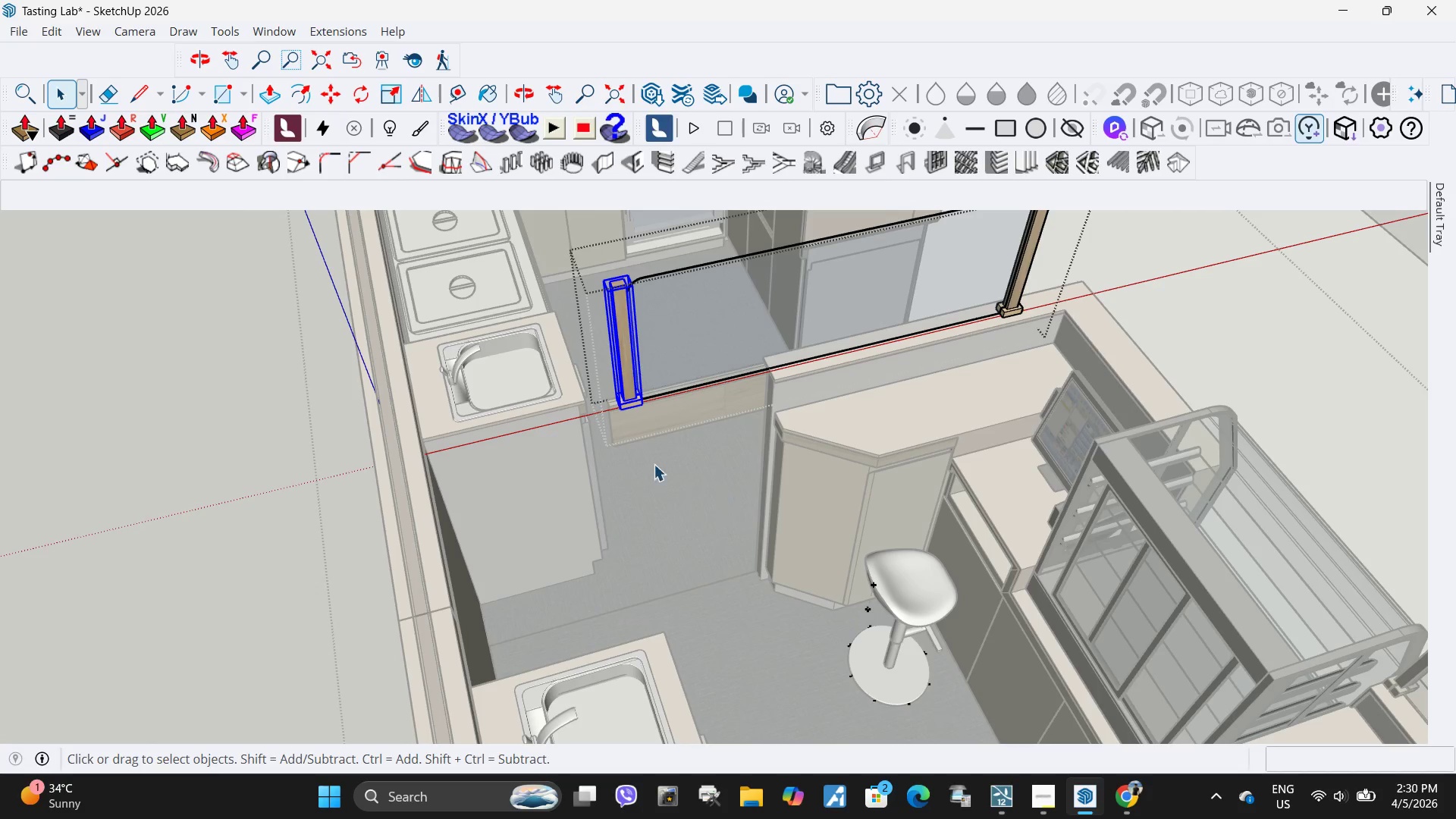 
scroll: coordinate [651, 459], scroll_direction: up, amount: 3.0
 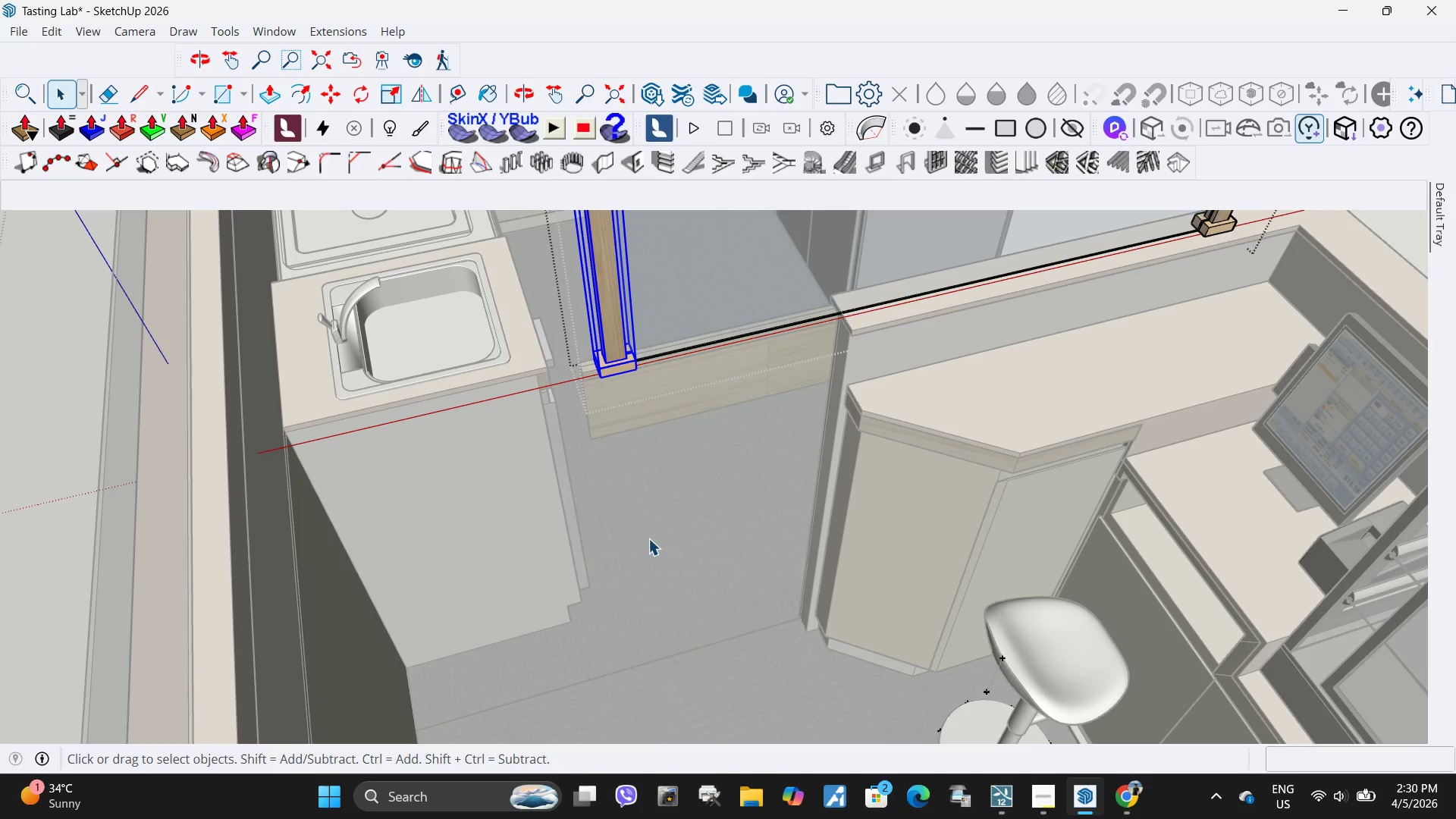 
key(M)
 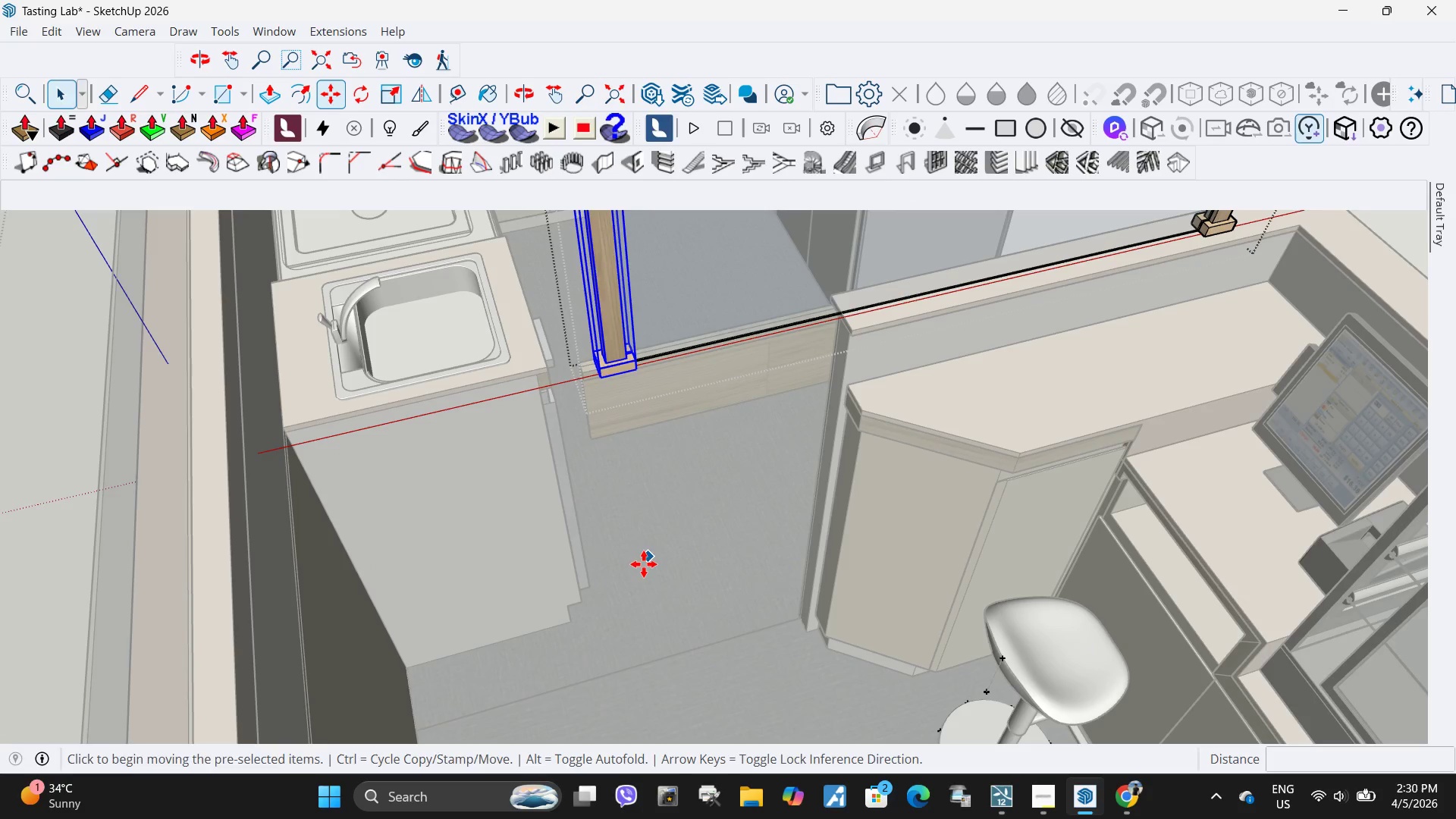 
left_click([644, 564])
 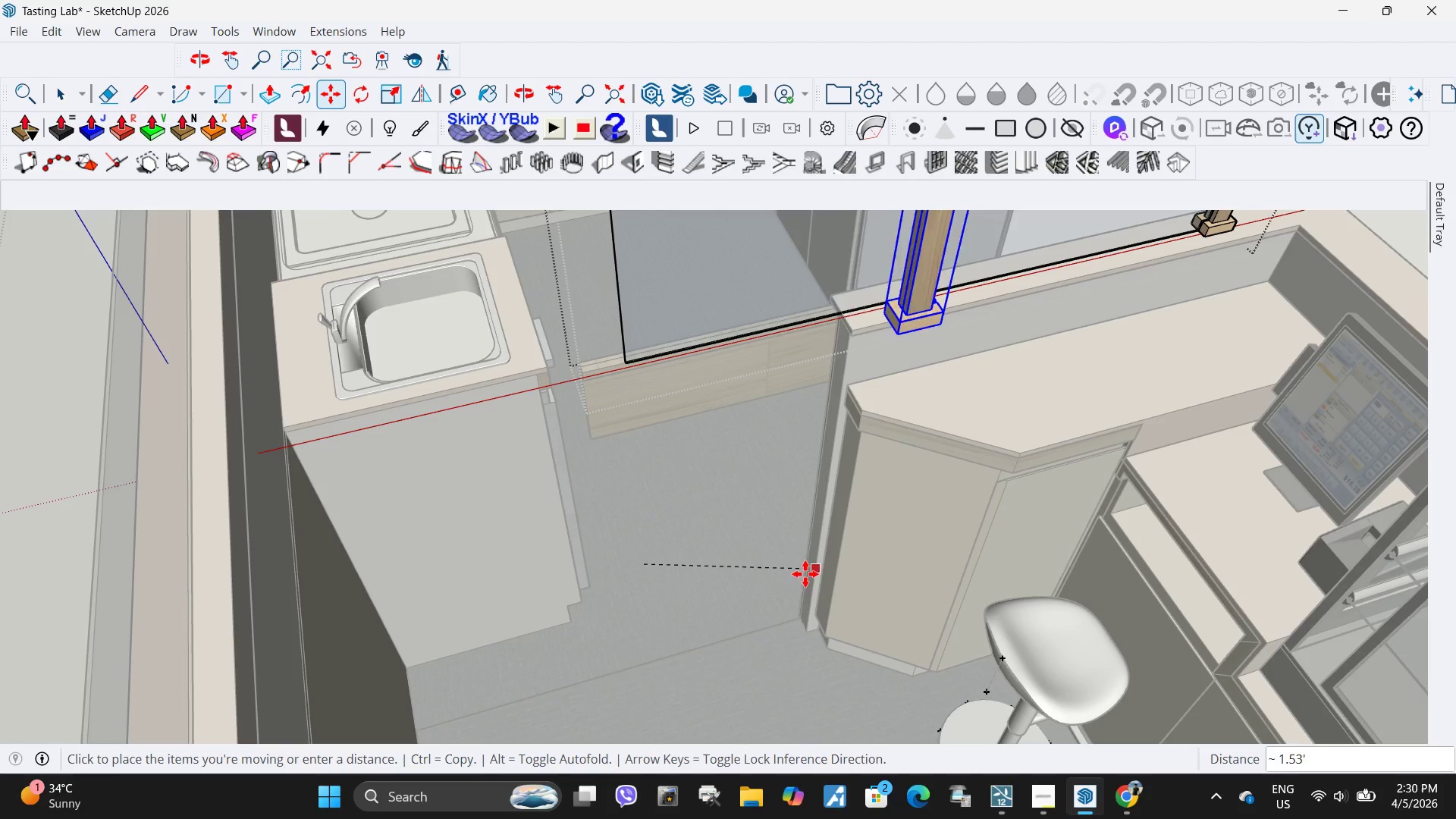 
key(Escape)
 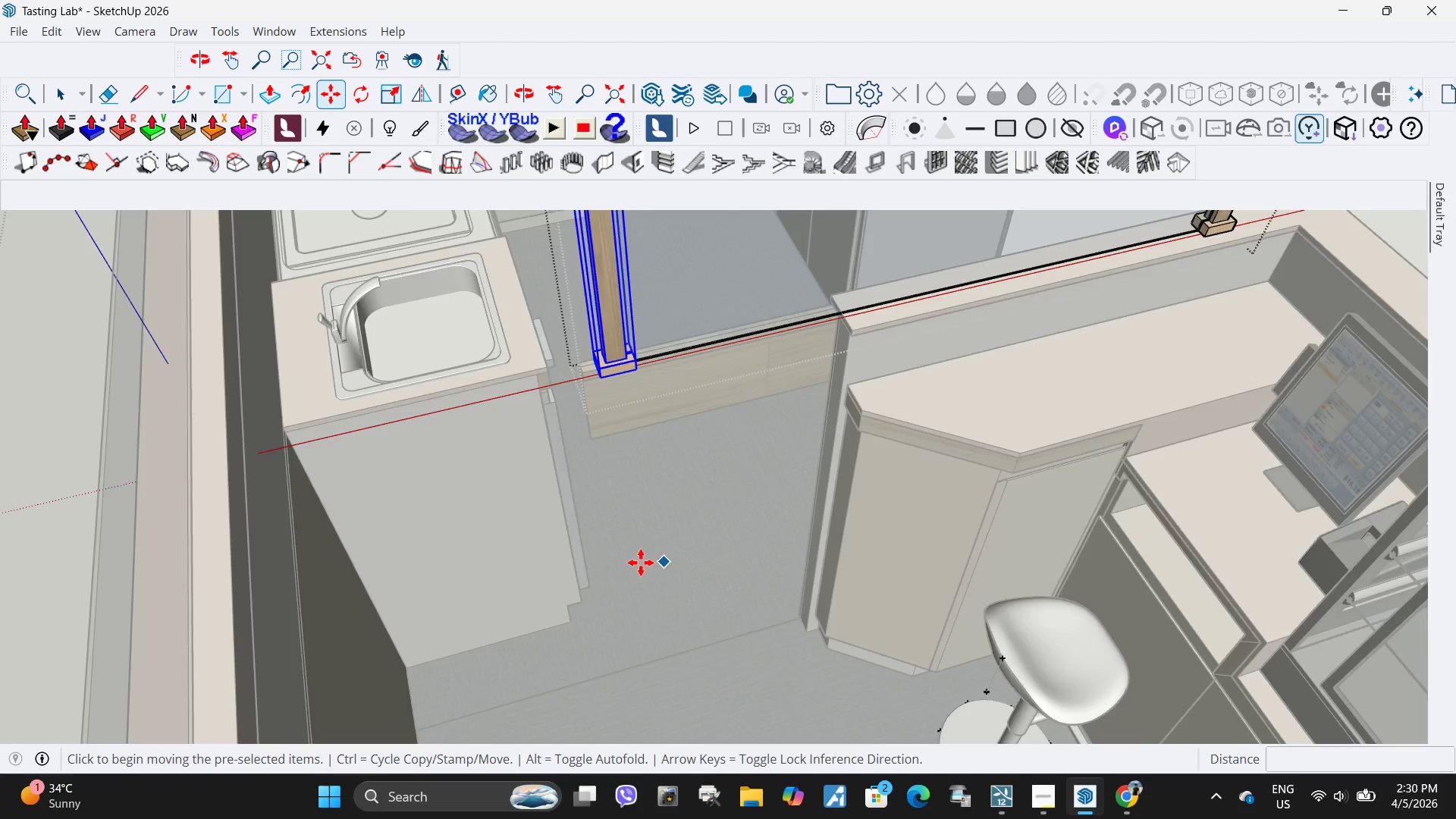 
left_click([660, 573])
 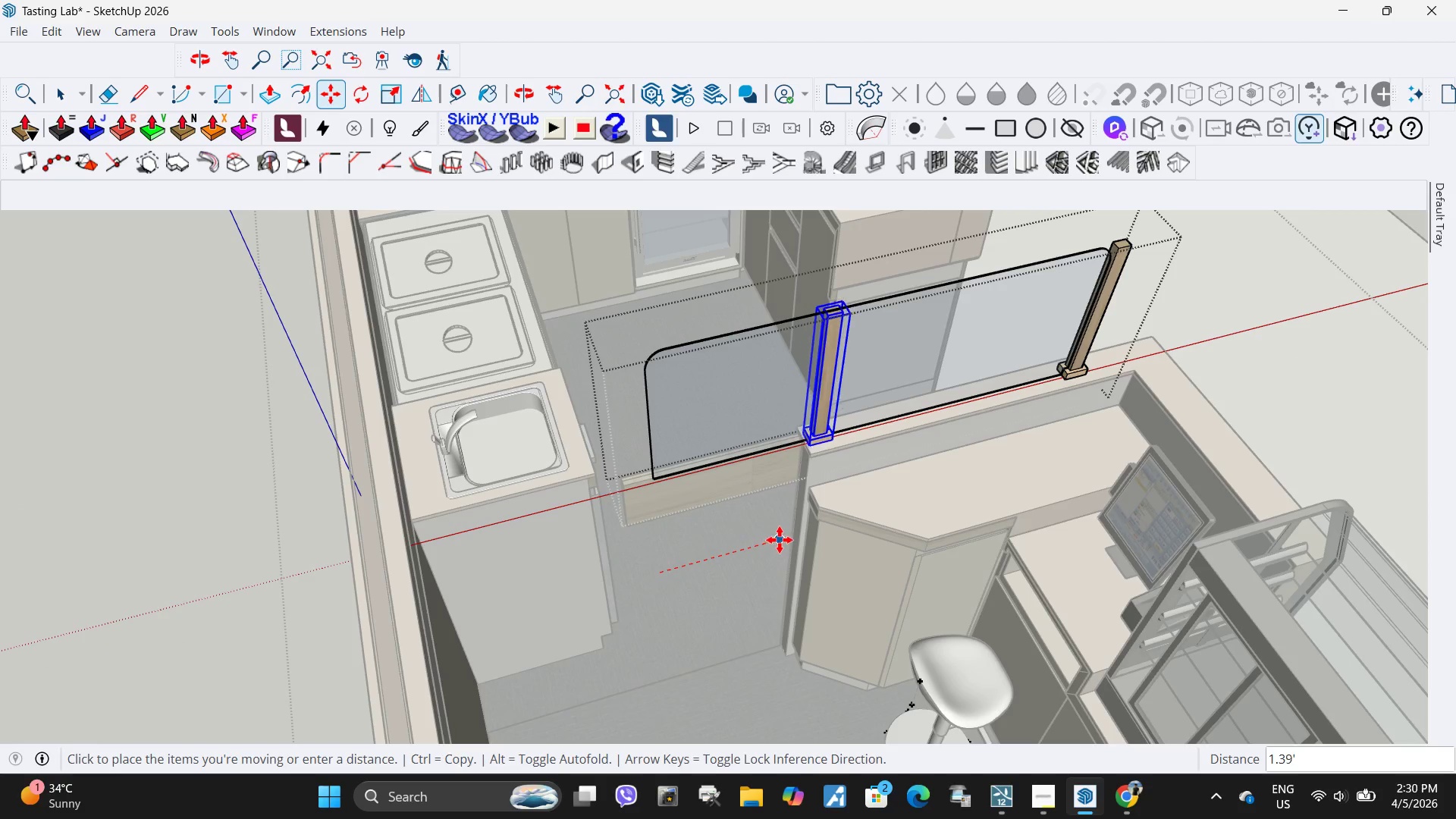 
scroll: coordinate [654, 573], scroll_direction: down, amount: 3.0
 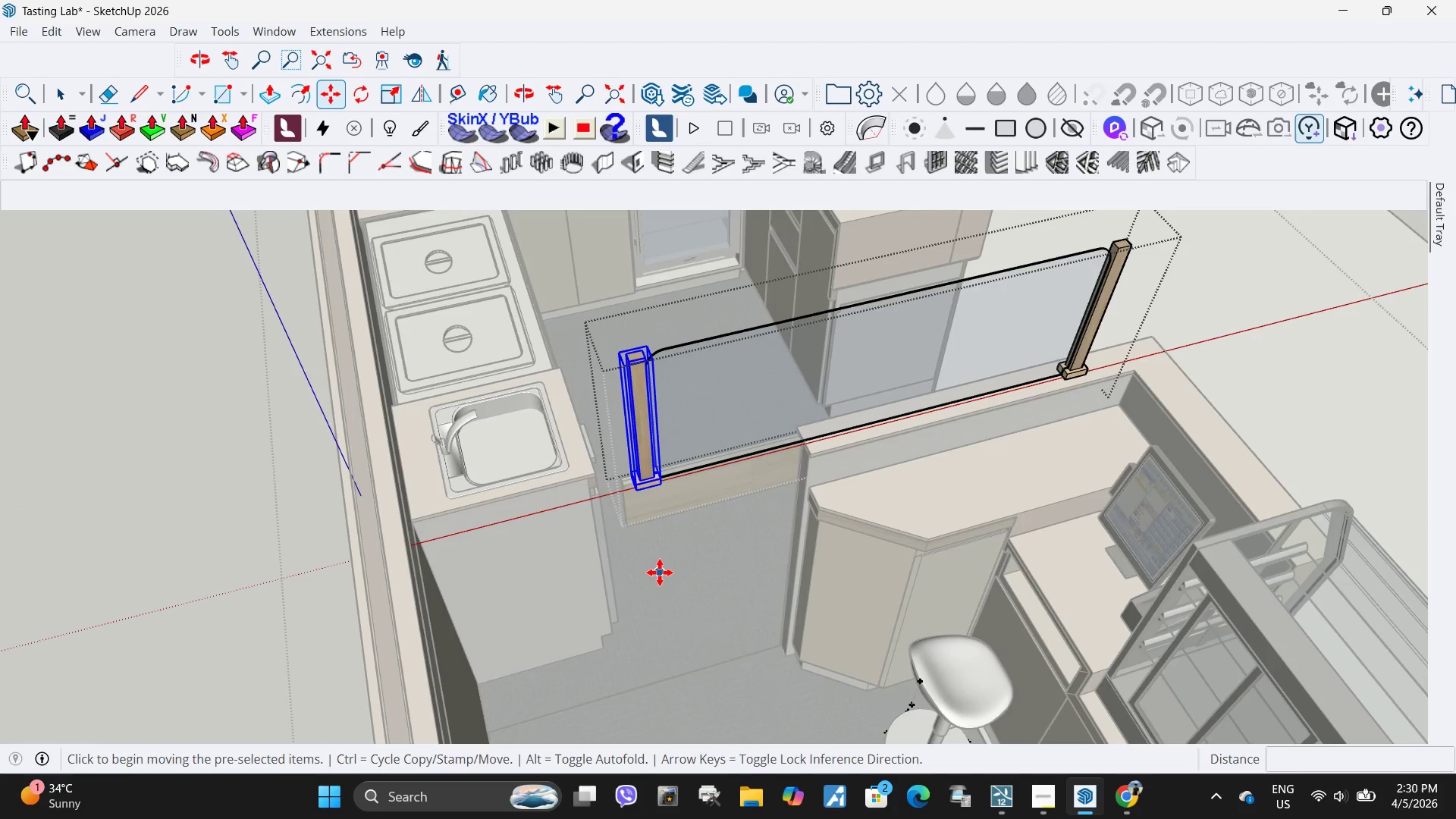 
left_click([783, 539])
 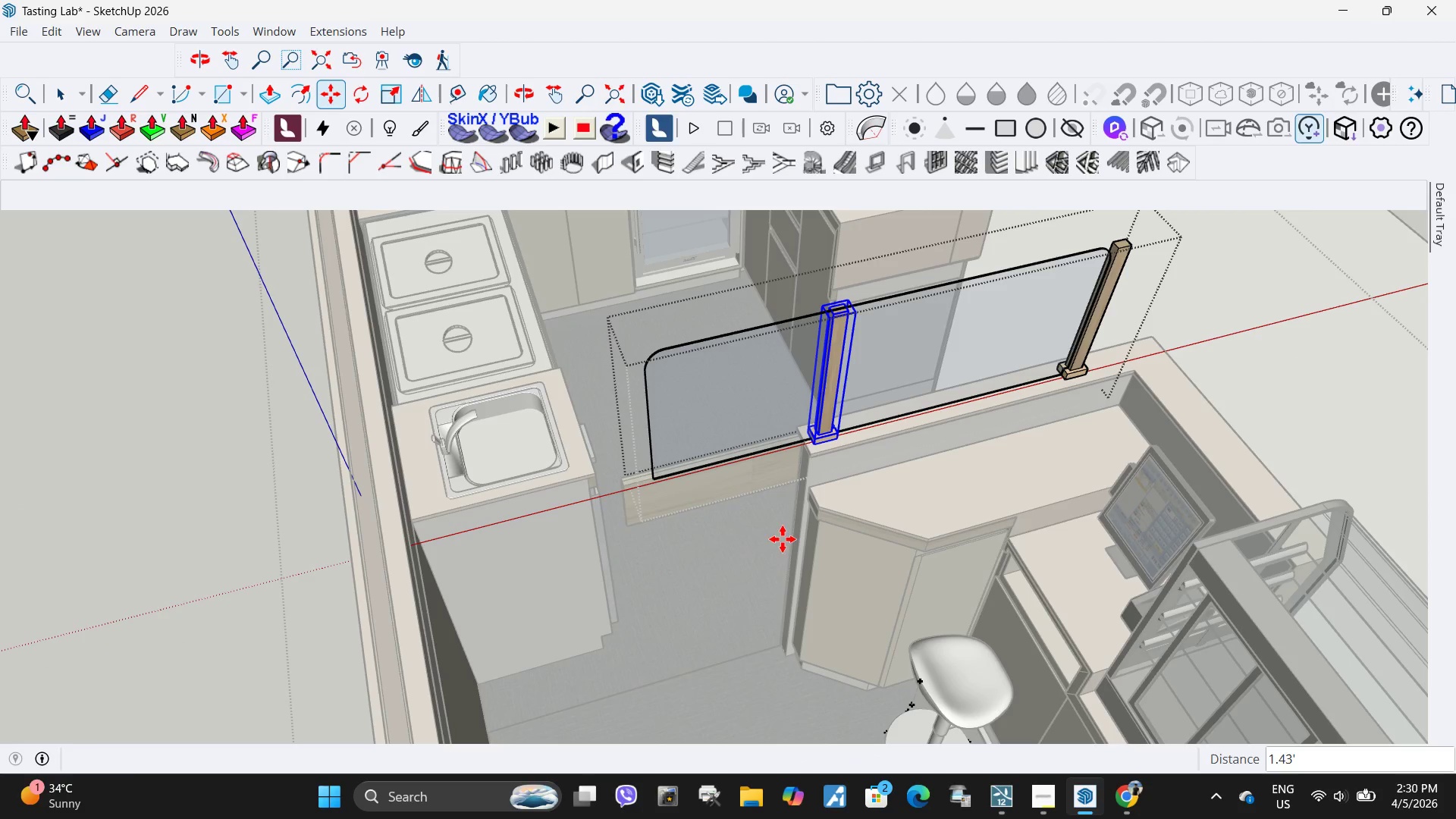 
key(Space)
 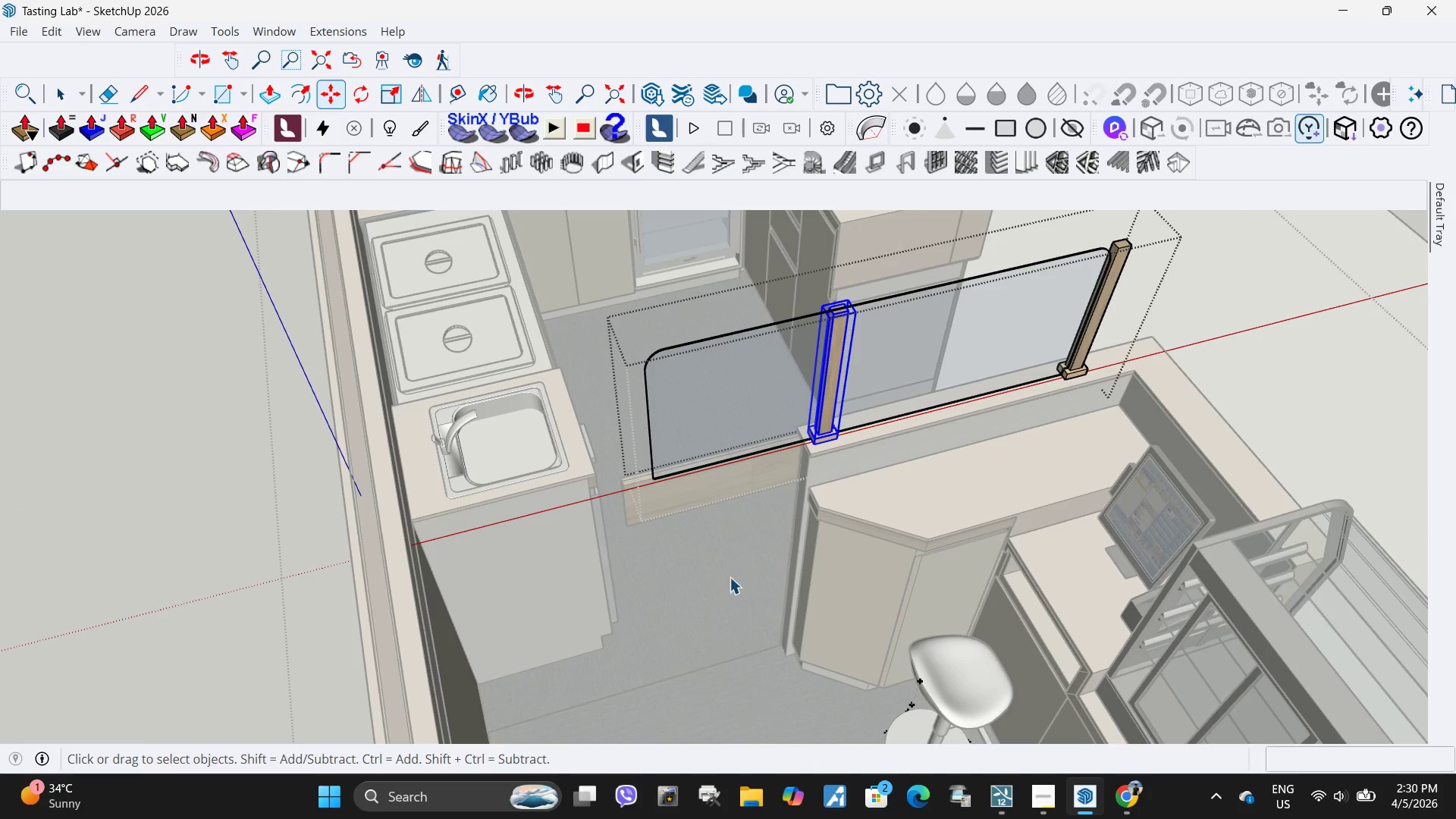 
left_click_drag(start_coordinate=[719, 581], to_coordinate=[699, 590])
 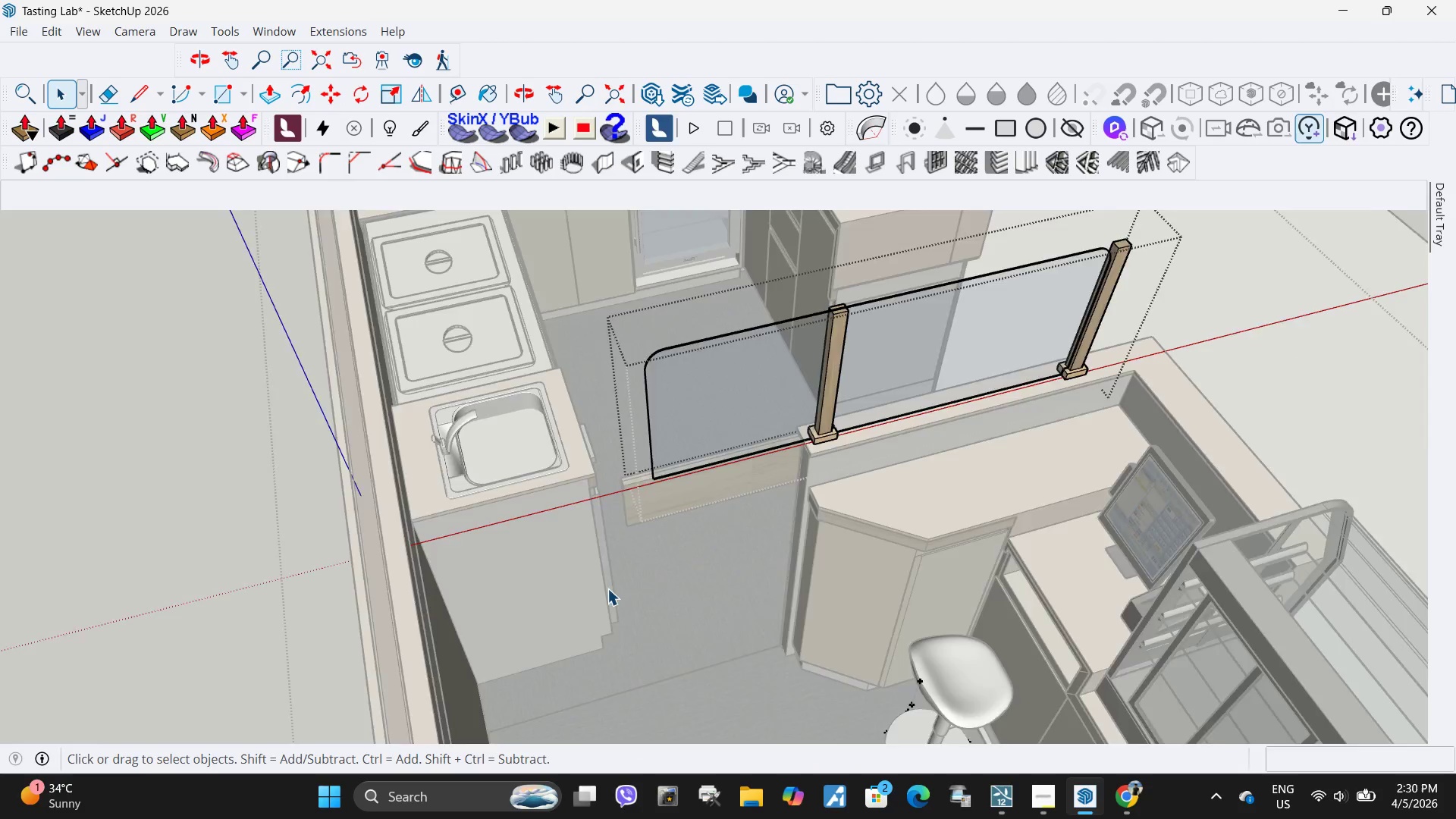 
key(Escape)
 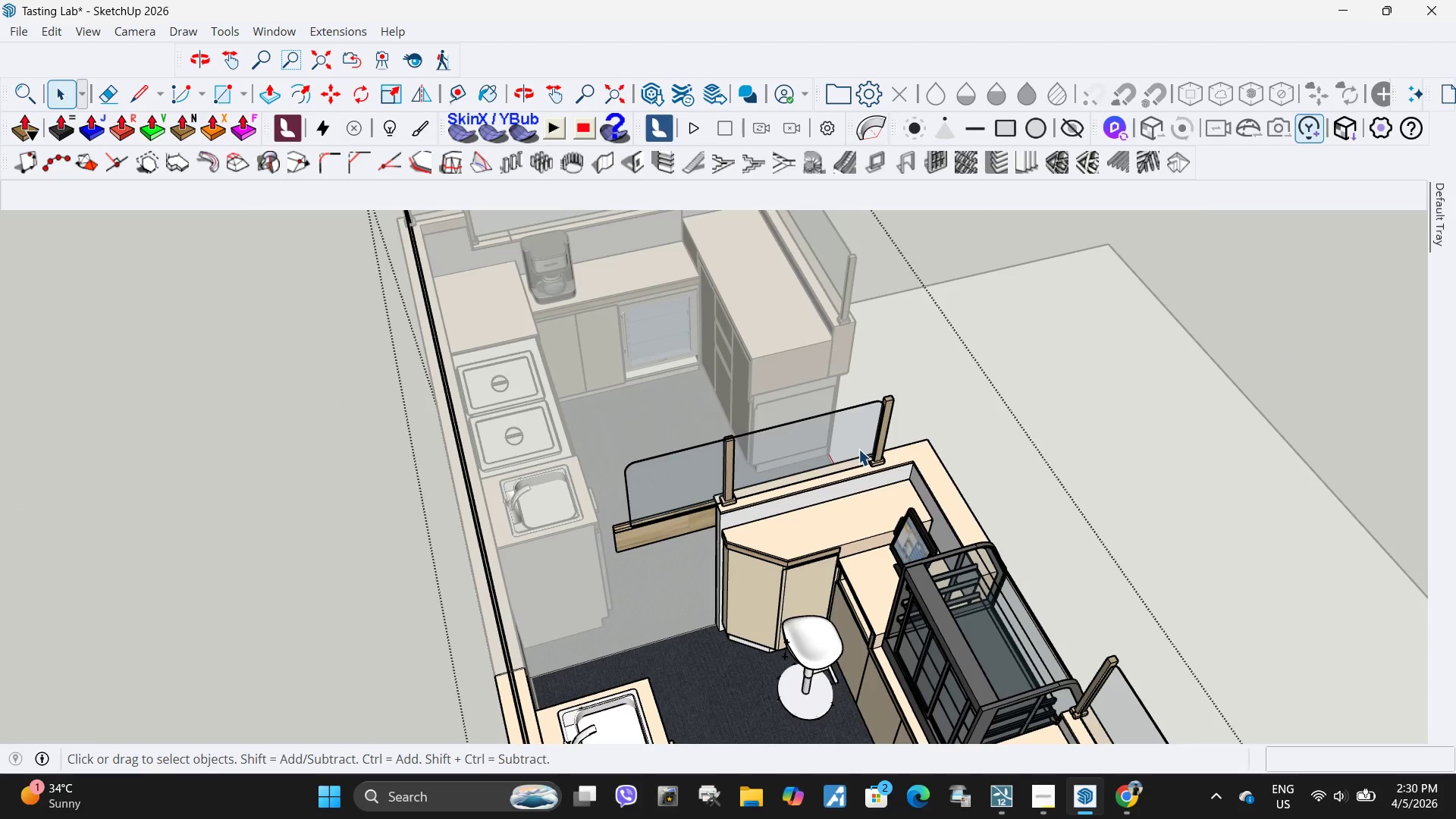 
scroll: coordinate [593, 588], scroll_direction: down, amount: 5.0
 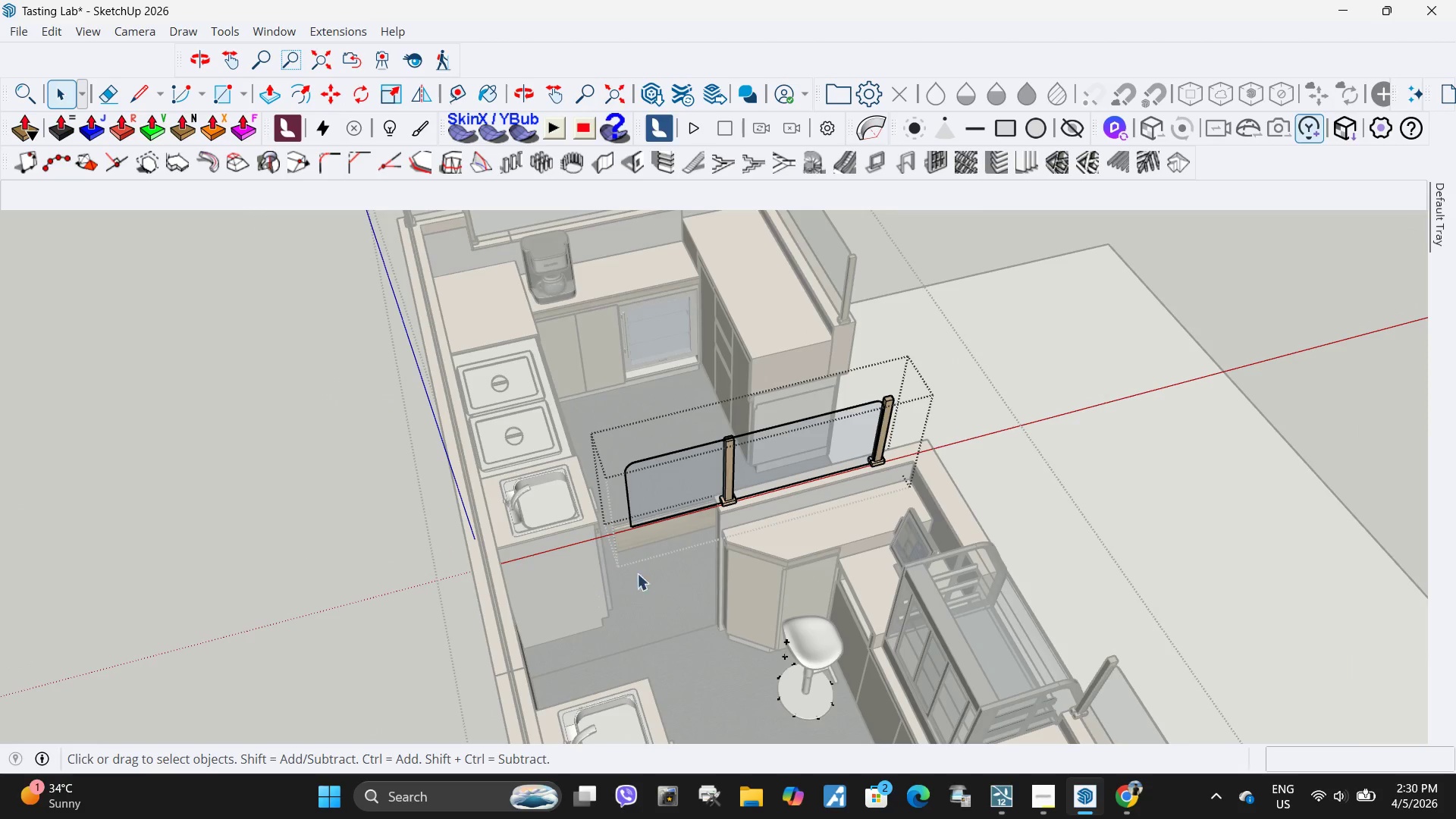 
left_click([878, 451])
 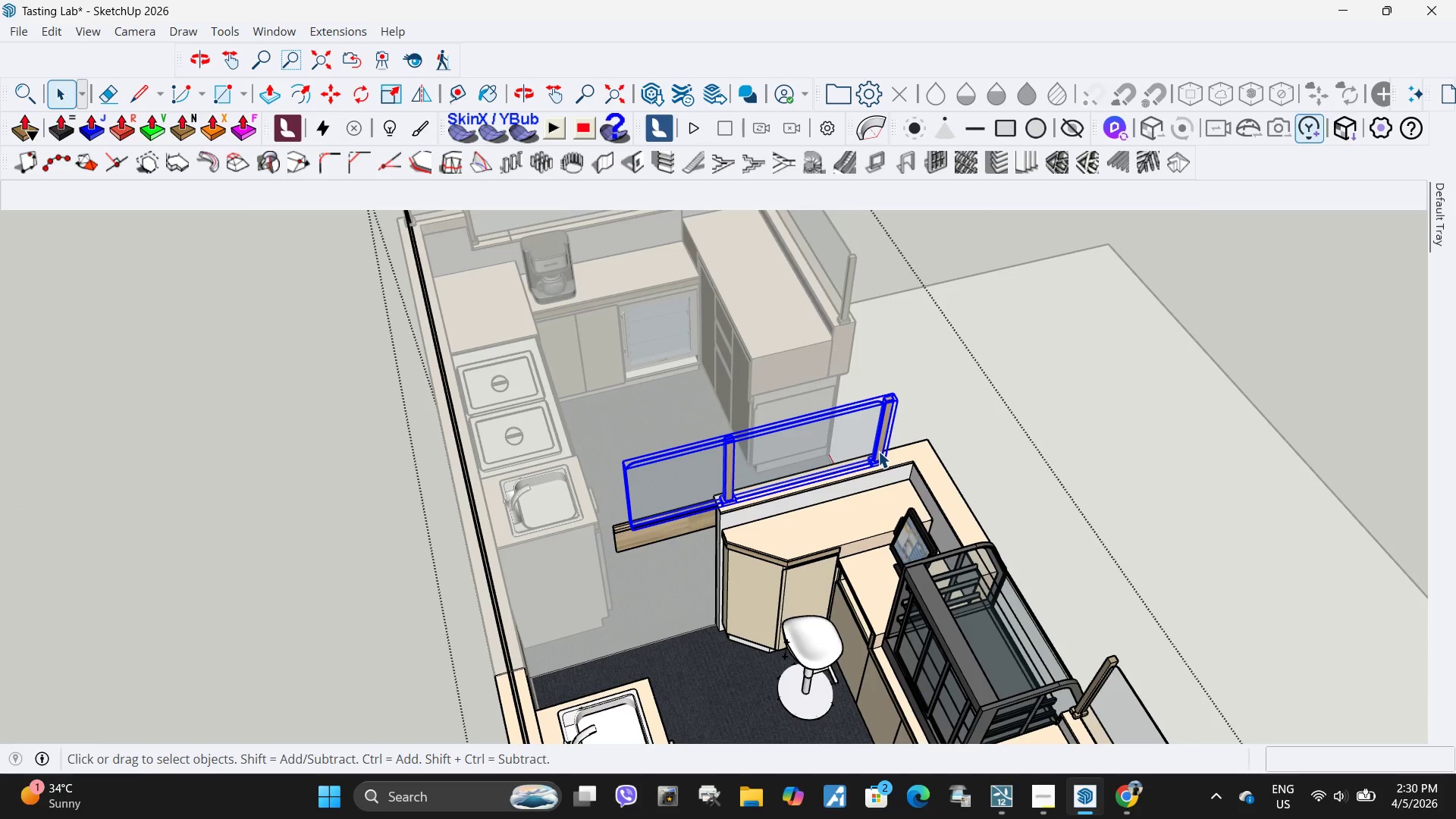 
double_click([878, 451])
 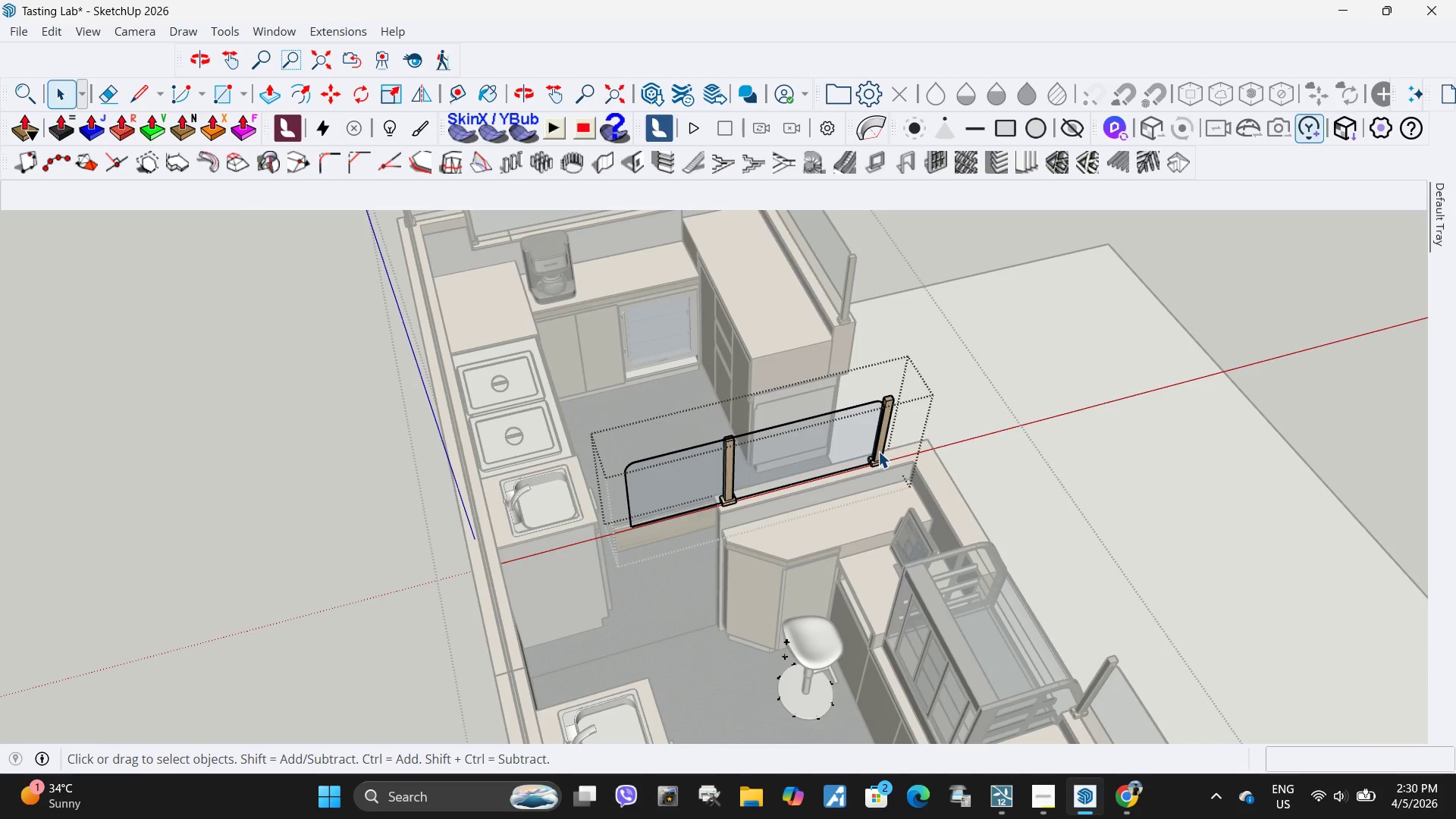 
triple_click([878, 451])
 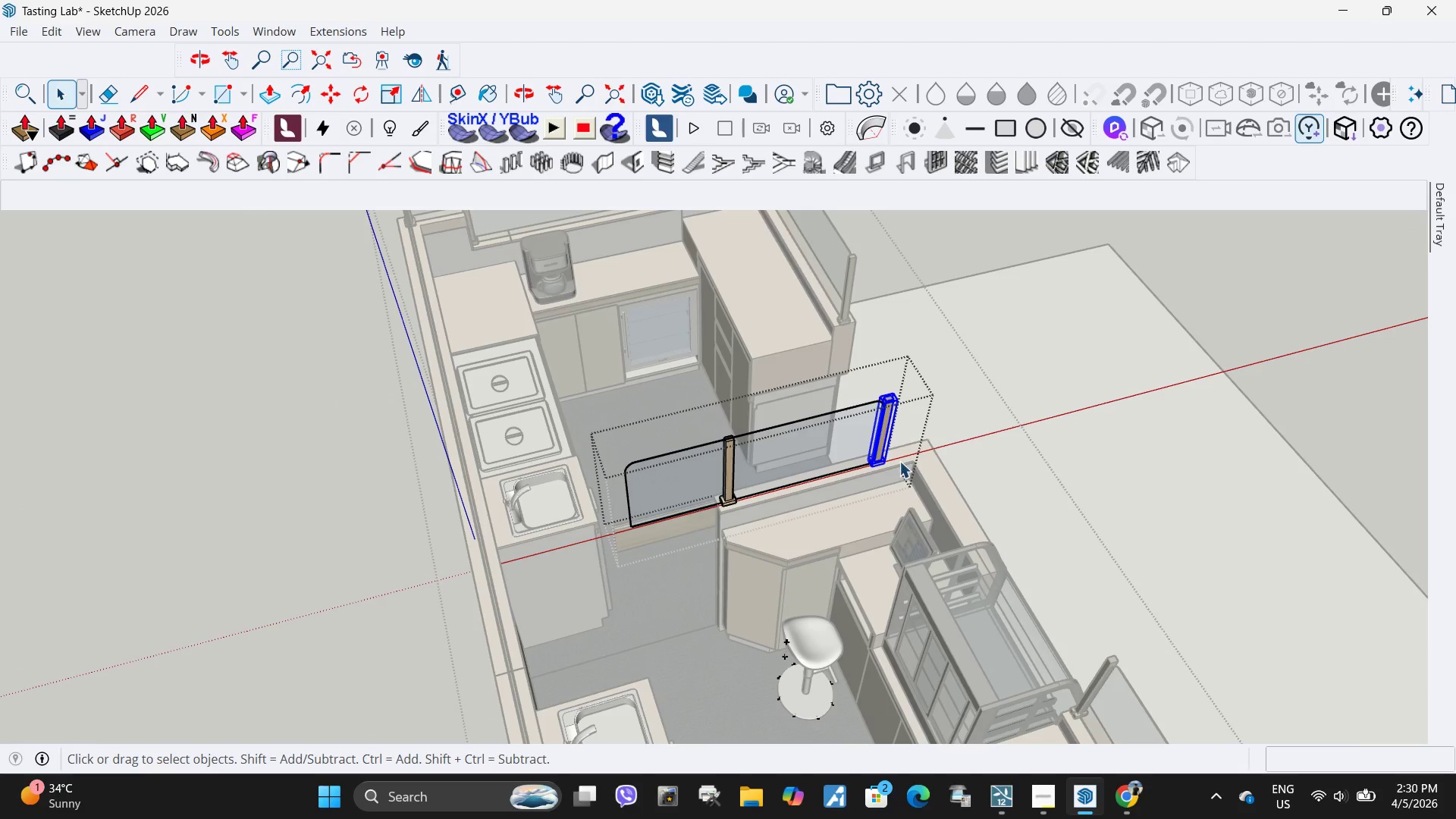 
scroll: coordinate [639, 407], scroll_direction: down, amount: 5.0
 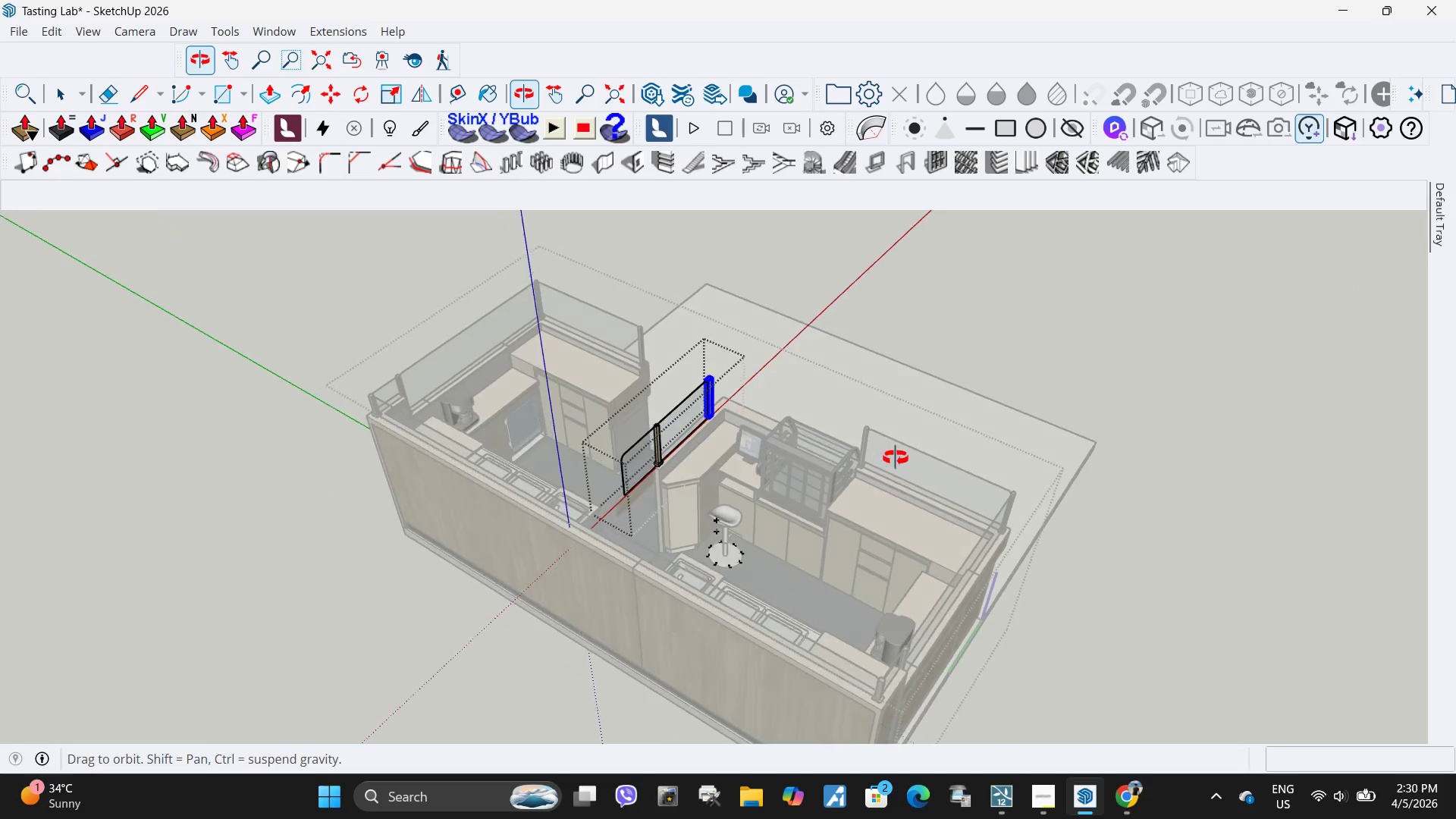 
key(Escape)
 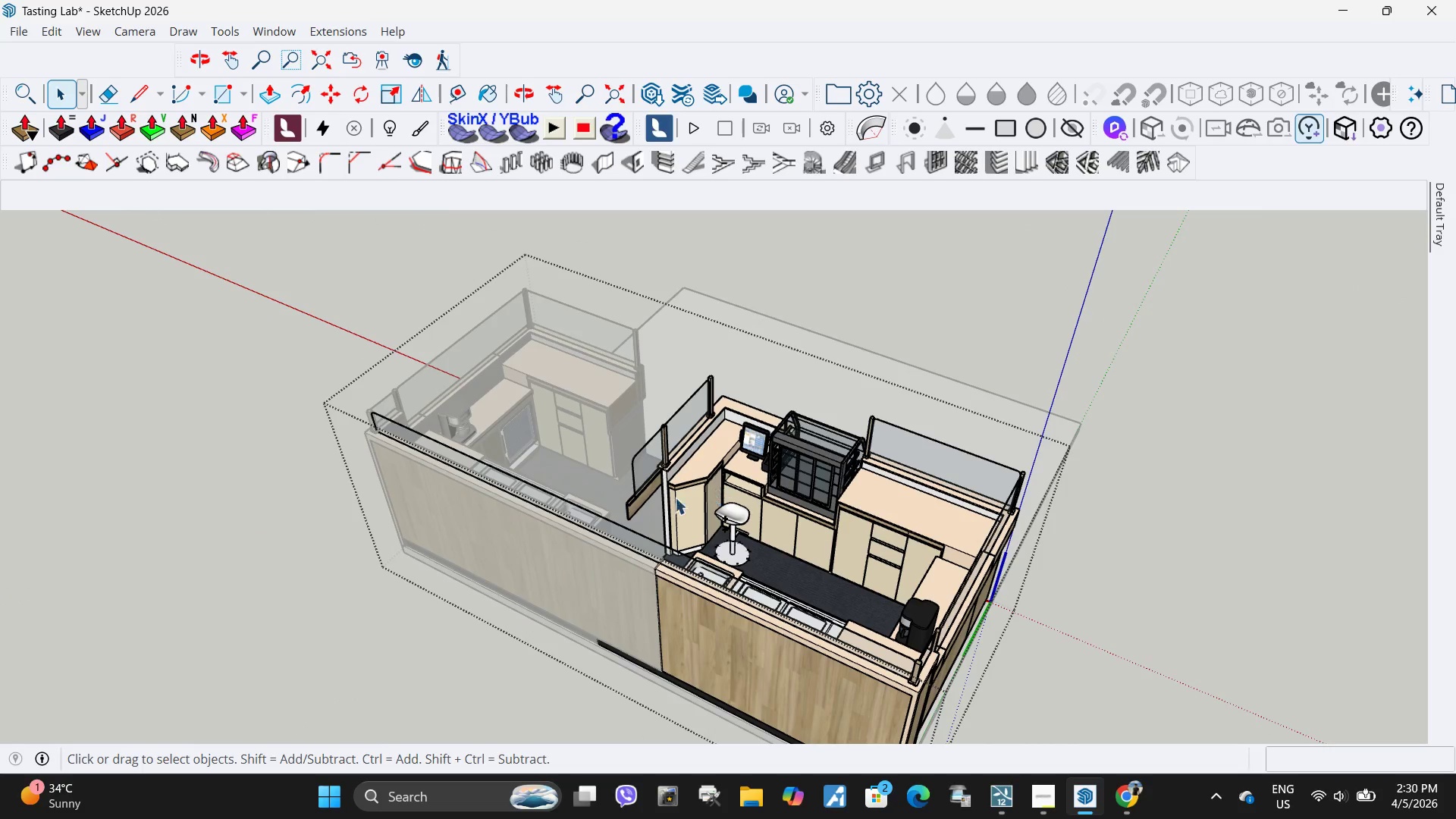 
left_click([629, 511])
 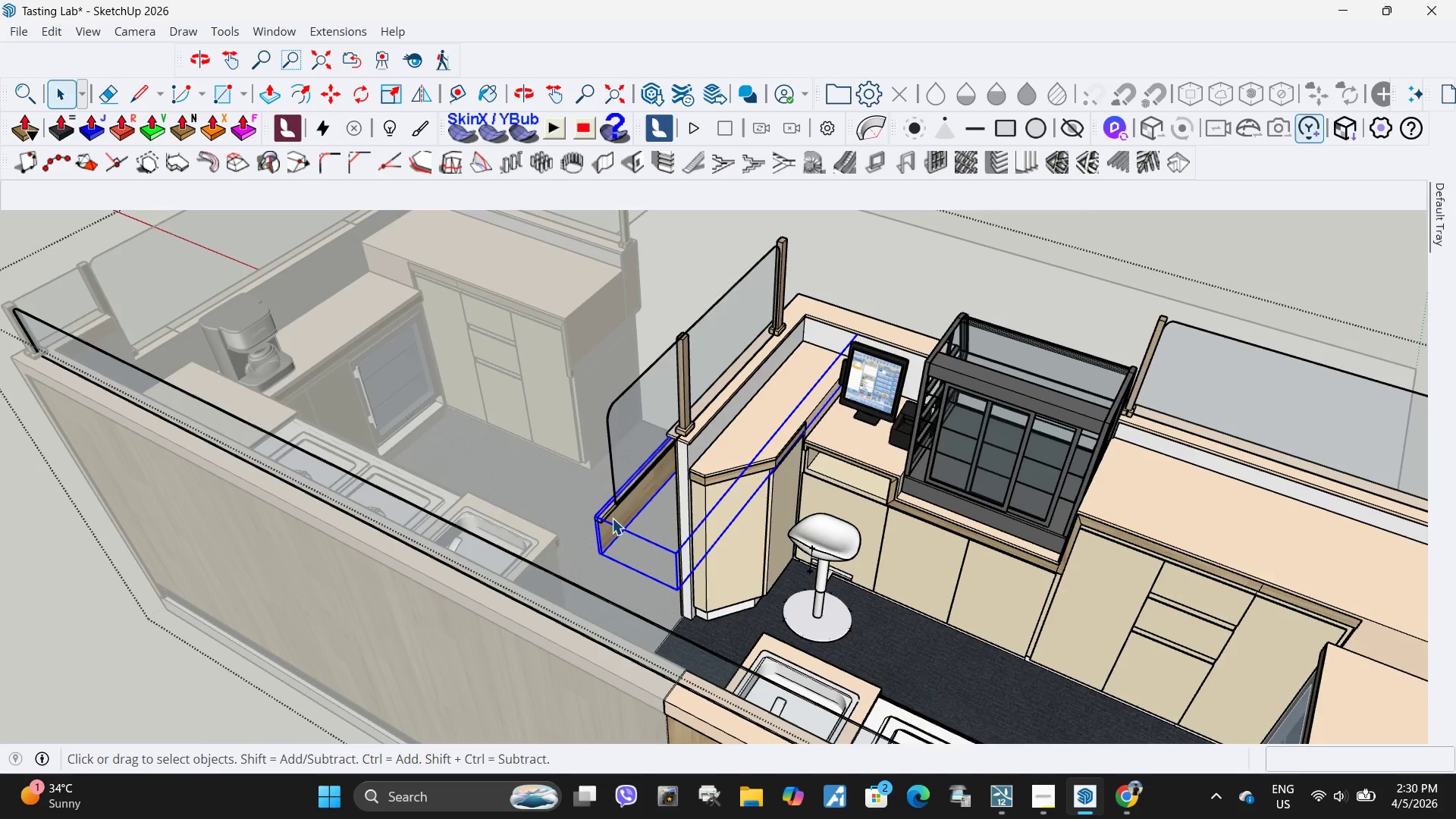 
scroll: coordinate [635, 483], scroll_direction: up, amount: 7.0
 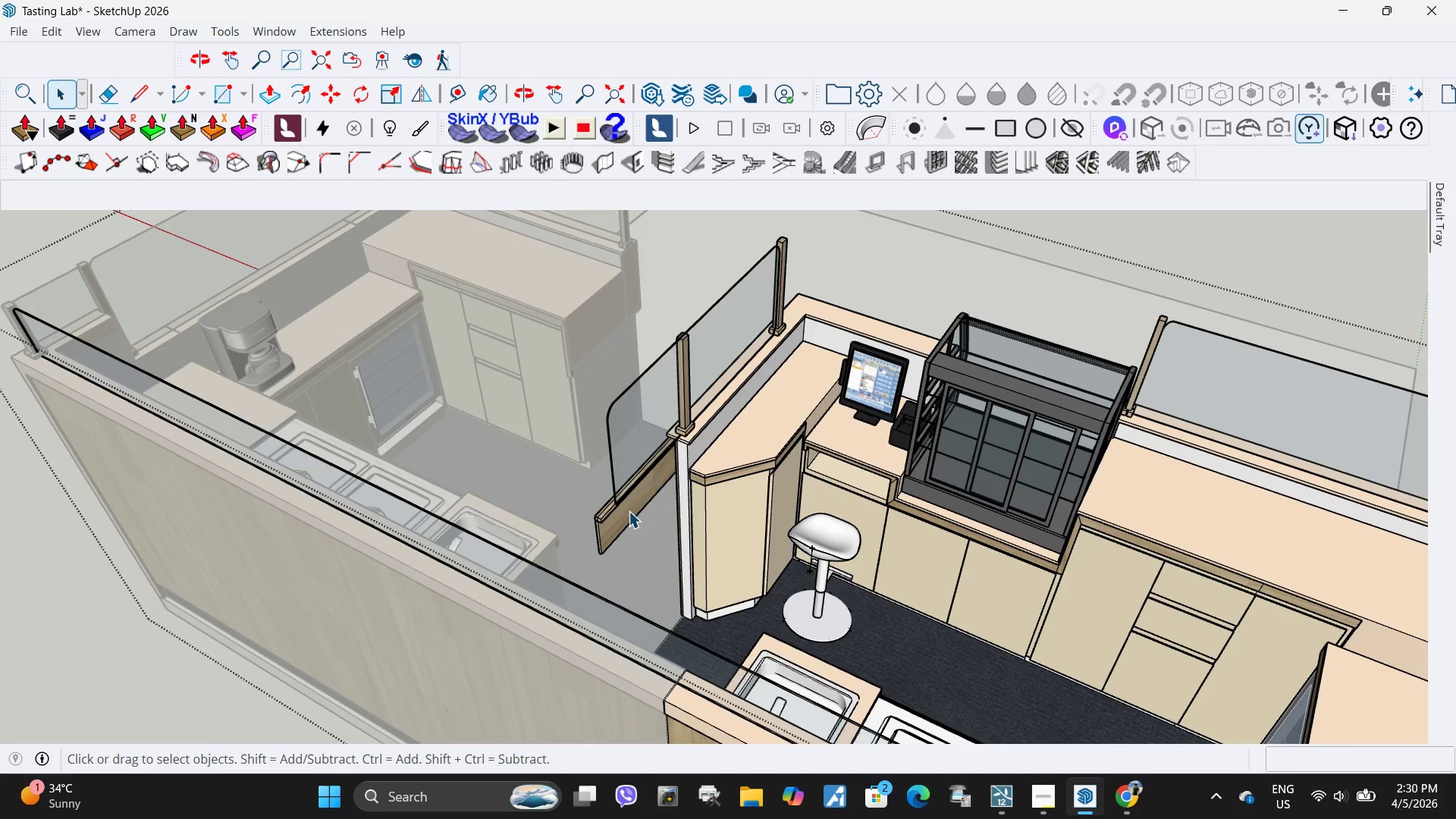 
double_click([612, 518])
 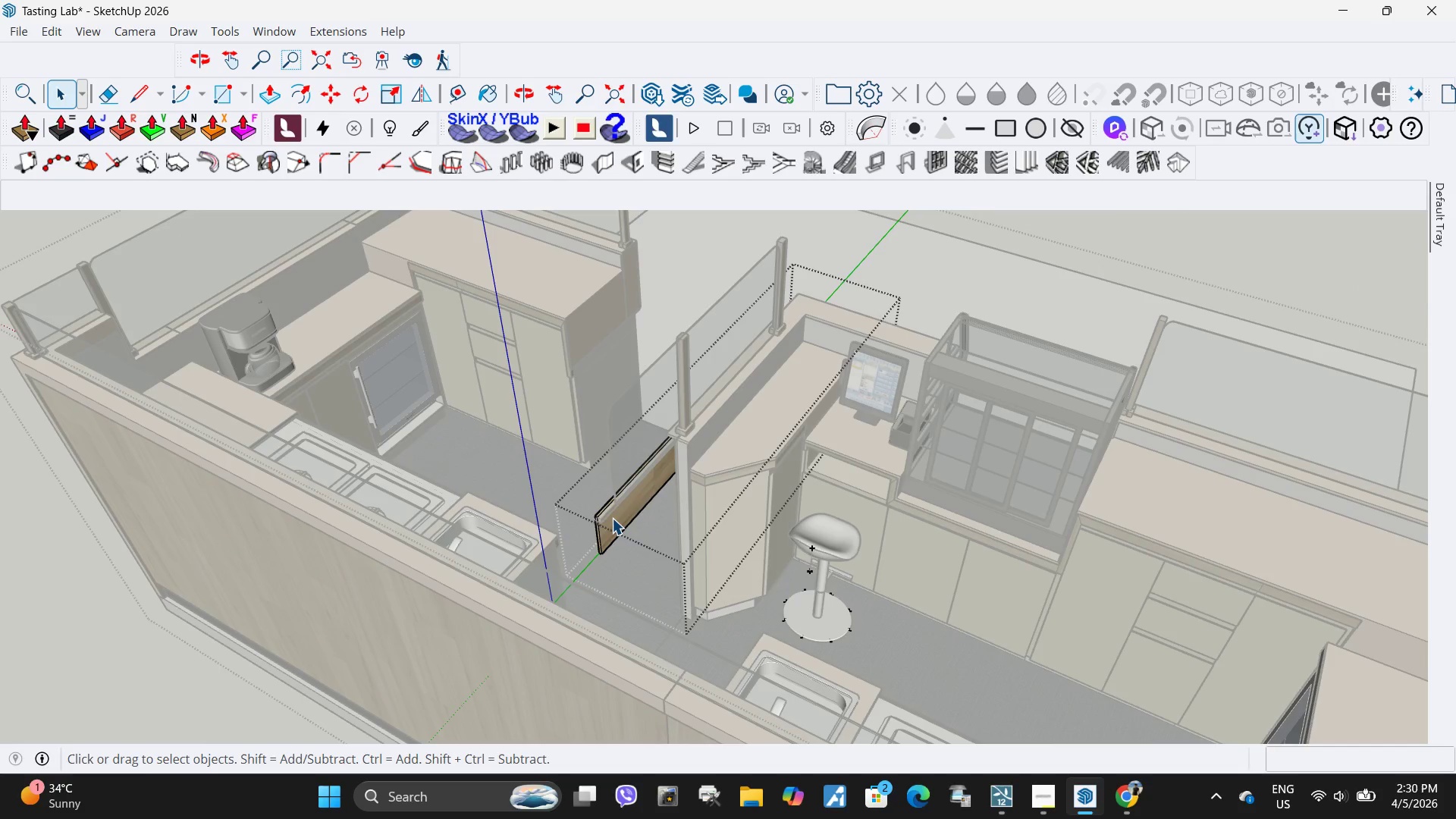 
triple_click([612, 518])
 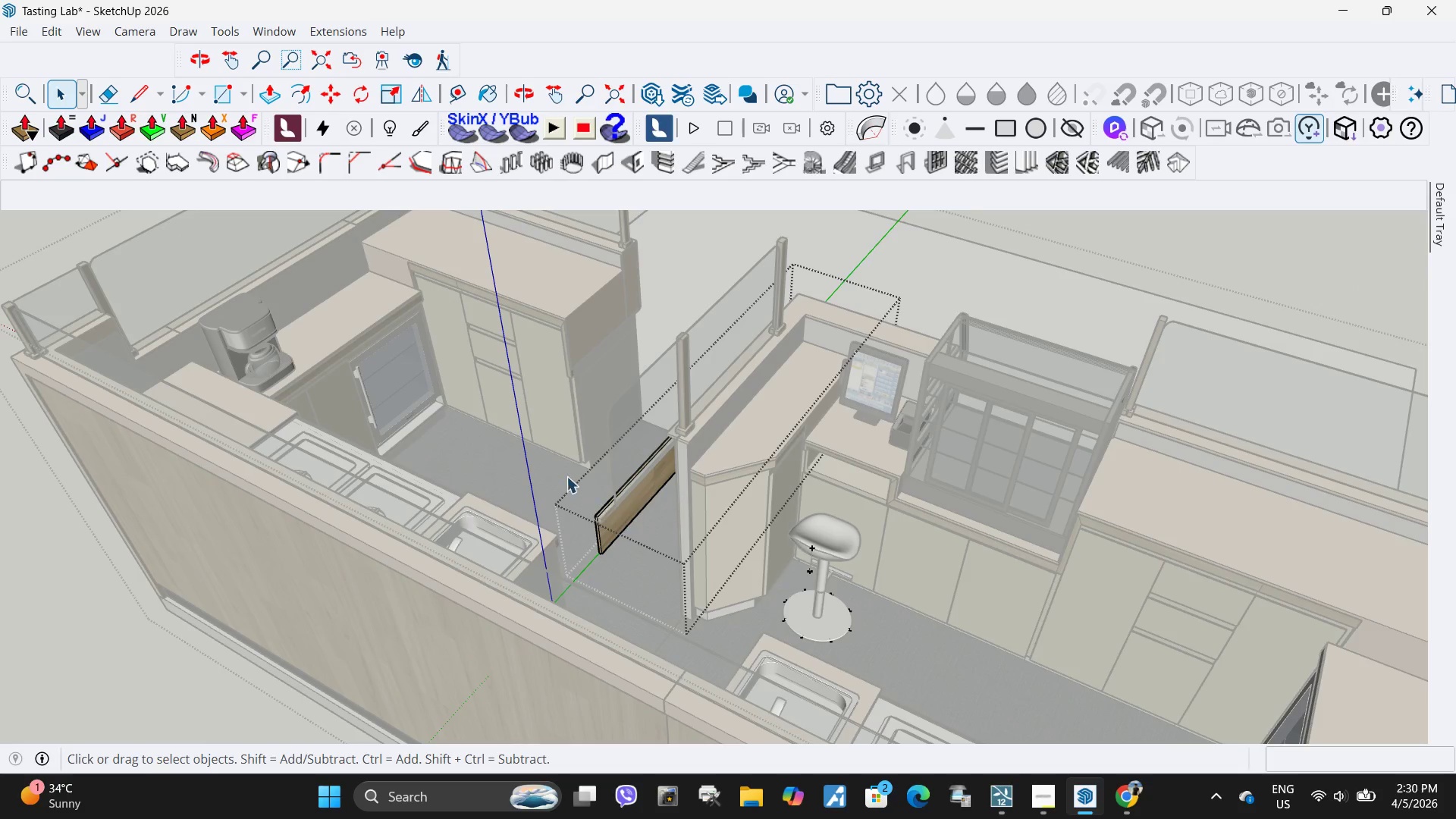 
left_click_drag(start_coordinate=[566, 476], to_coordinate=[654, 592])
 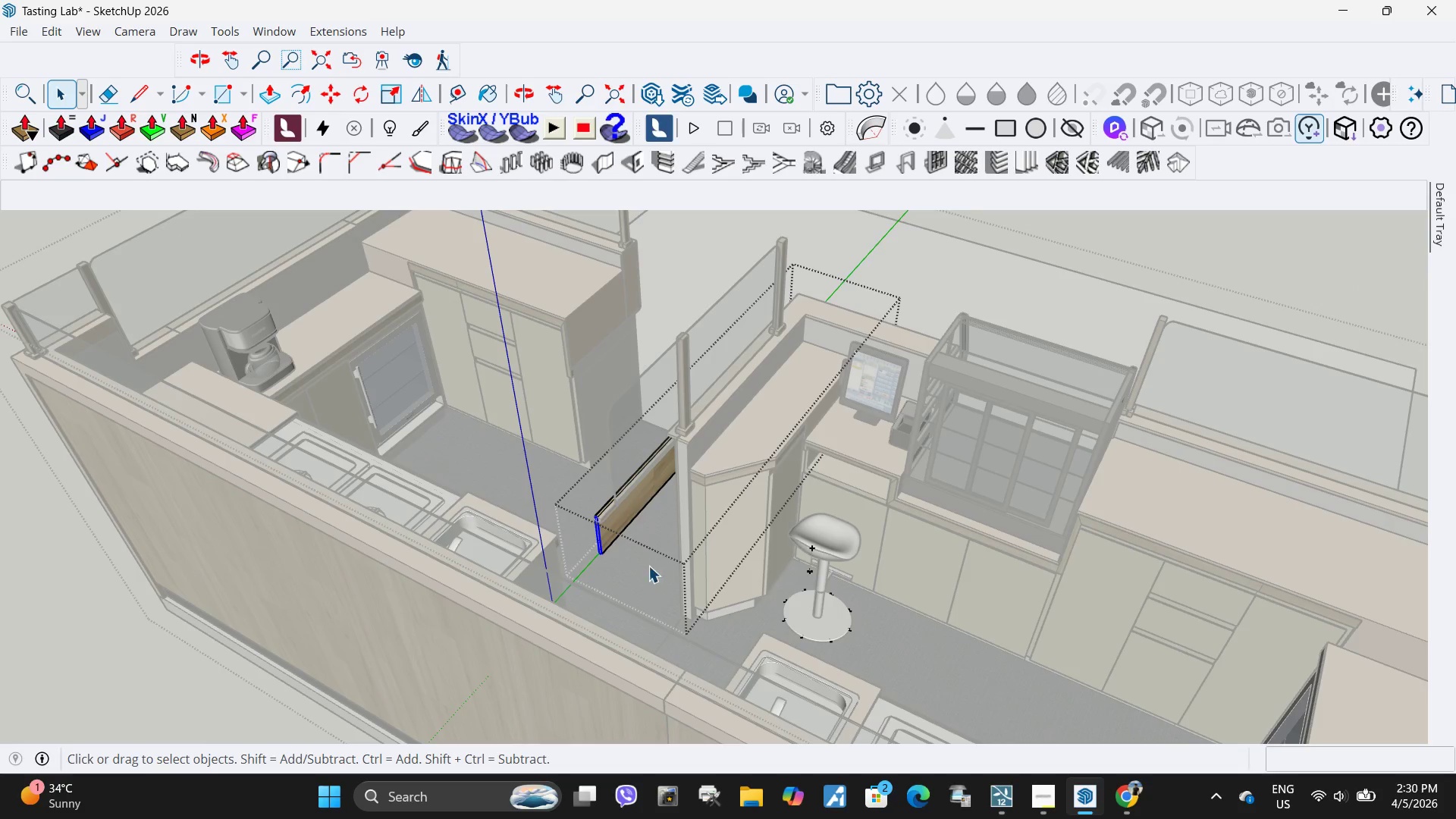 
scroll: coordinate [627, 525], scroll_direction: up, amount: 6.0
 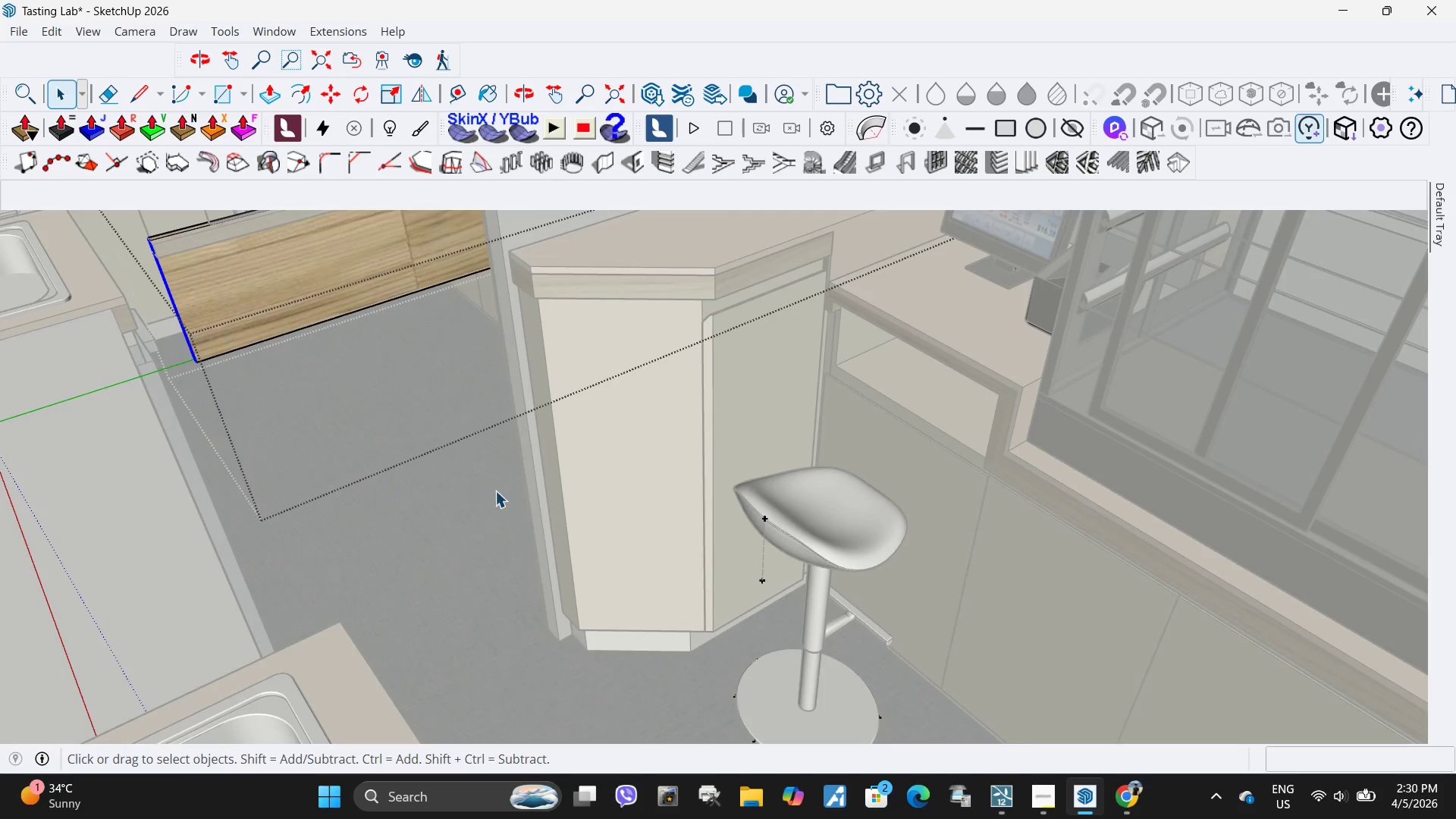 
scroll: coordinate [431, 420], scroll_direction: down, amount: 2.0
 